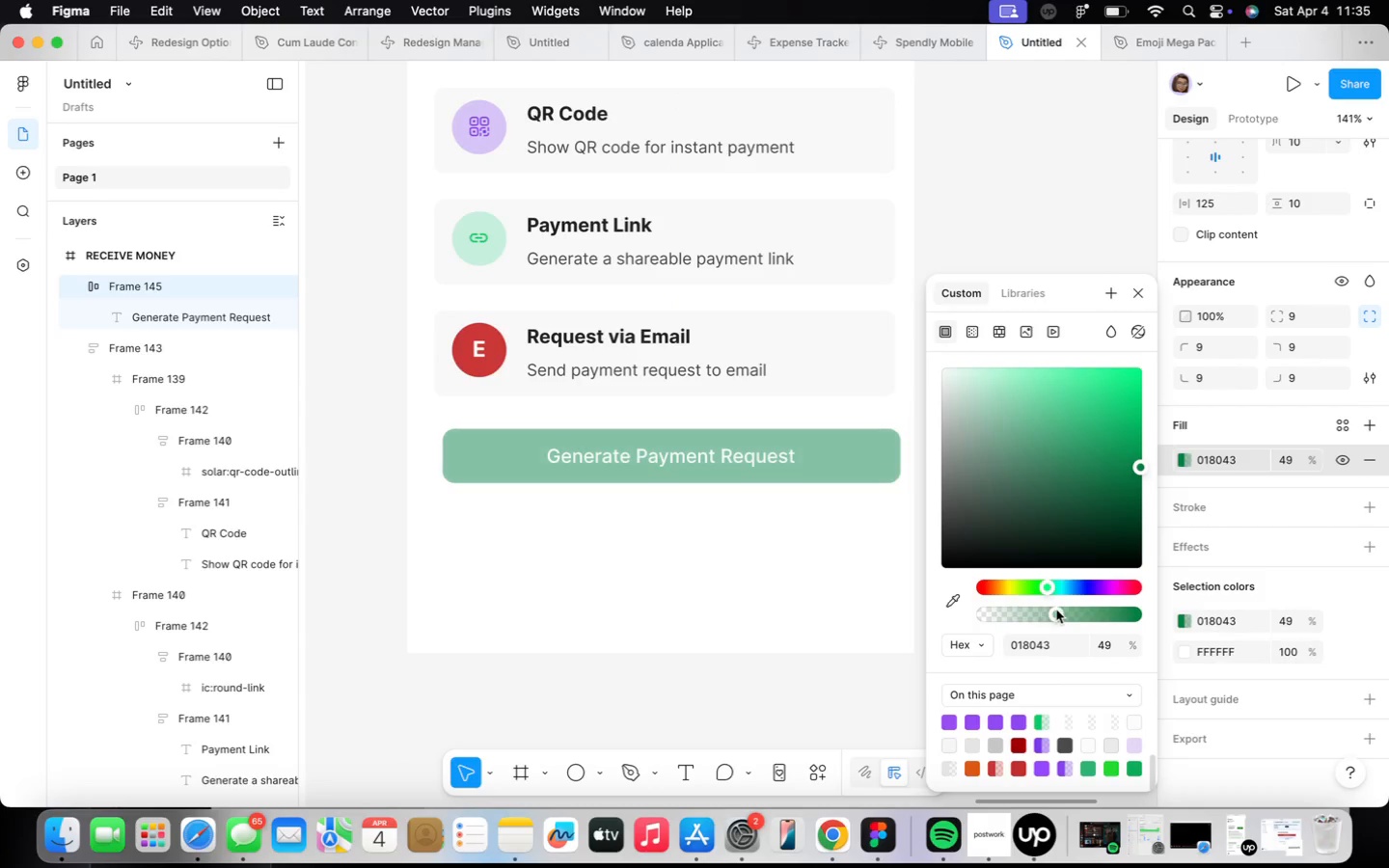 
left_click([869, 590])
 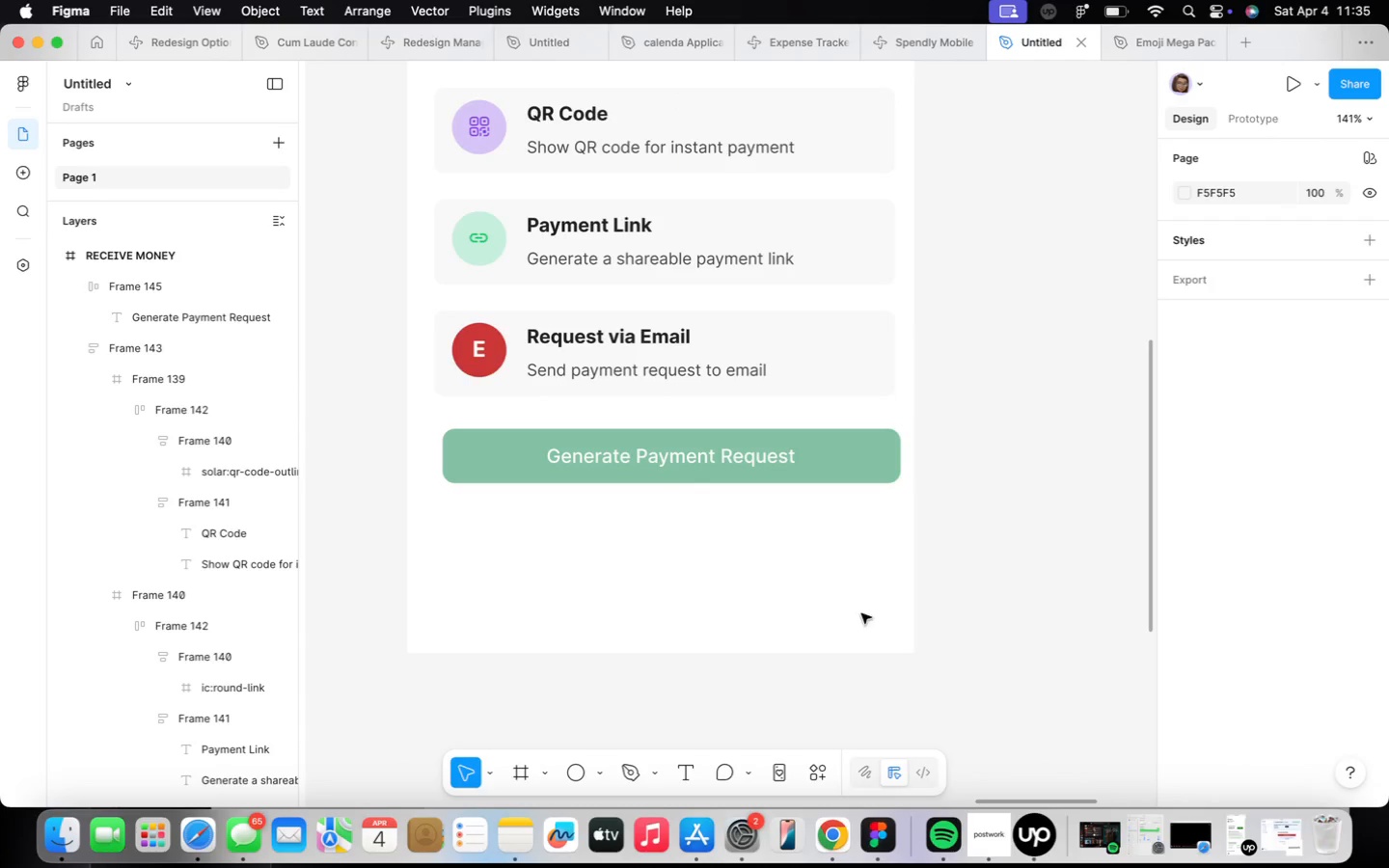 
scroll: coordinate [861, 611], scroll_direction: down, amount: 7.0
 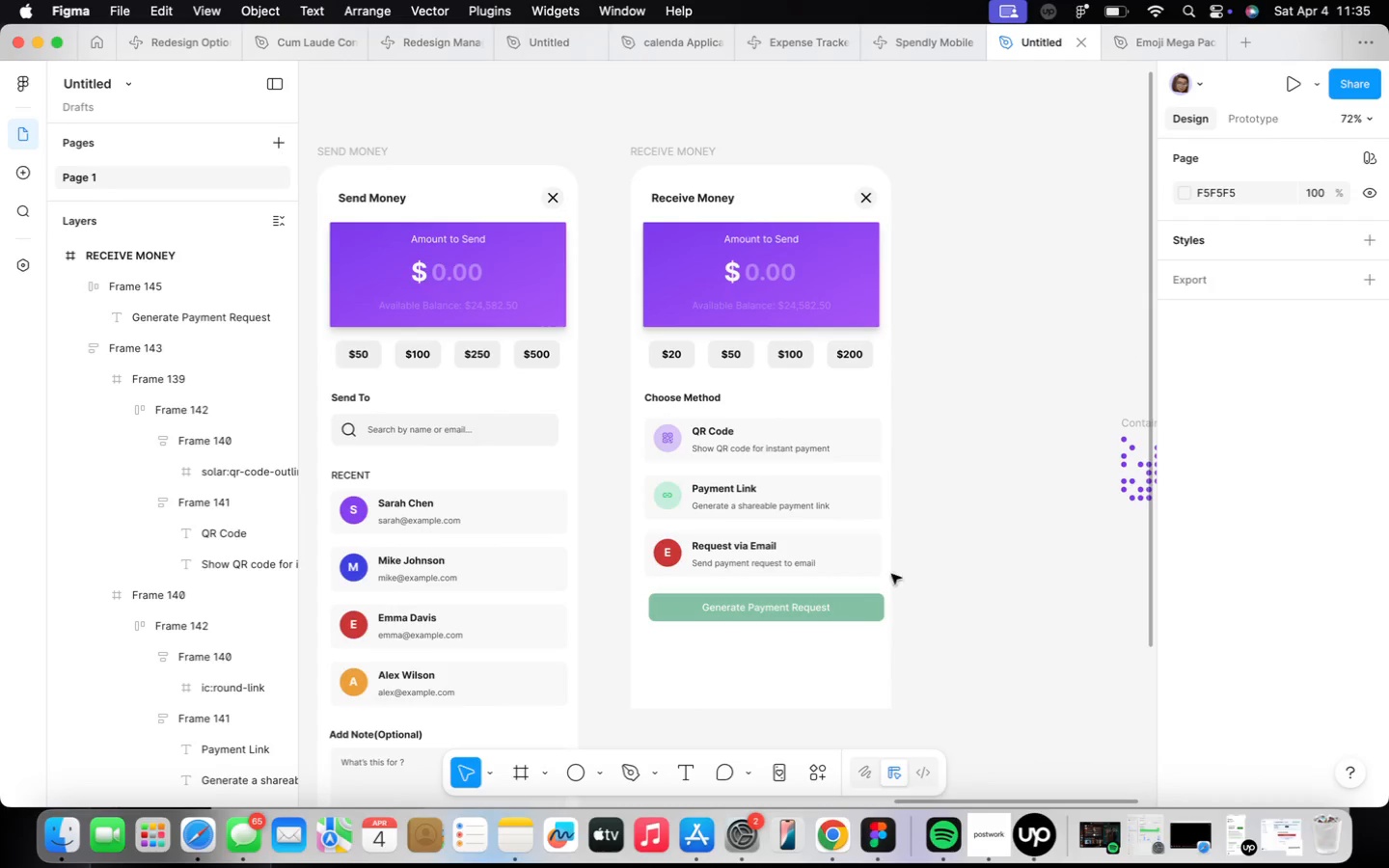 
scroll: coordinate [621, 556], scroll_direction: up, amount: 10.0
 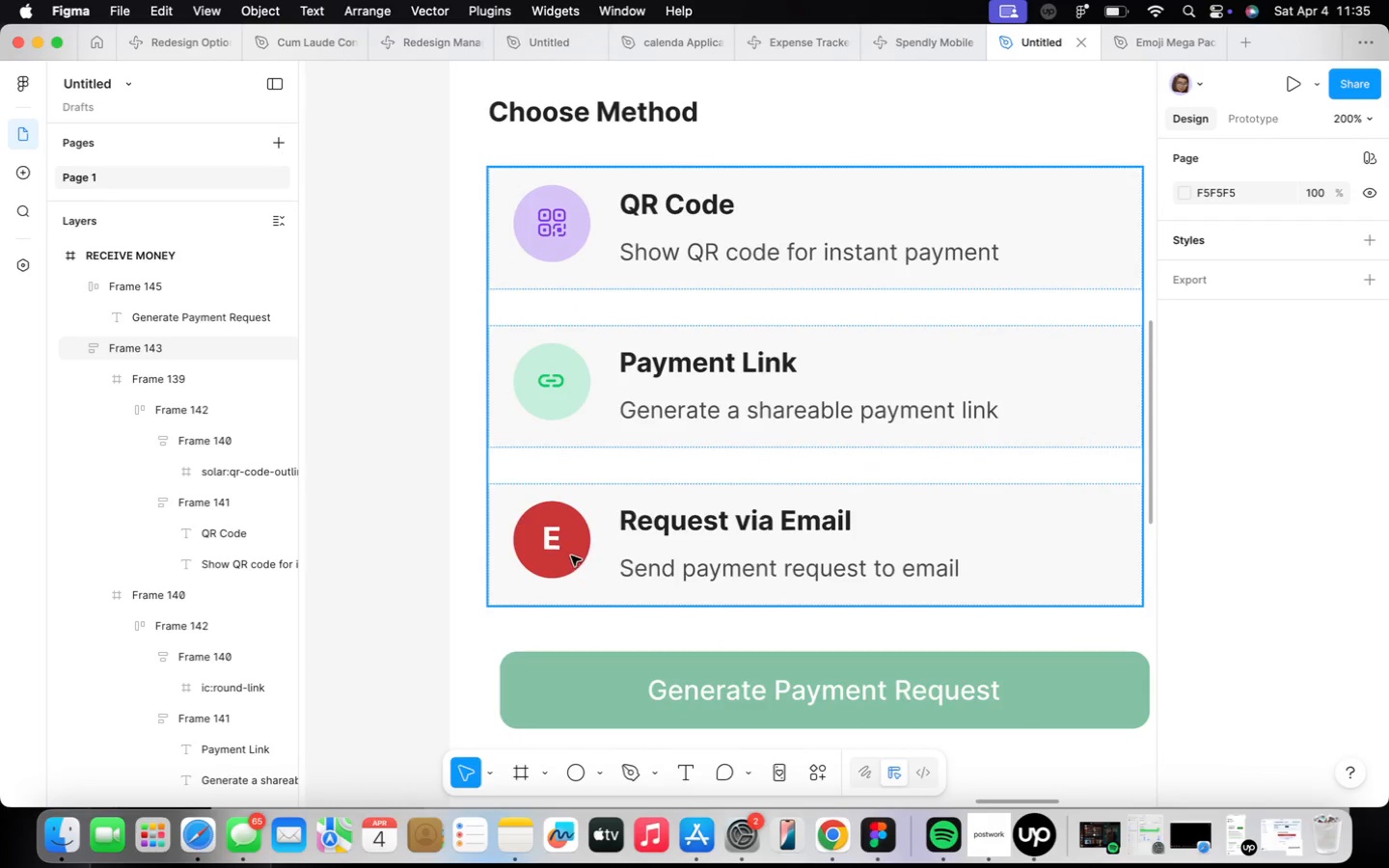 
double_click([571, 556])
 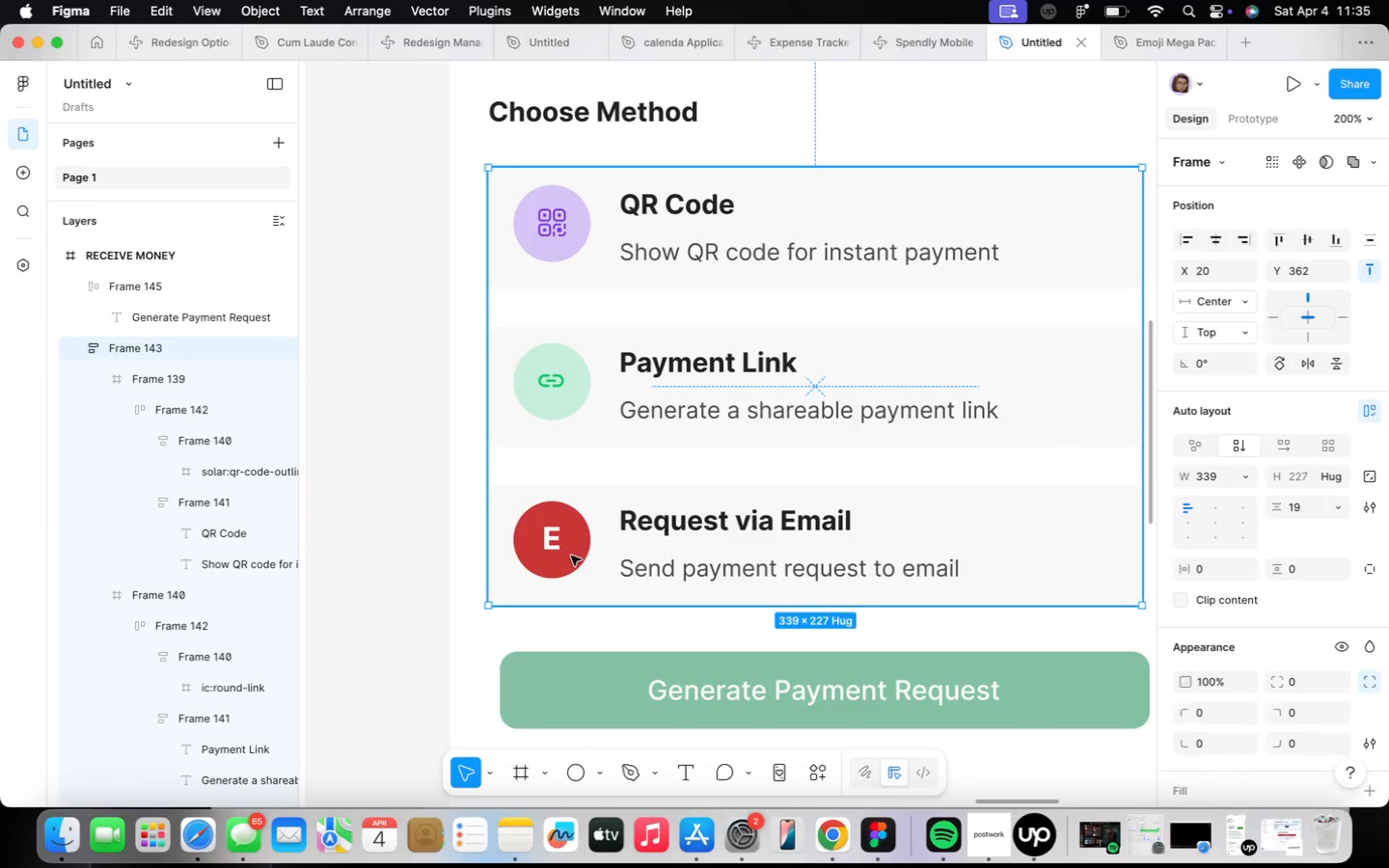 
triple_click([571, 556])
 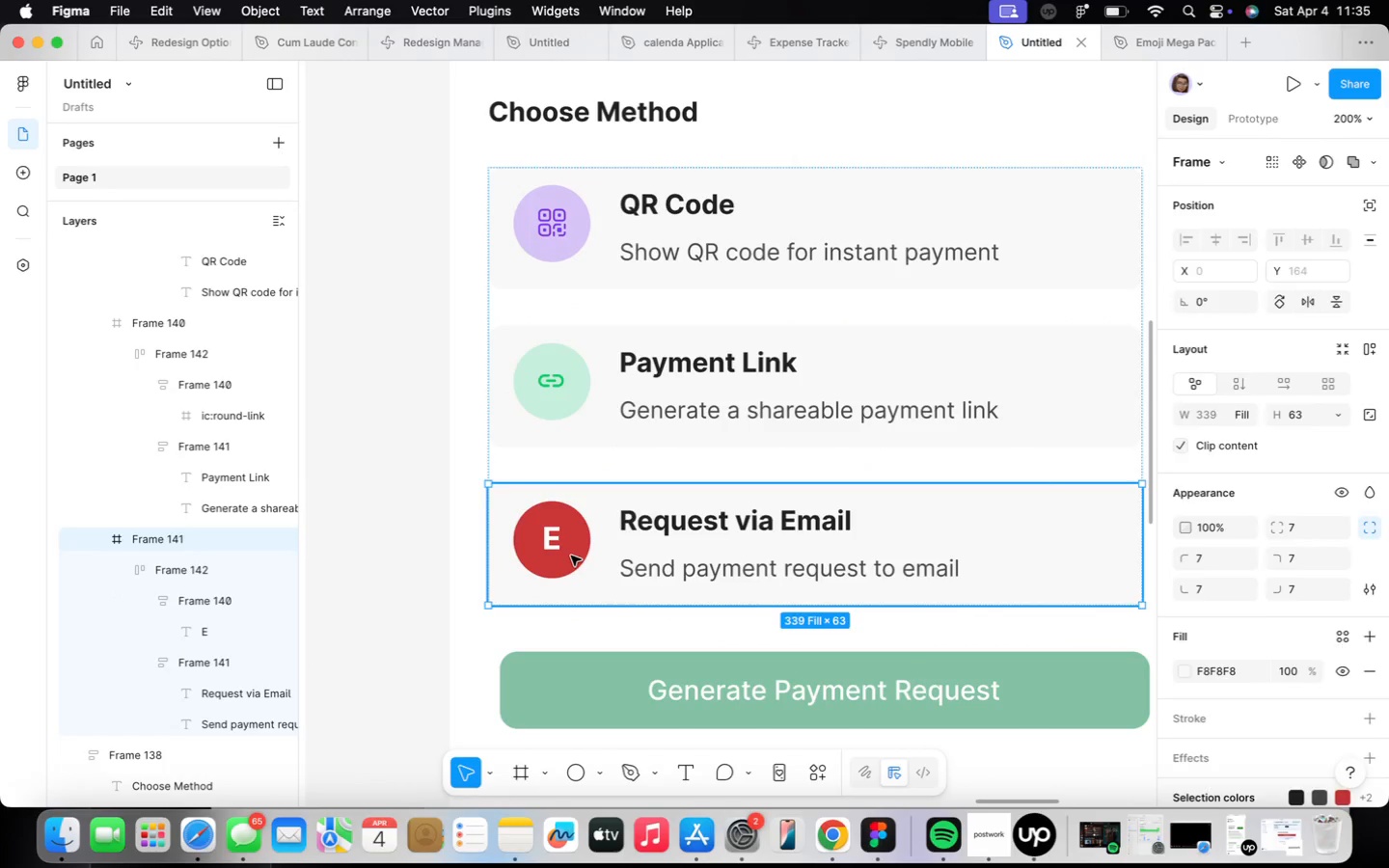 
triple_click([571, 556])
 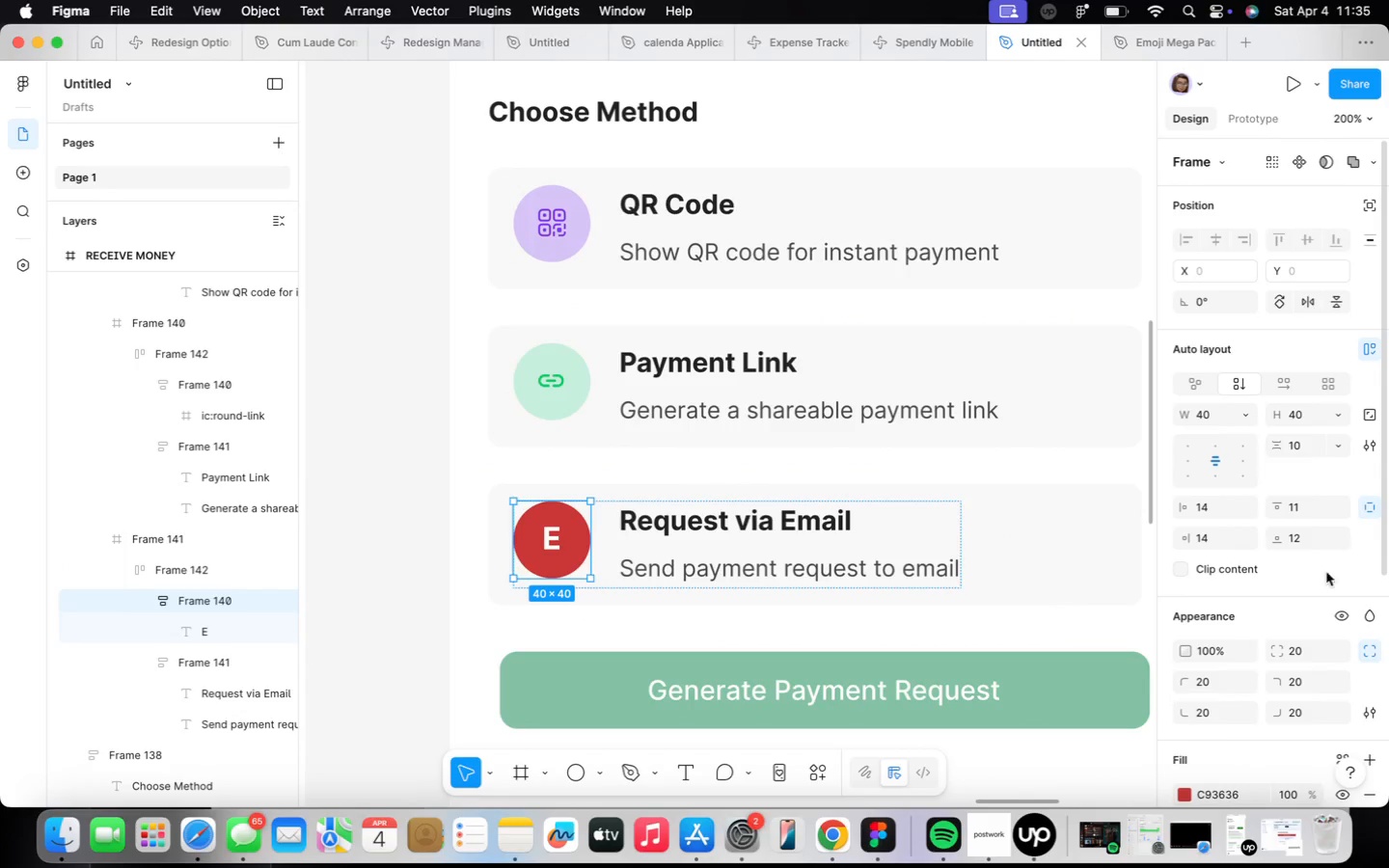 
scroll: coordinate [1292, 576], scroll_direction: down, amount: 23.0
 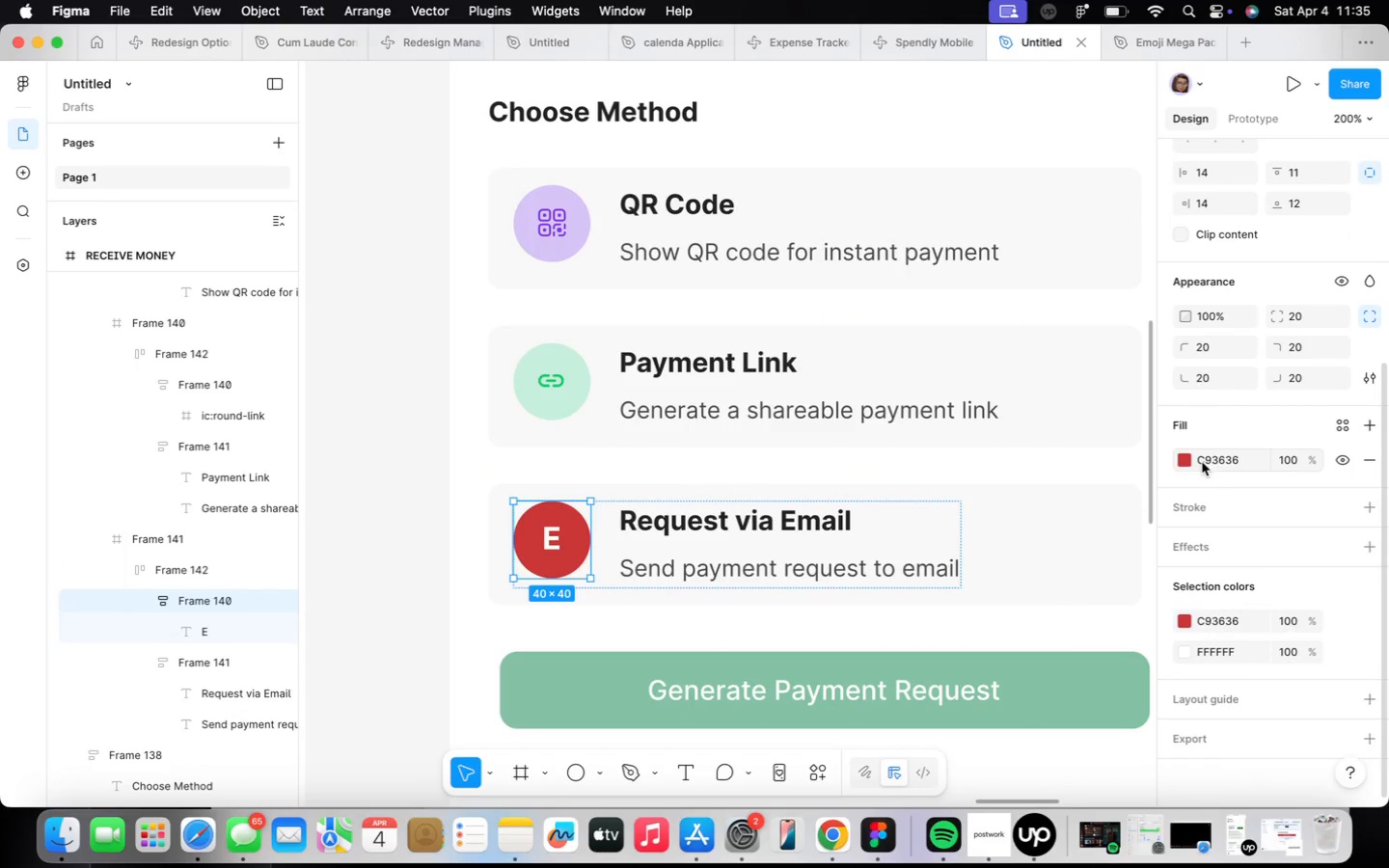 
left_click([1181, 463])
 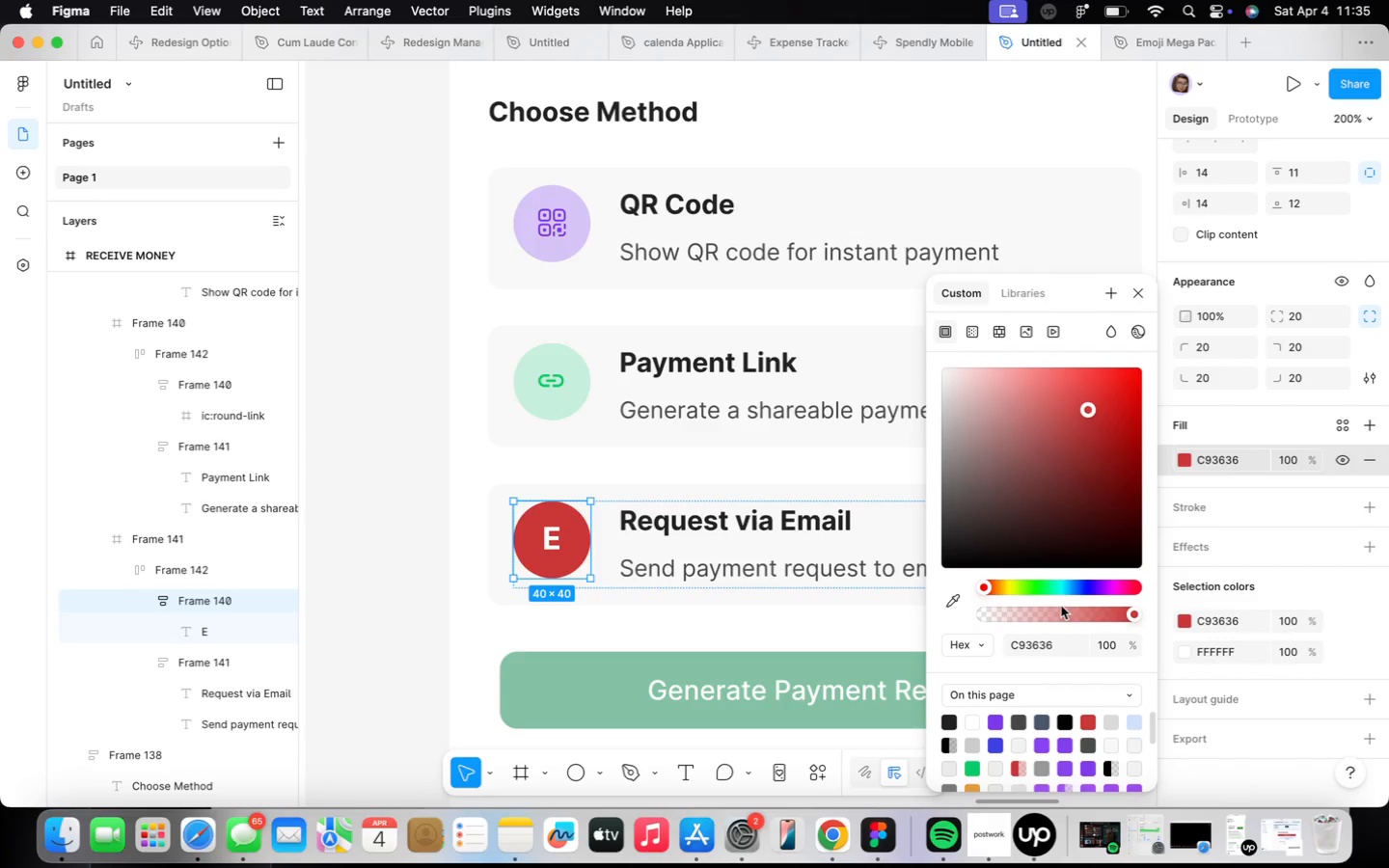 
wait(8.89)
 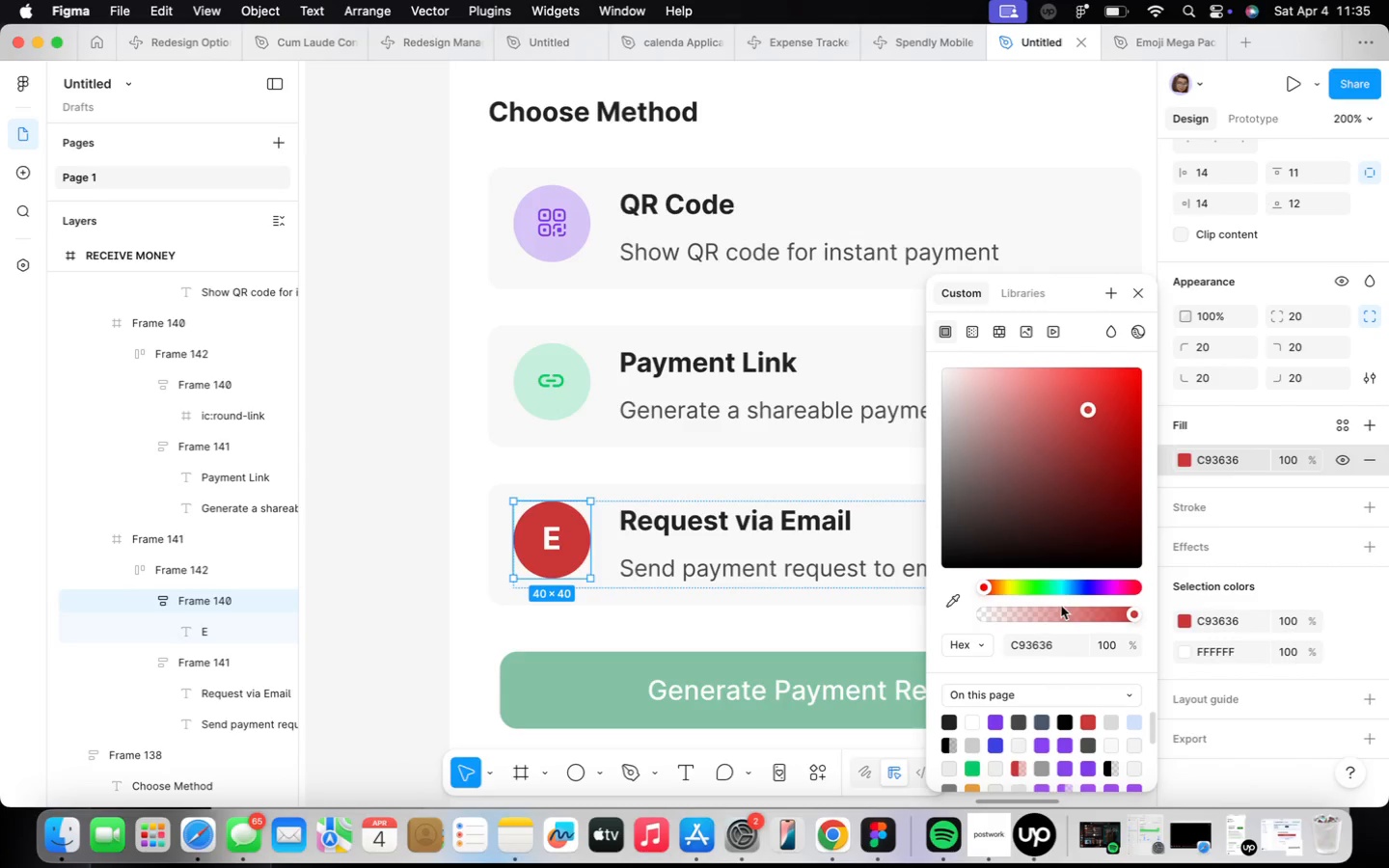 
left_click_drag(start_coordinate=[1092, 414], to_coordinate=[1039, 362])
 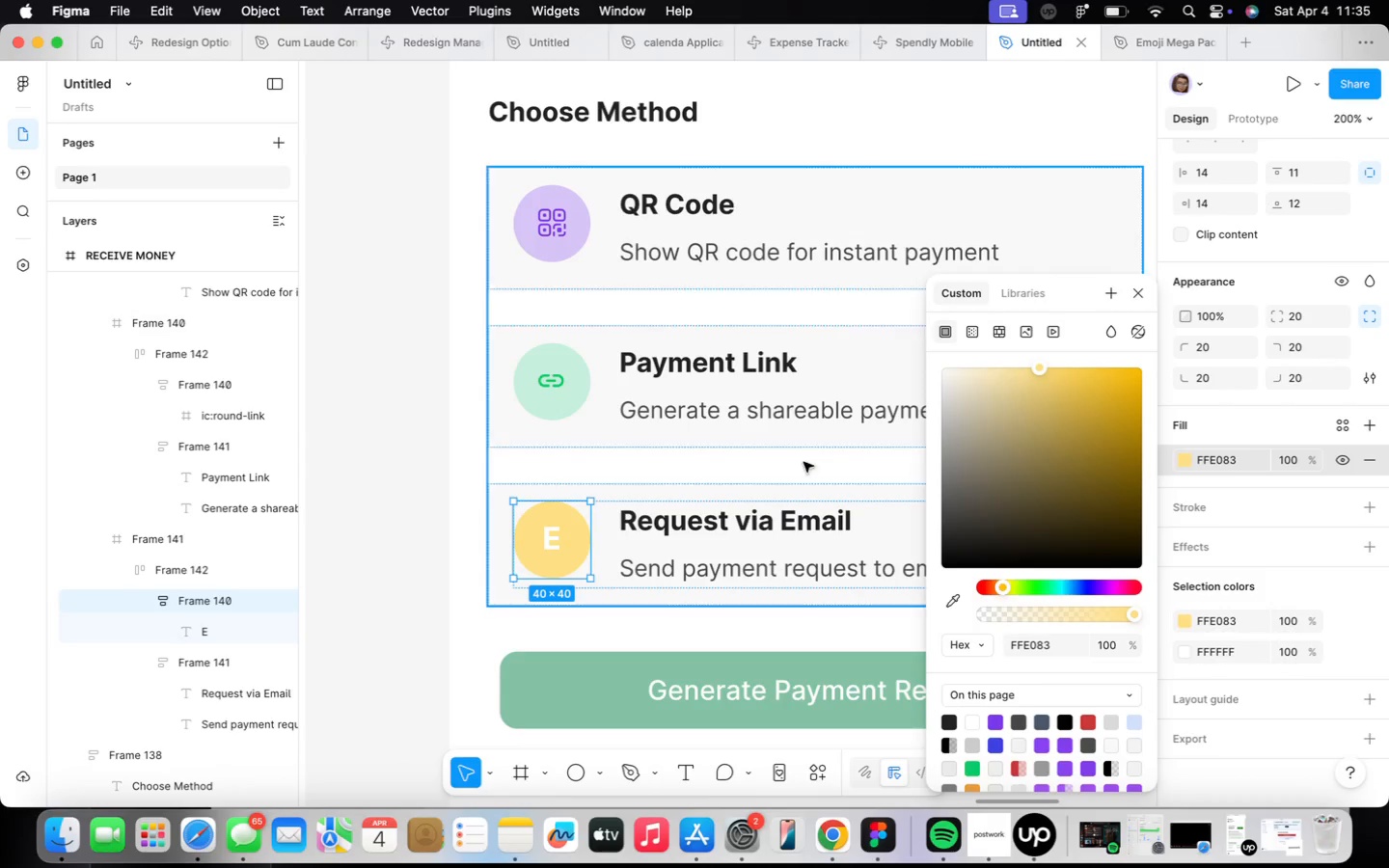 
left_click([487, 490])
 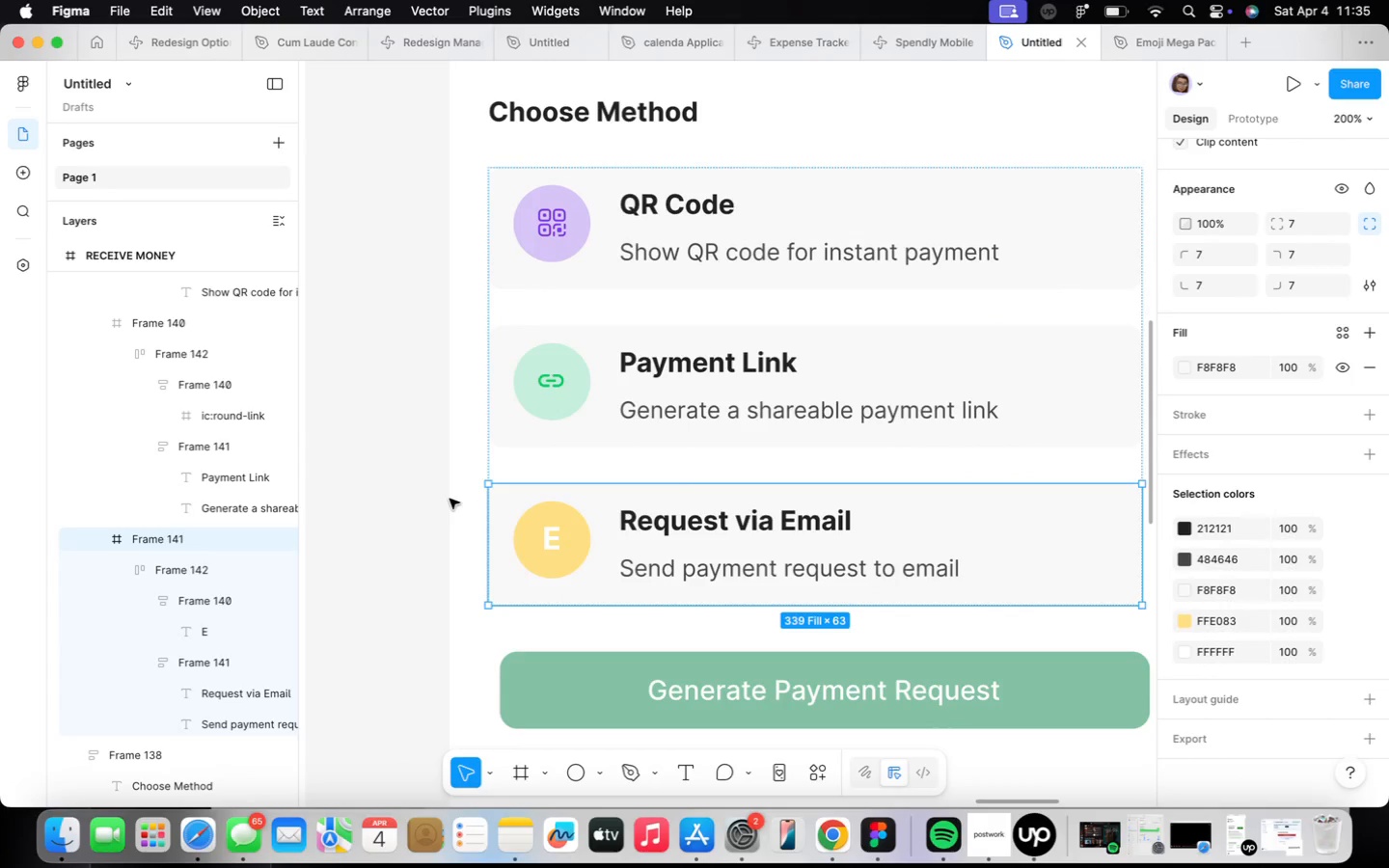 
left_click([441, 499])
 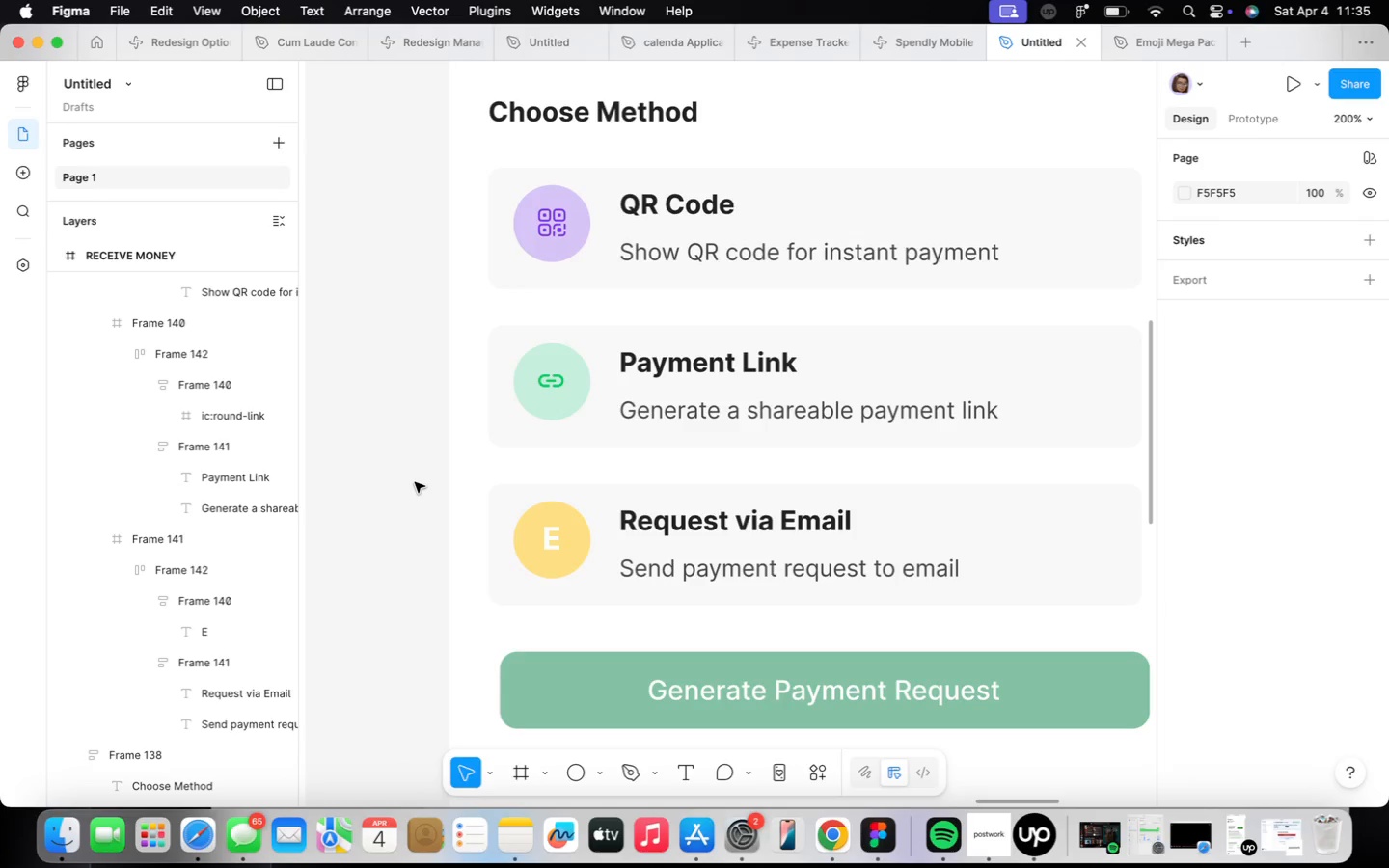 
right_click([406, 489])
 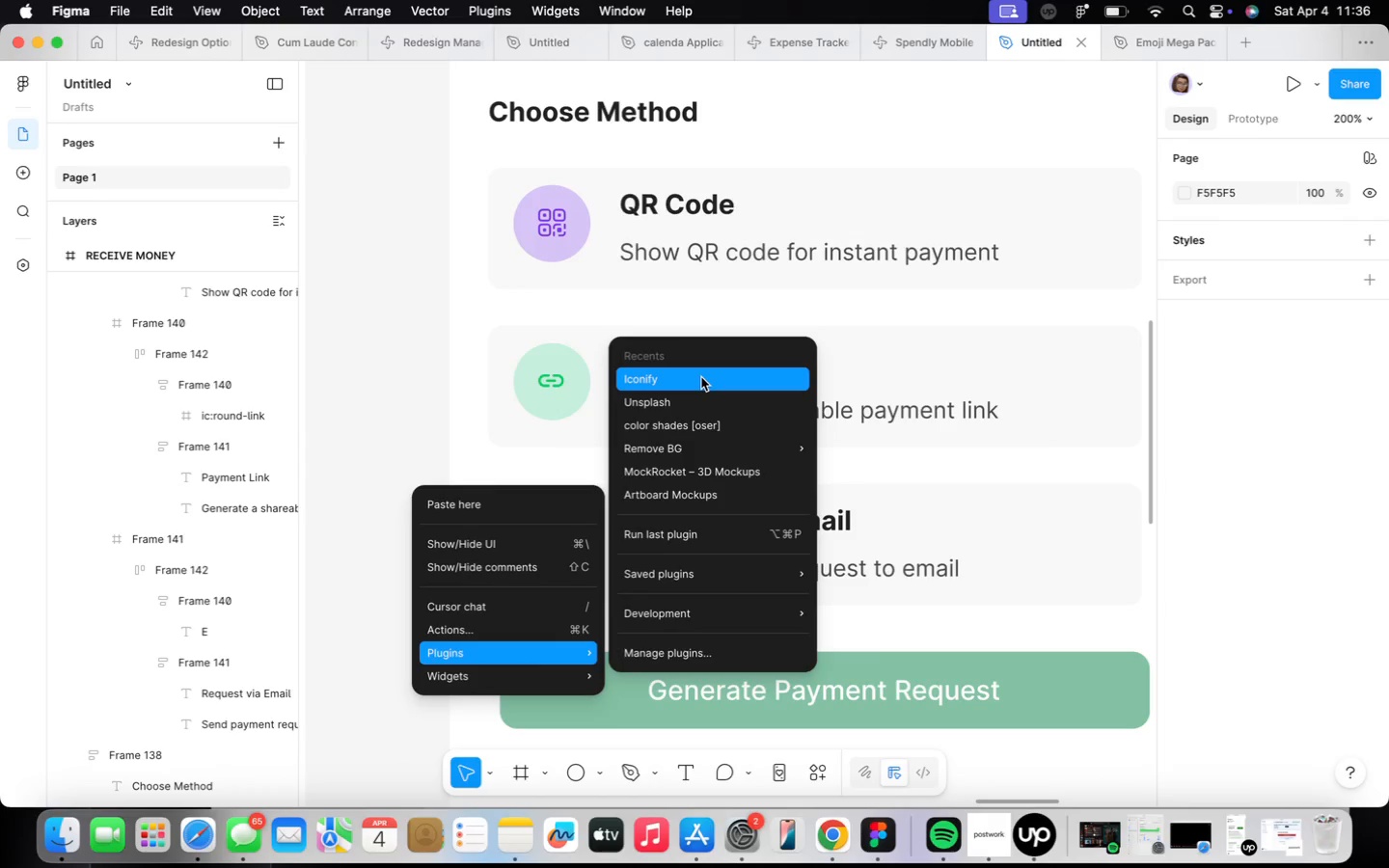 
wait(13.75)
 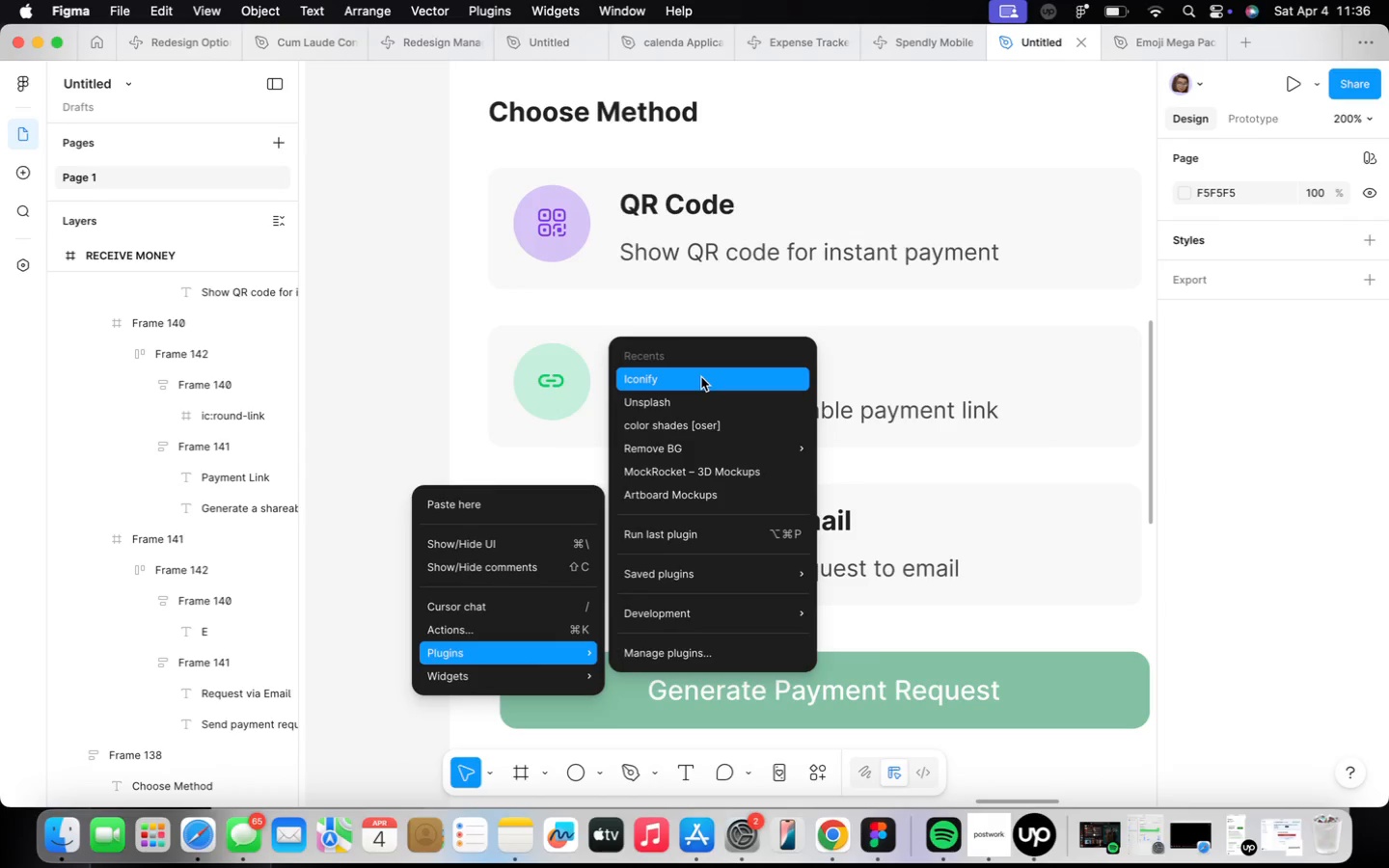 
left_click([620, 194])
 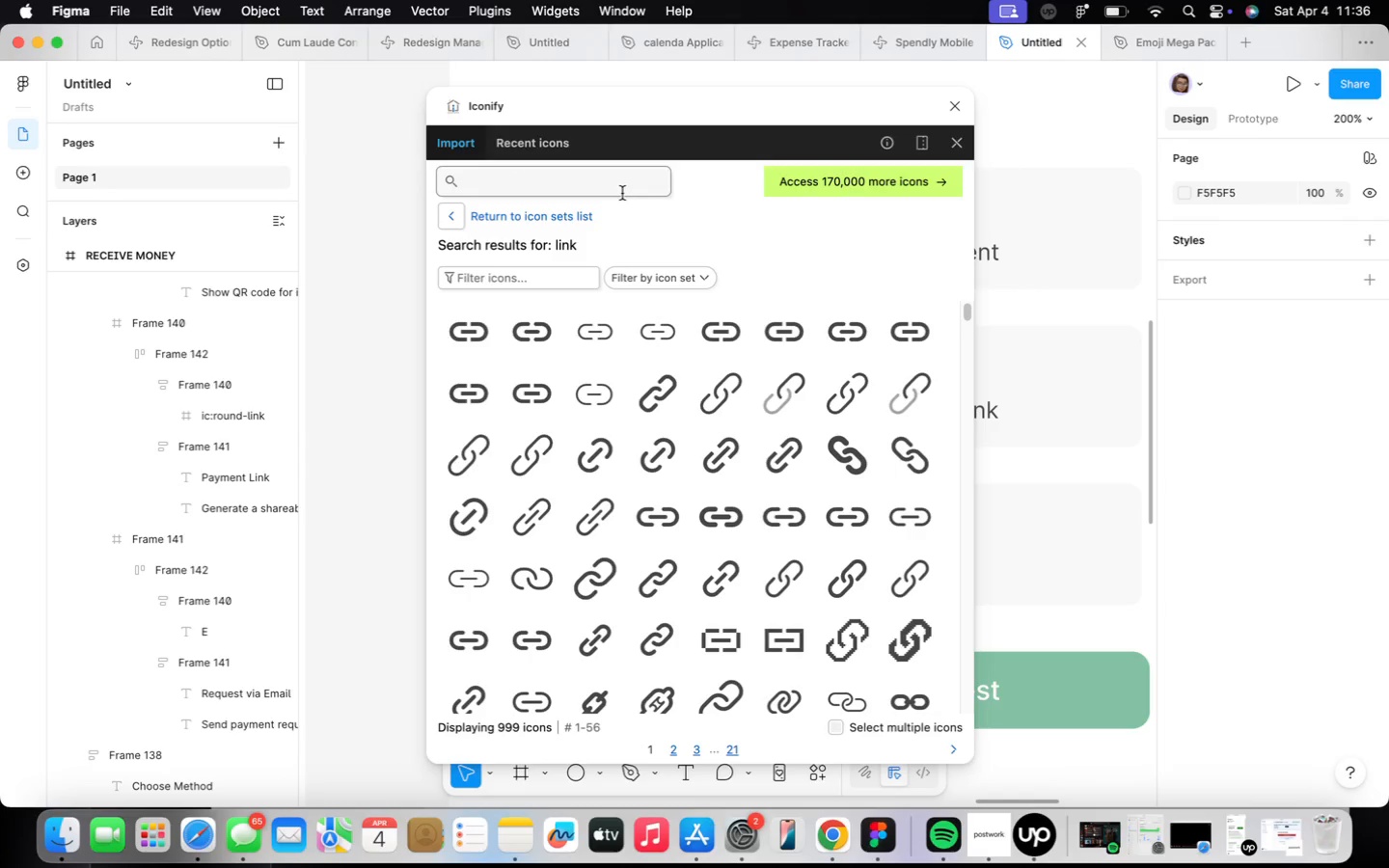 
left_click([625, 182])
 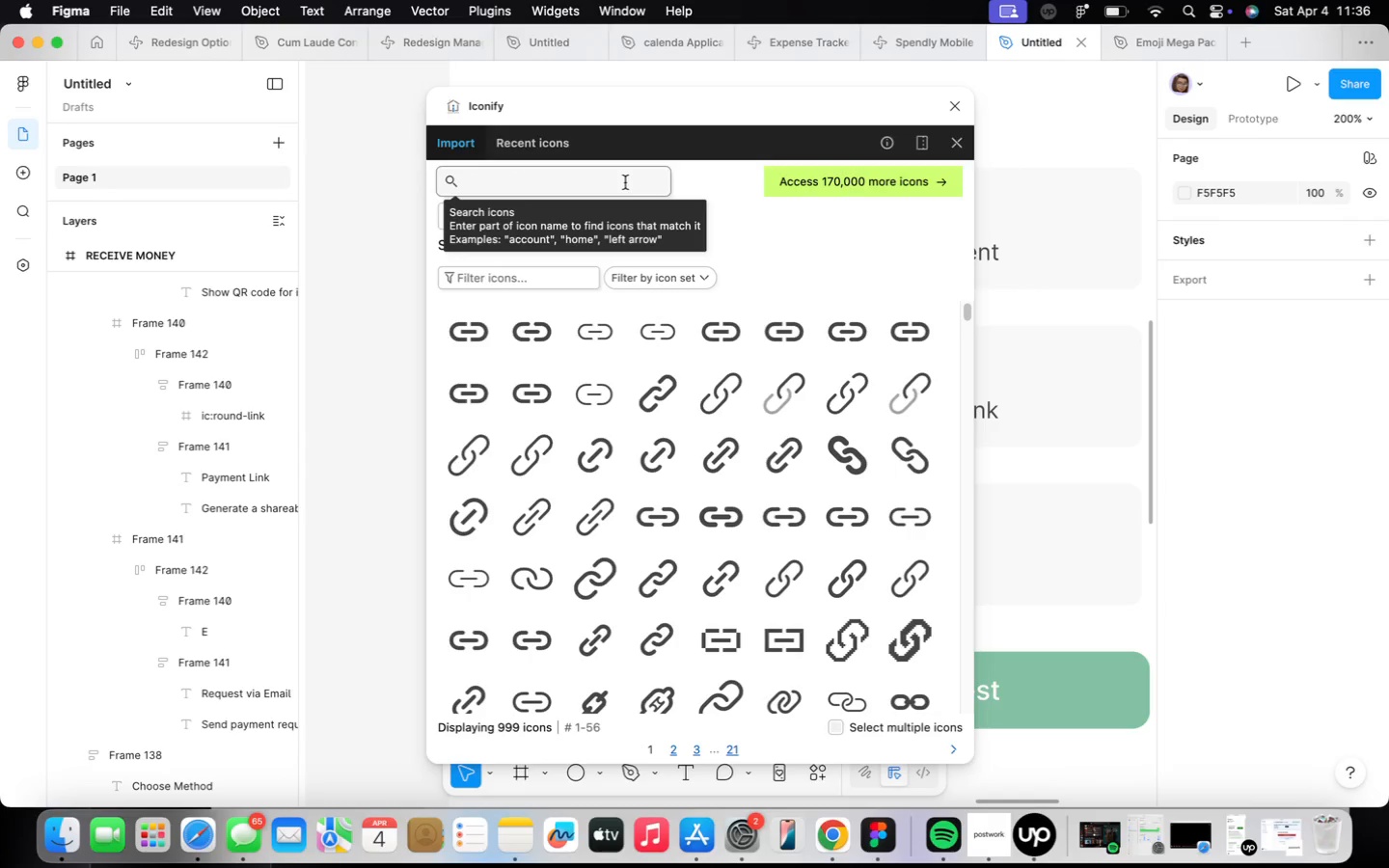 
type(mail)
 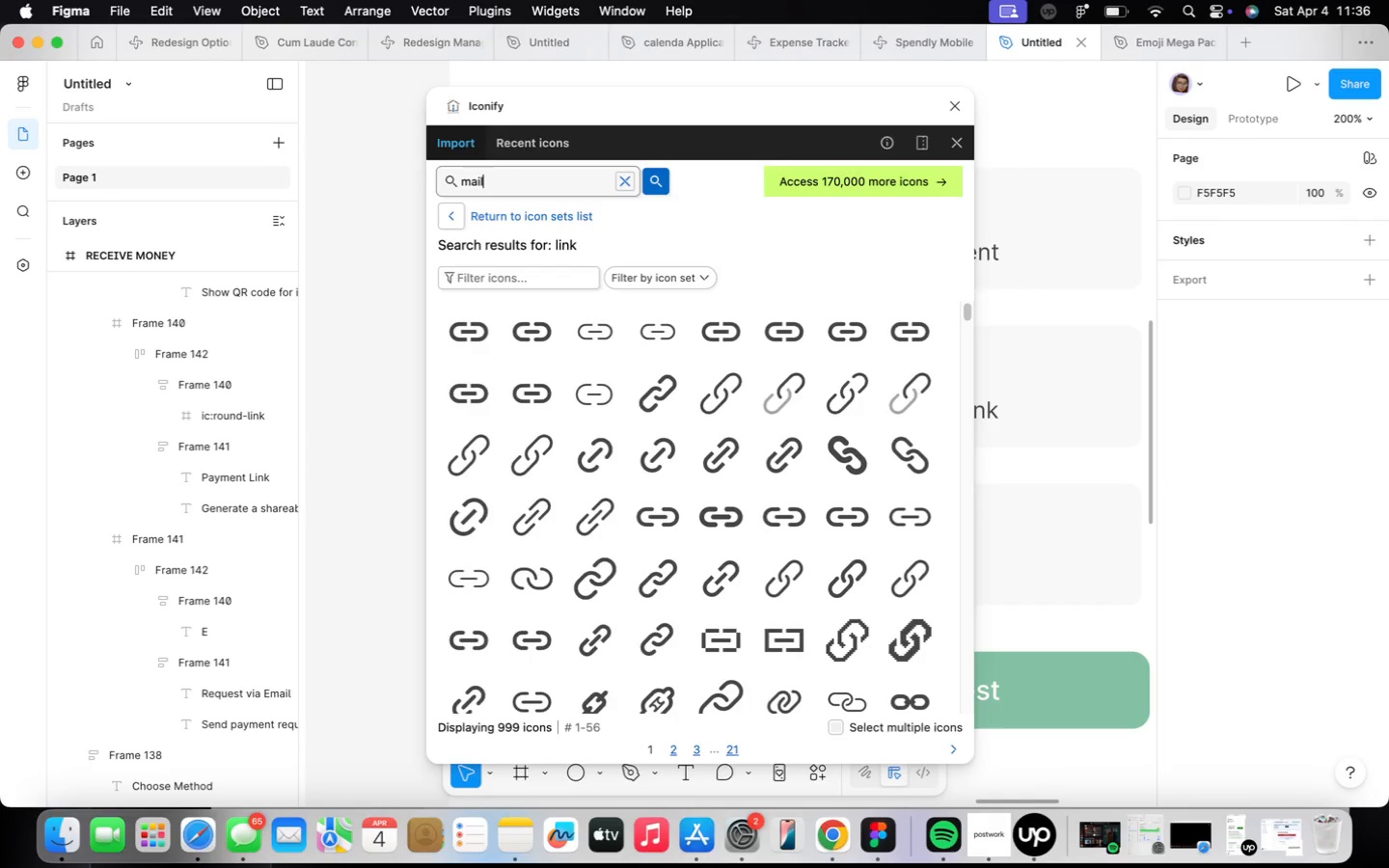 
key(Enter)
 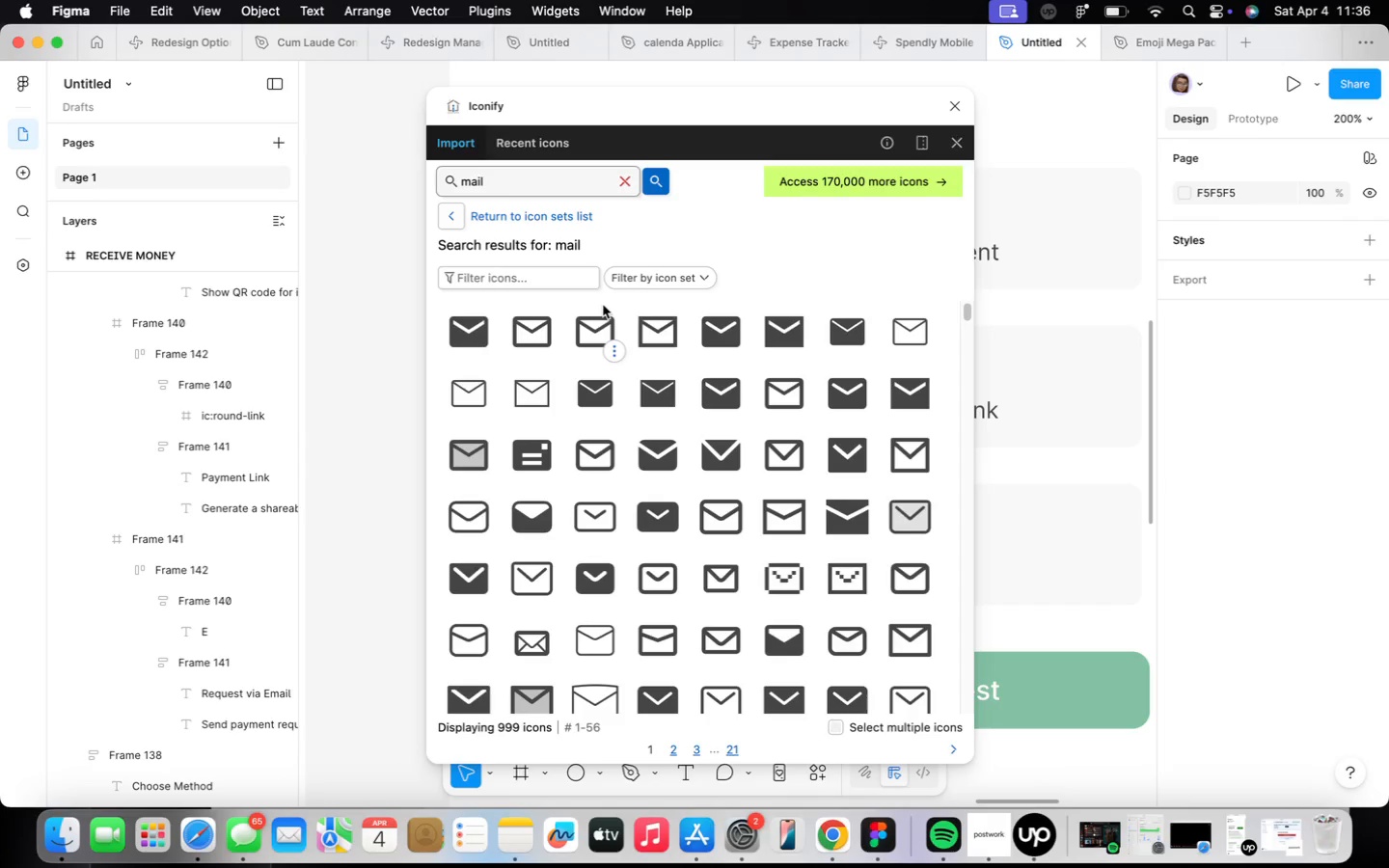 
wait(17.54)
 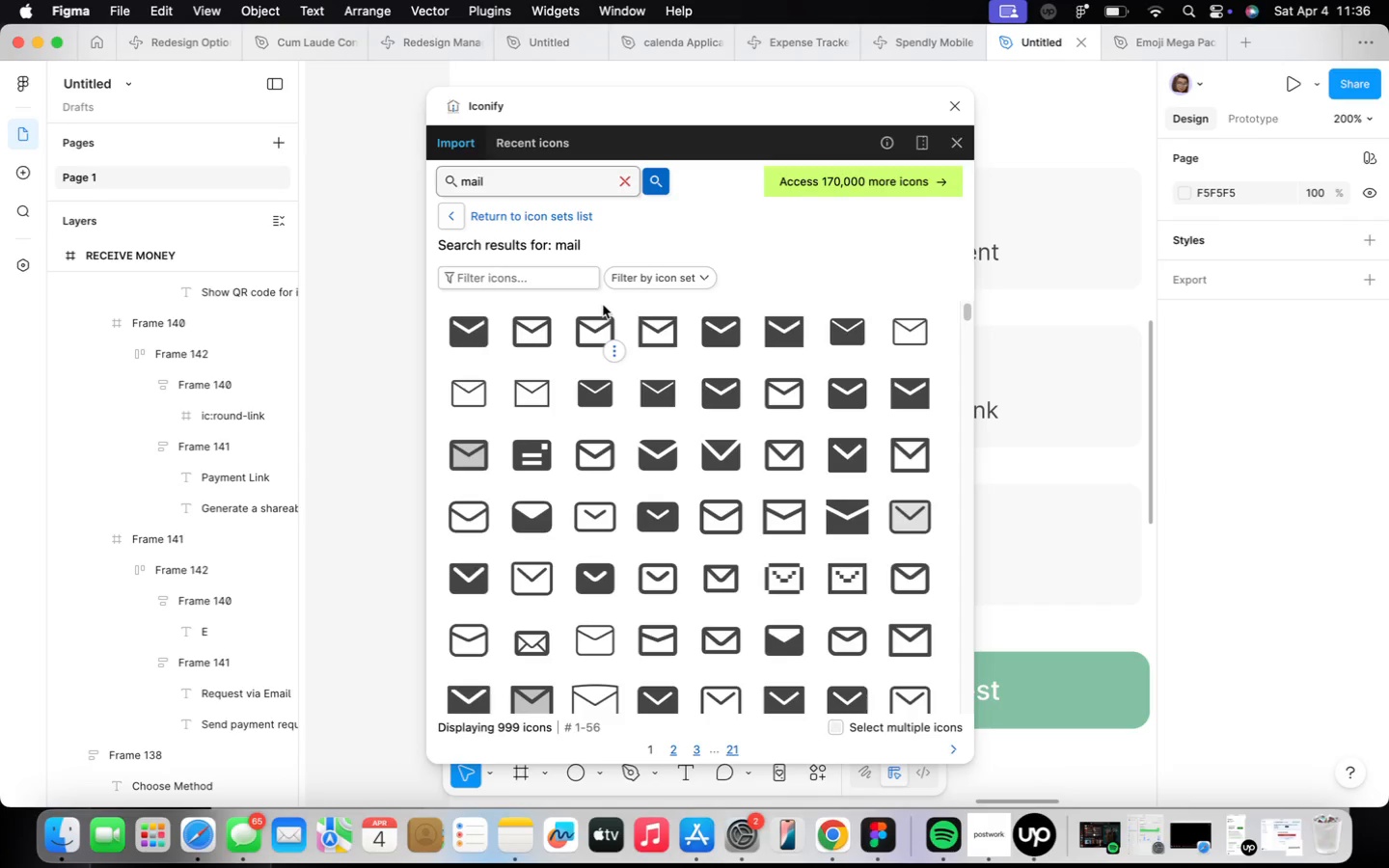 
left_click([586, 337])
 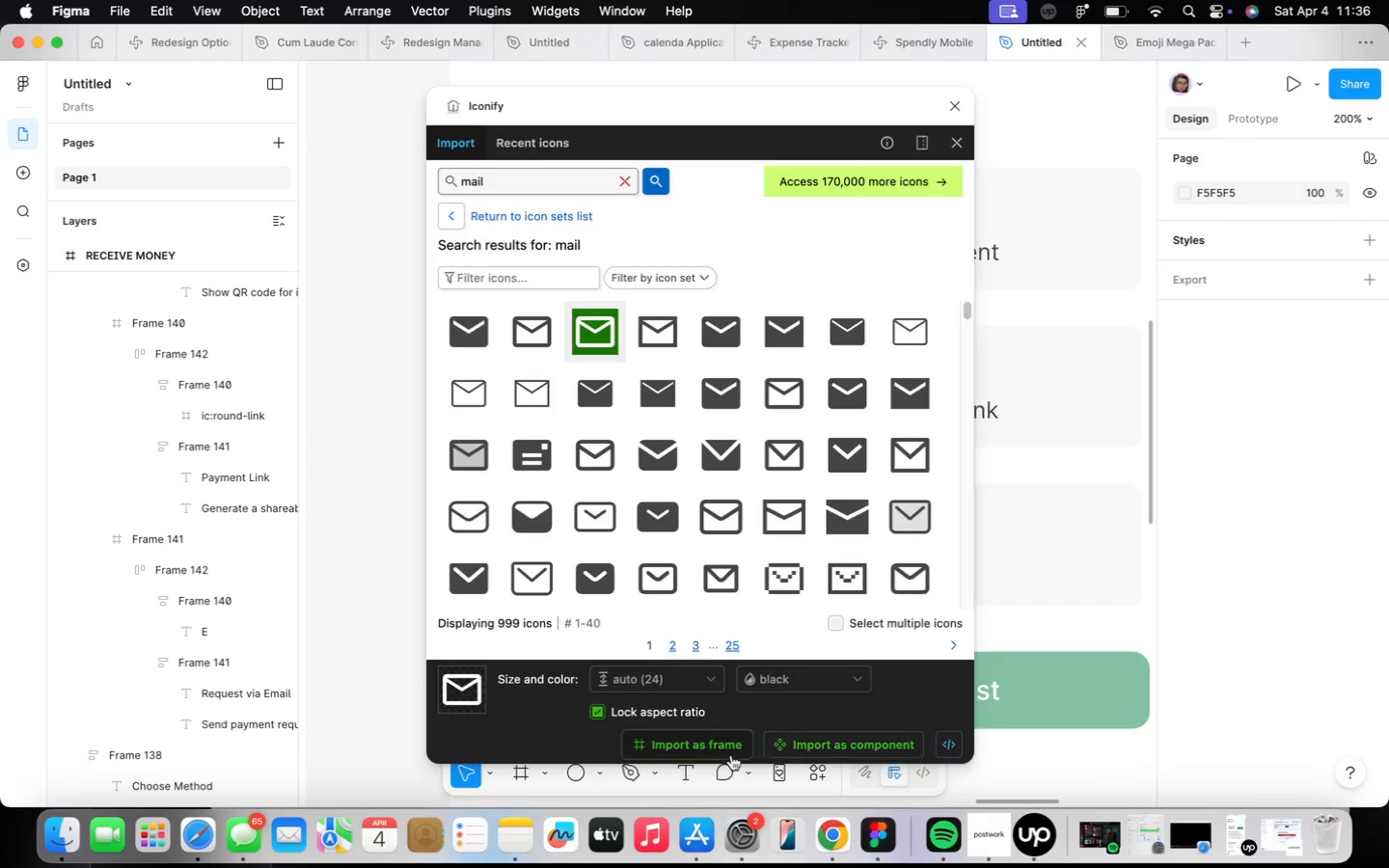 
left_click([722, 750])
 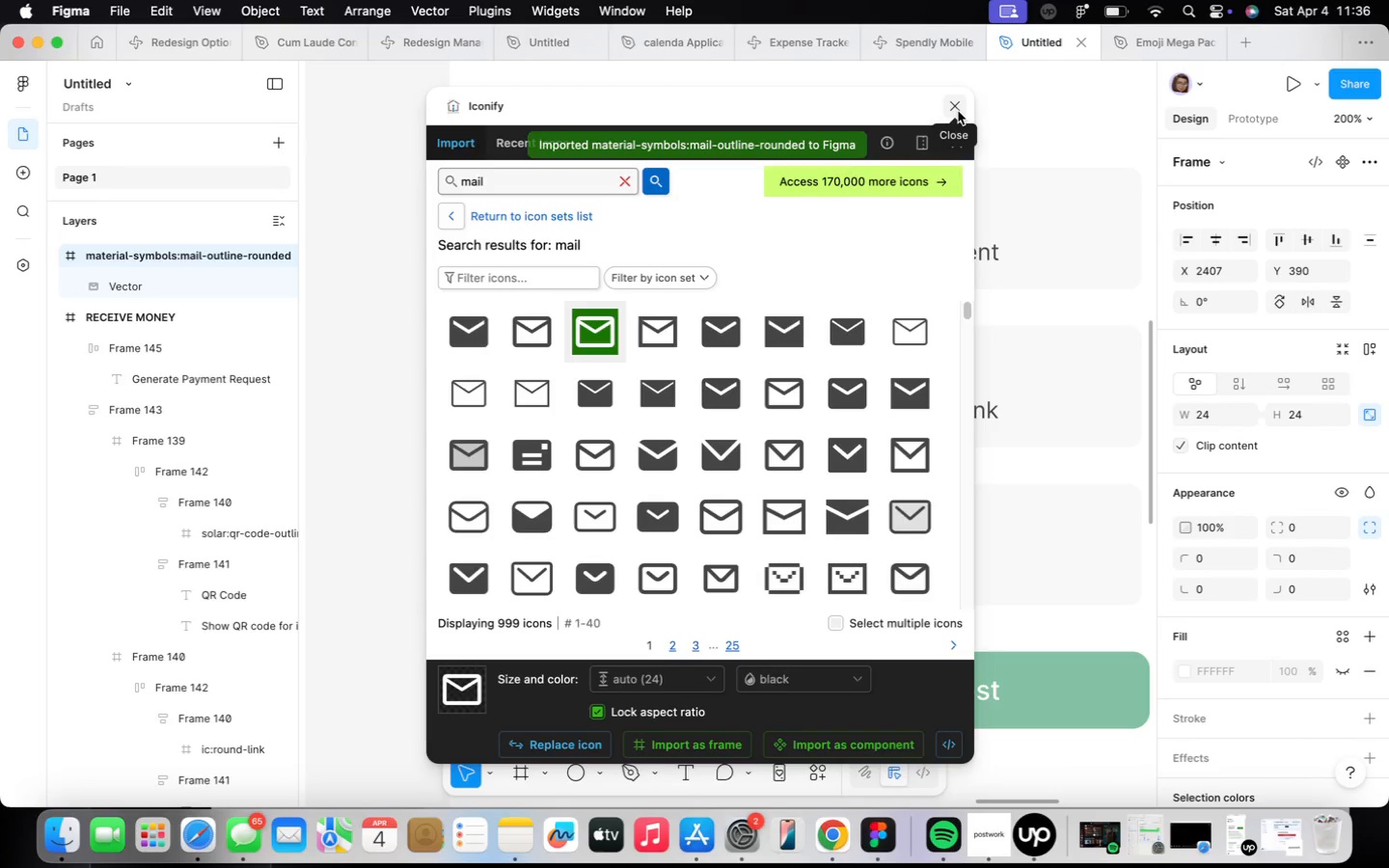 
left_click([958, 111])
 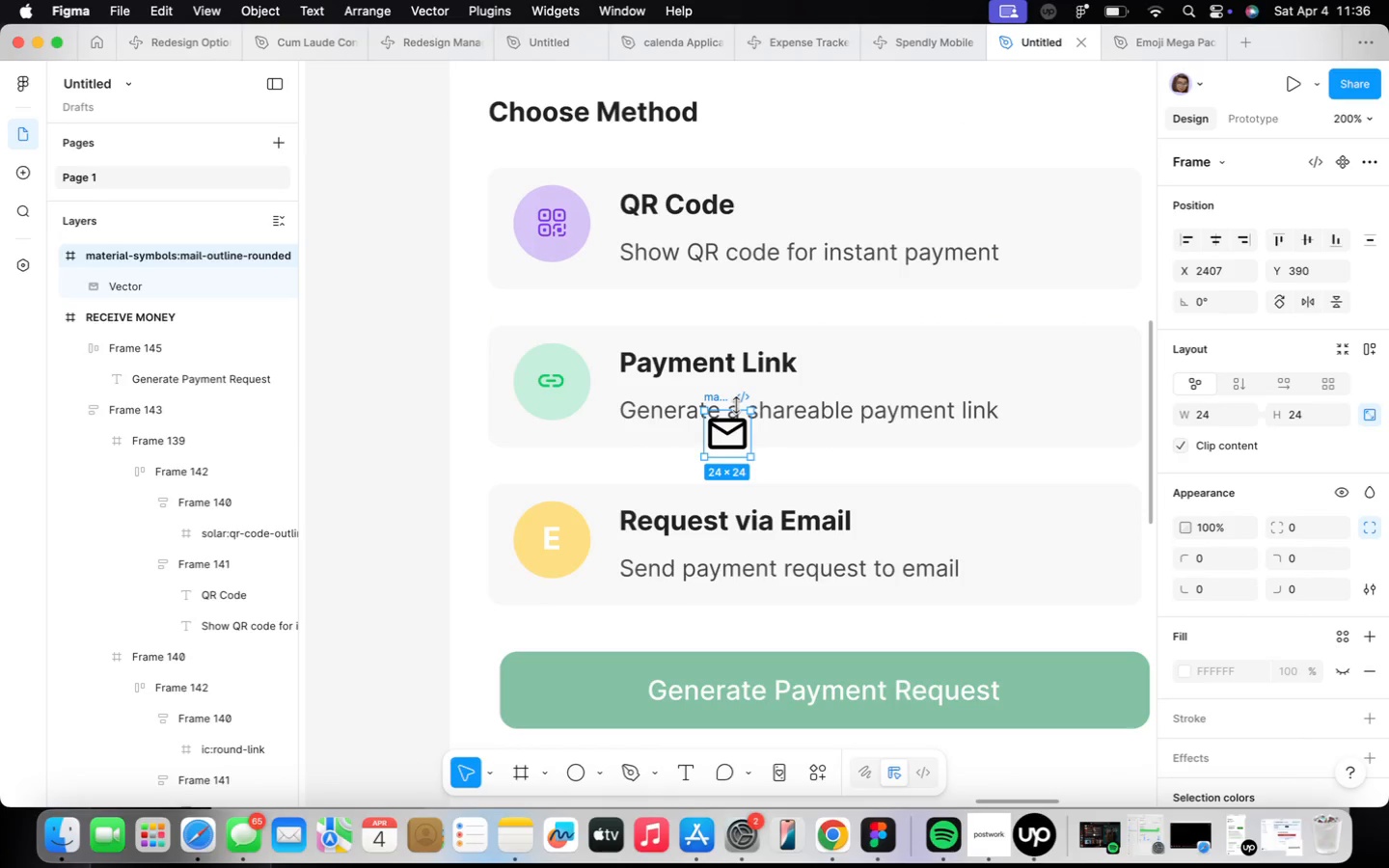 
key(Meta+X)
 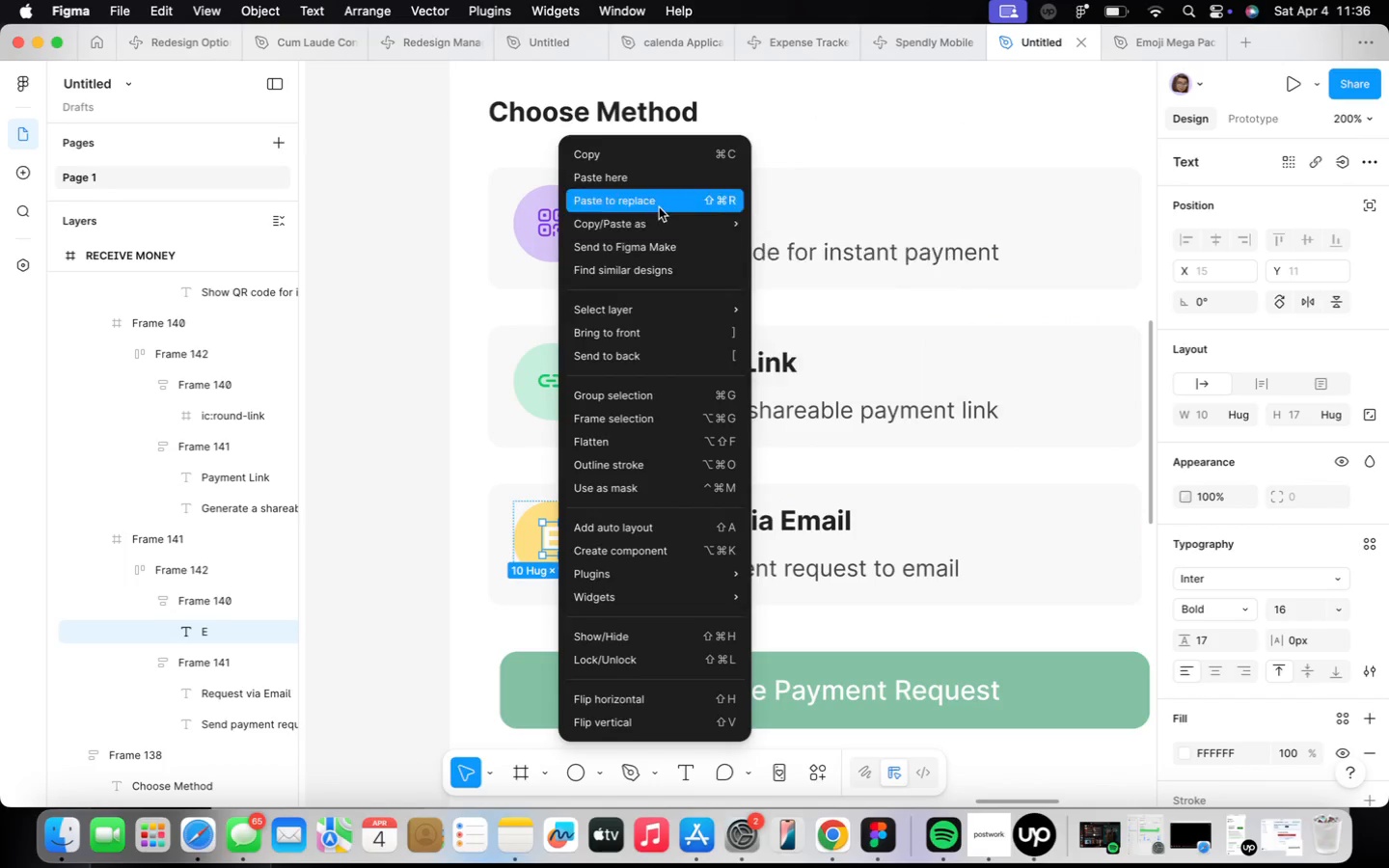 
wait(6.3)
 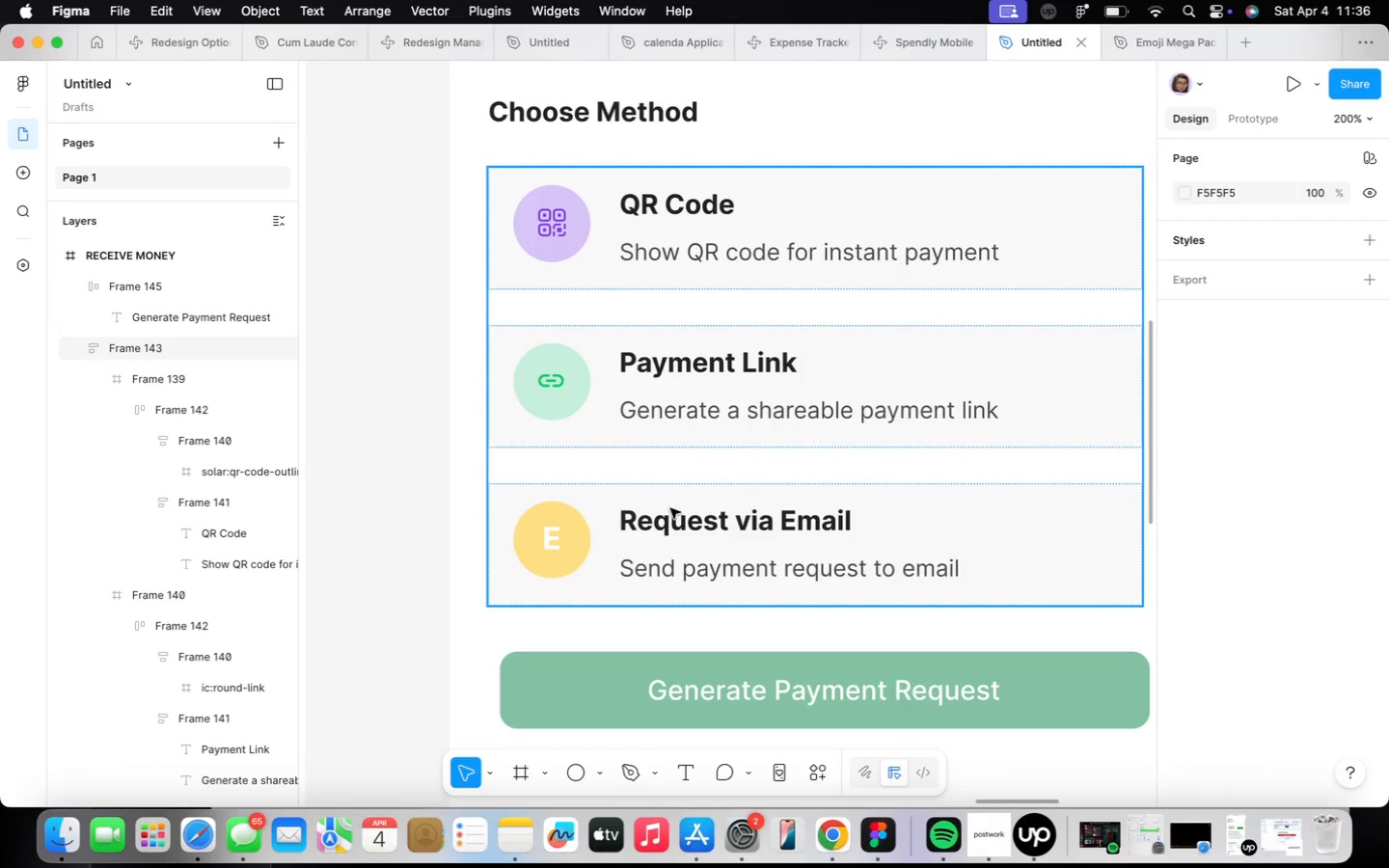 
left_click([1220, 412])
 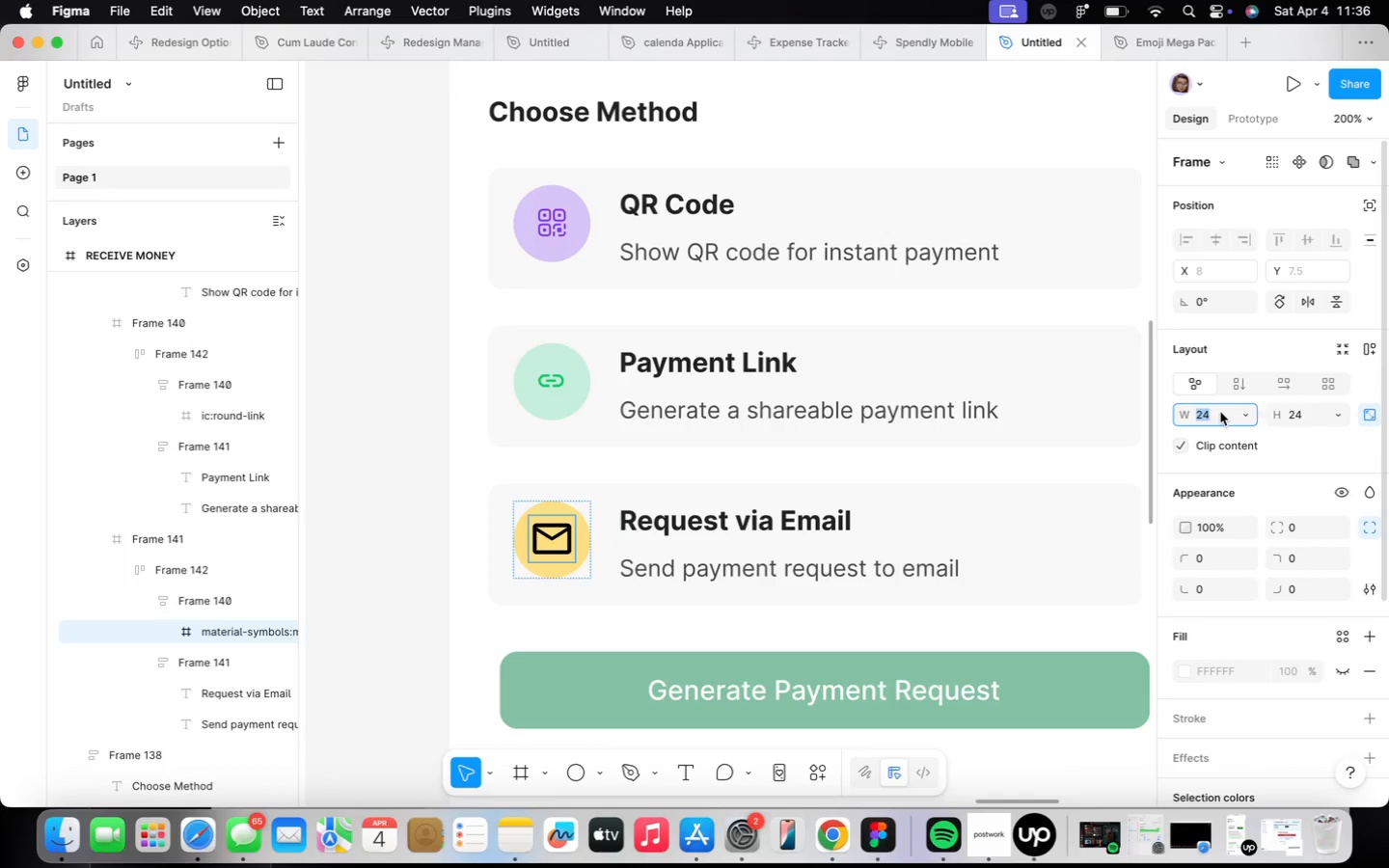 
type(16)
 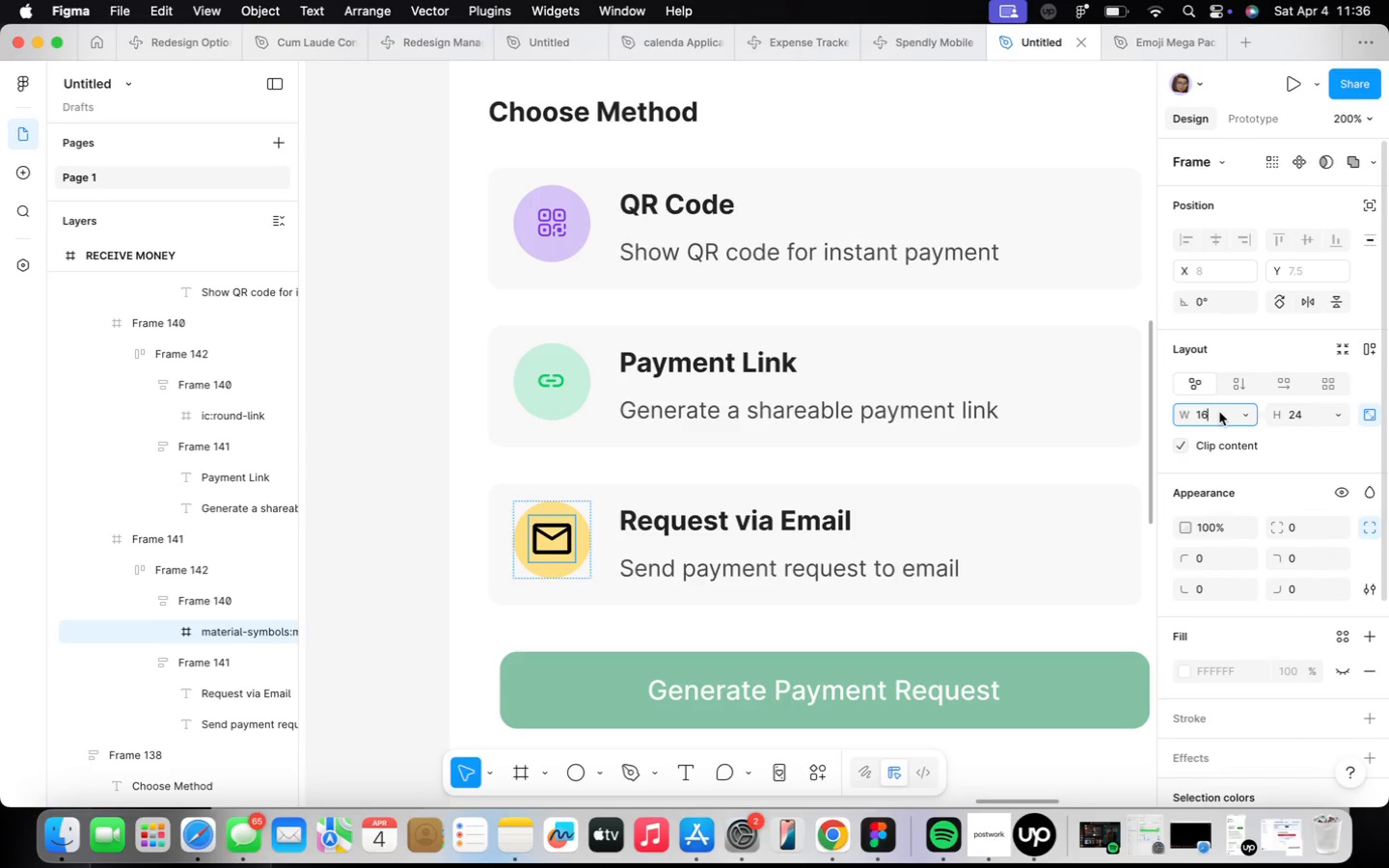 
key(Enter)
 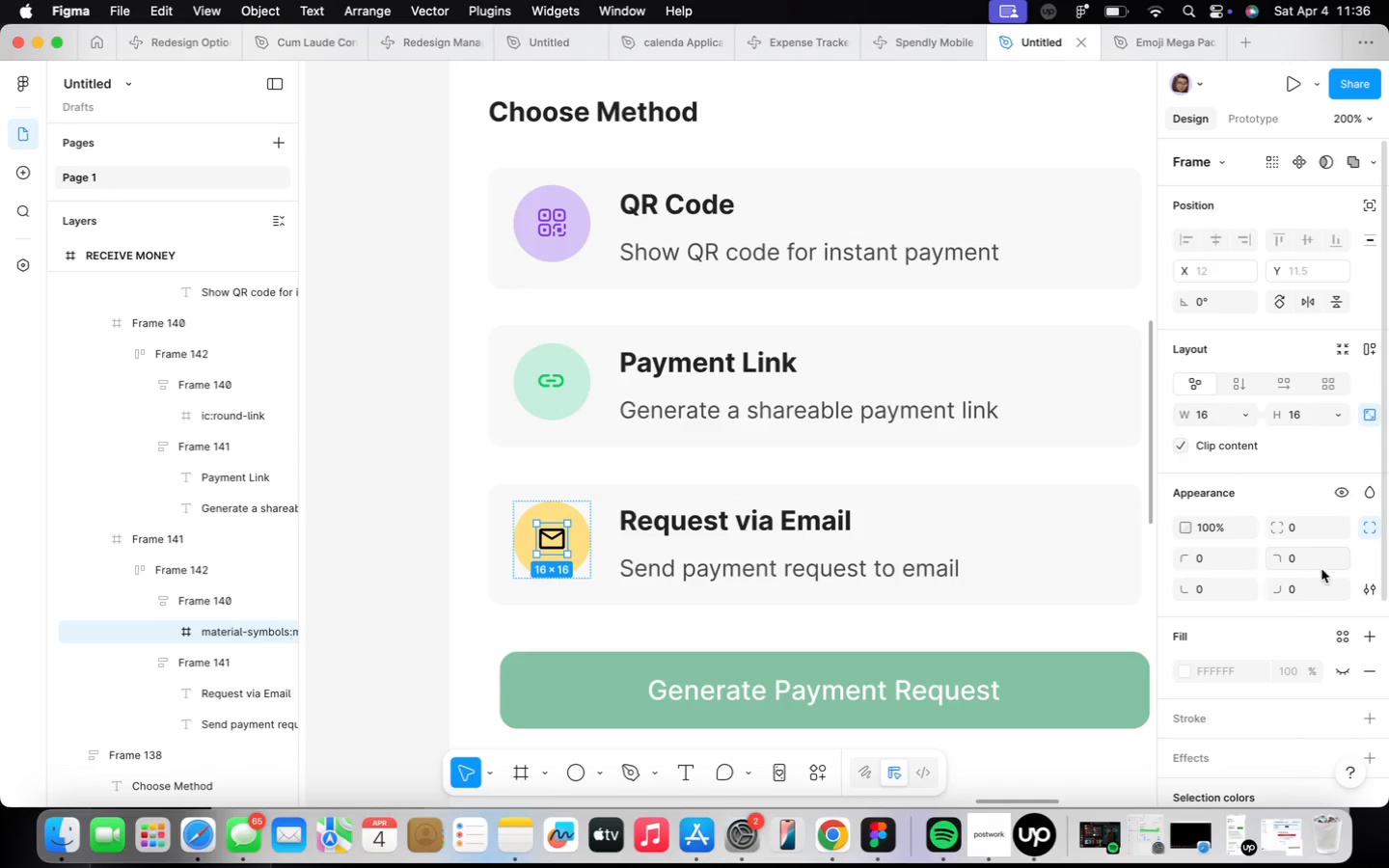 
scroll: coordinate [1299, 570], scroll_direction: down, amount: 15.0
 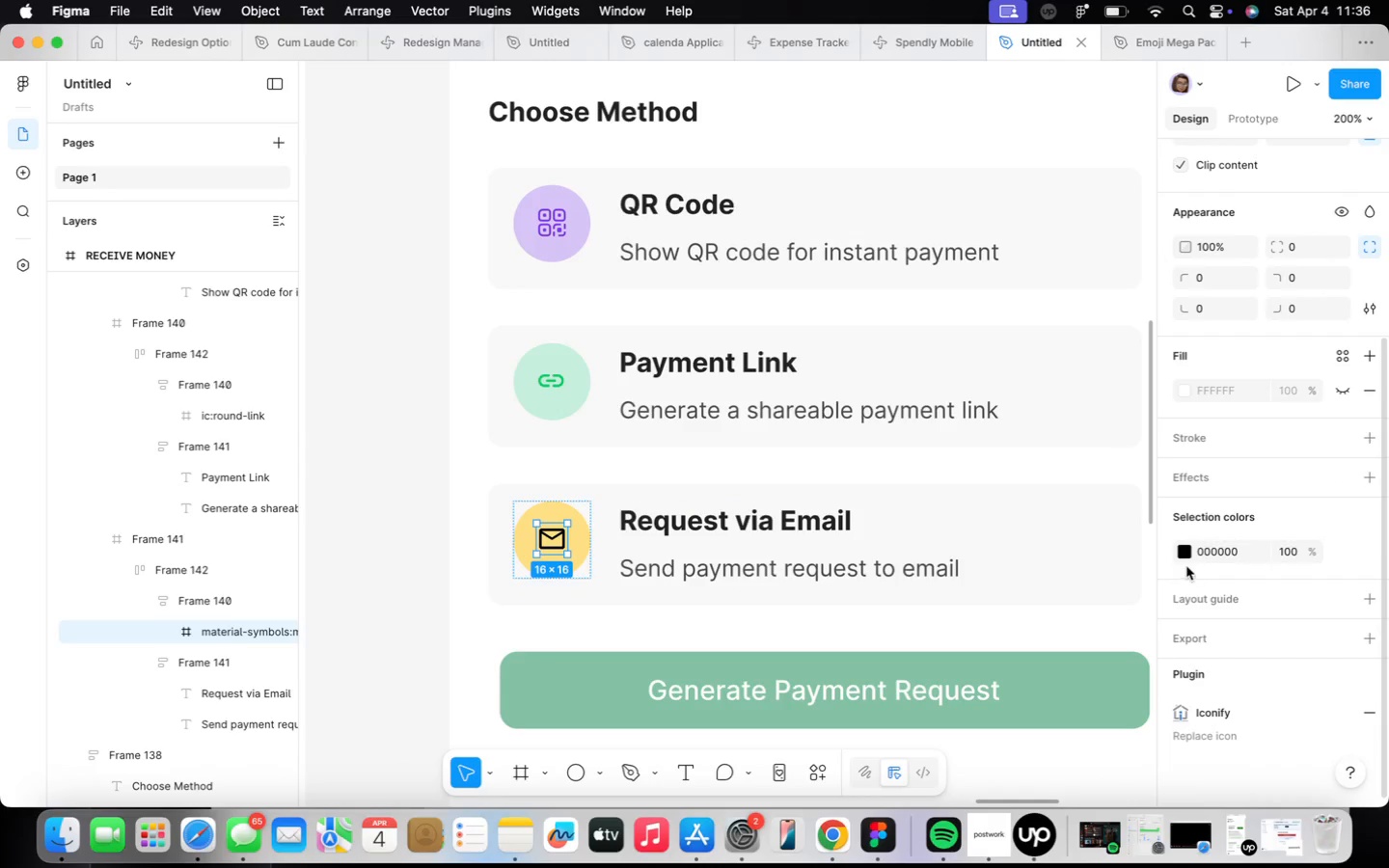 
left_click([1183, 558])
 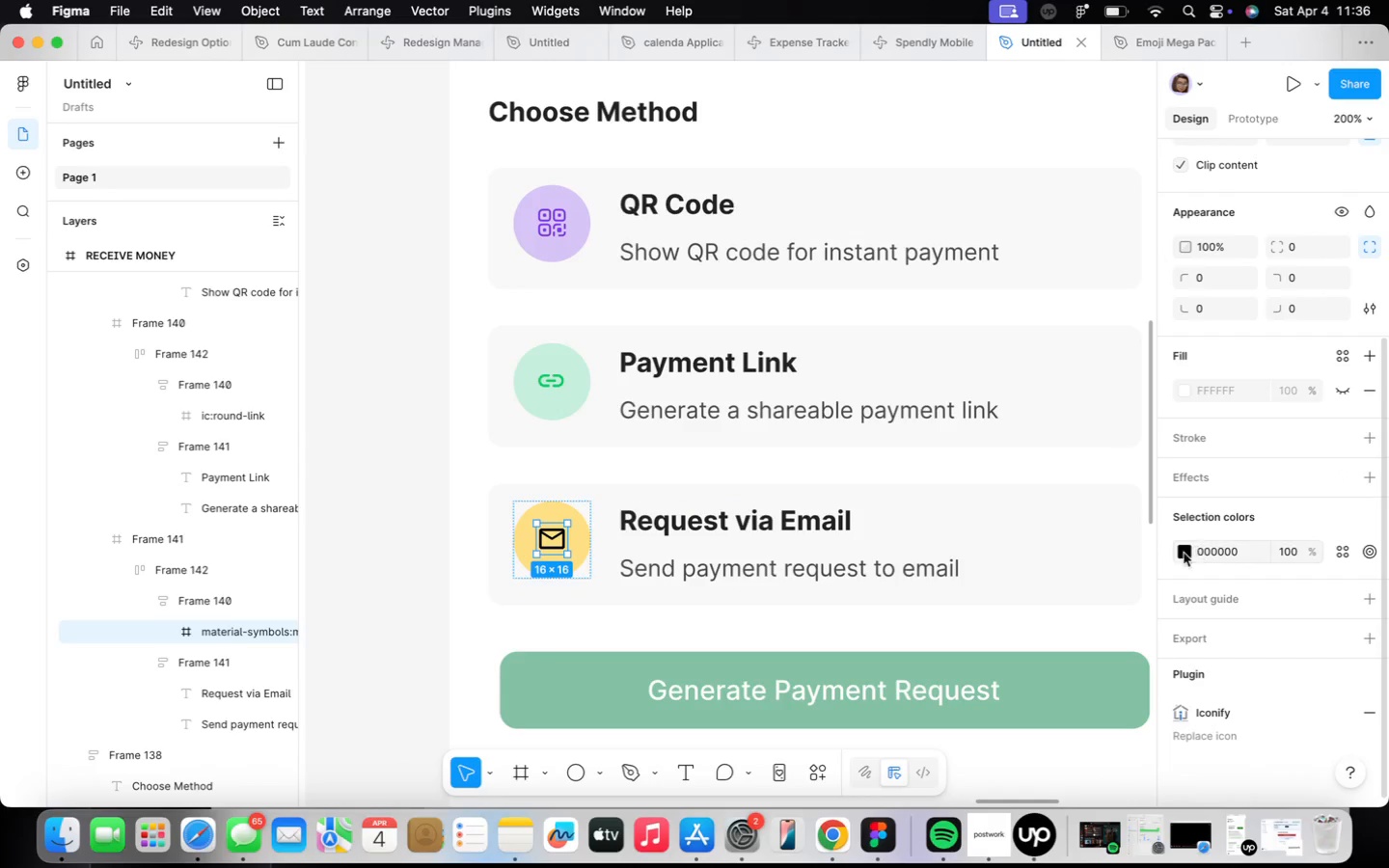 
left_click([1188, 549])
 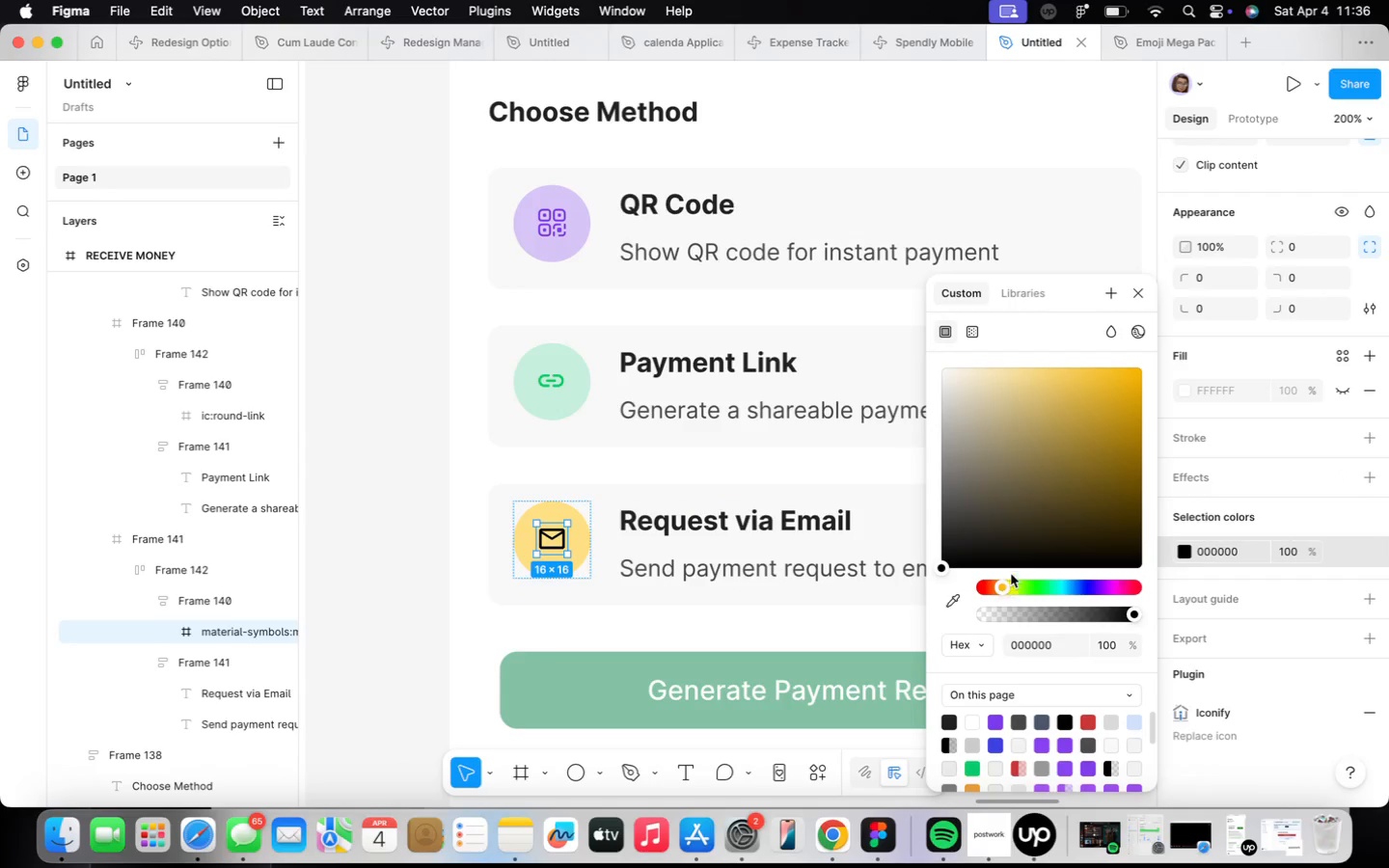 
left_click([1091, 446])
 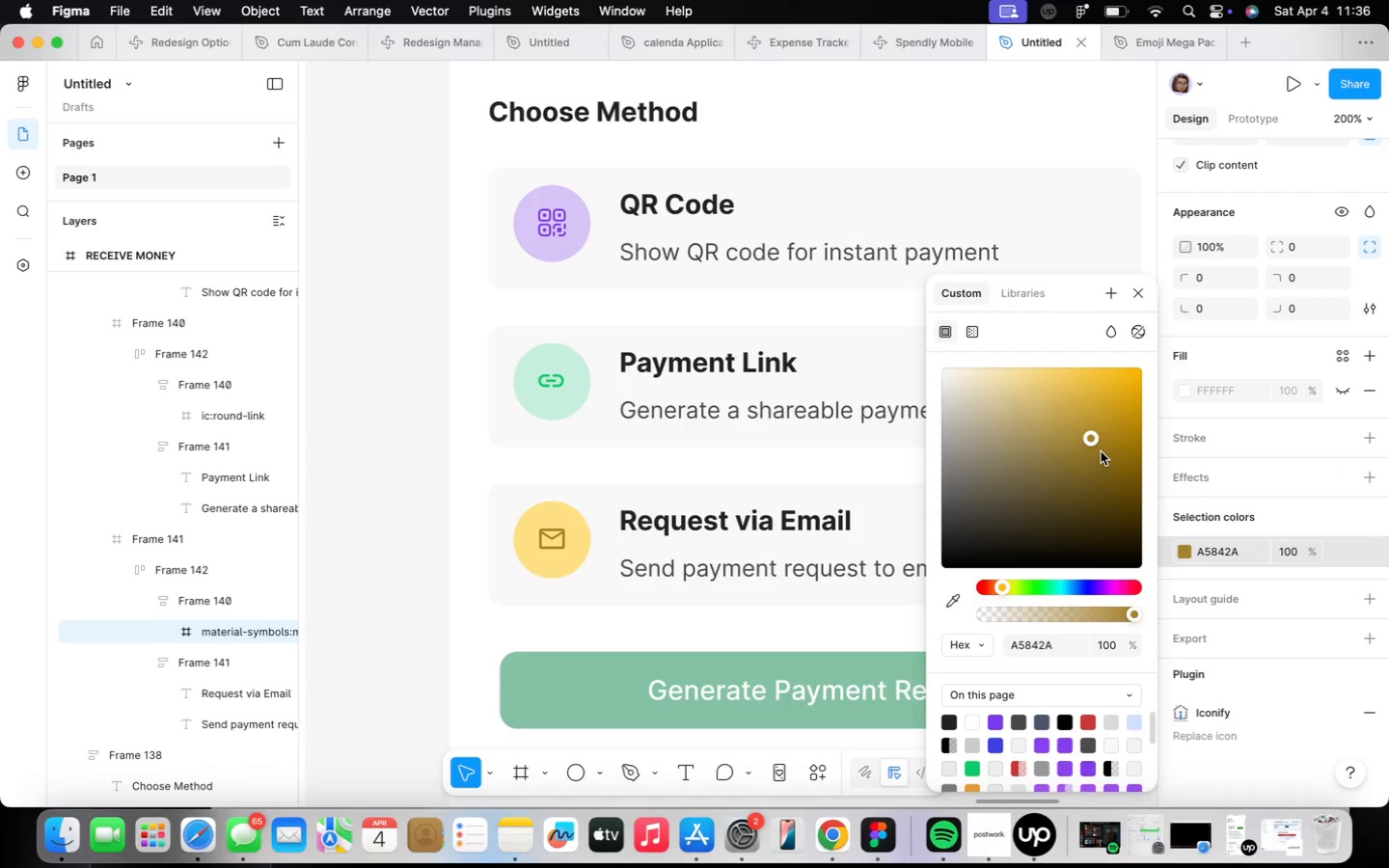 
left_click_drag(start_coordinate=[1103, 449], to_coordinate=[1134, 500])
 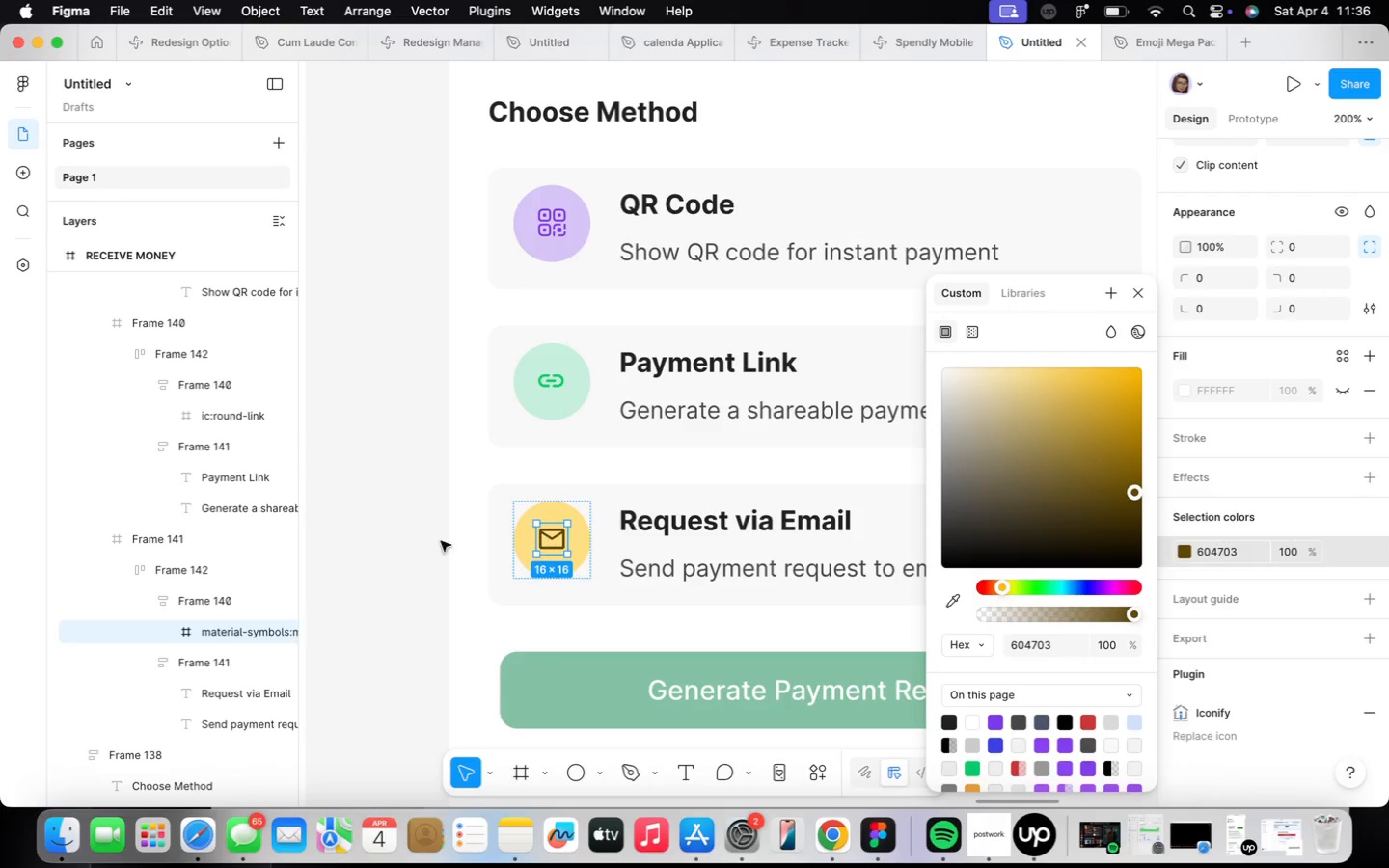 
left_click_drag(start_coordinate=[382, 547], to_coordinate=[389, 549])
 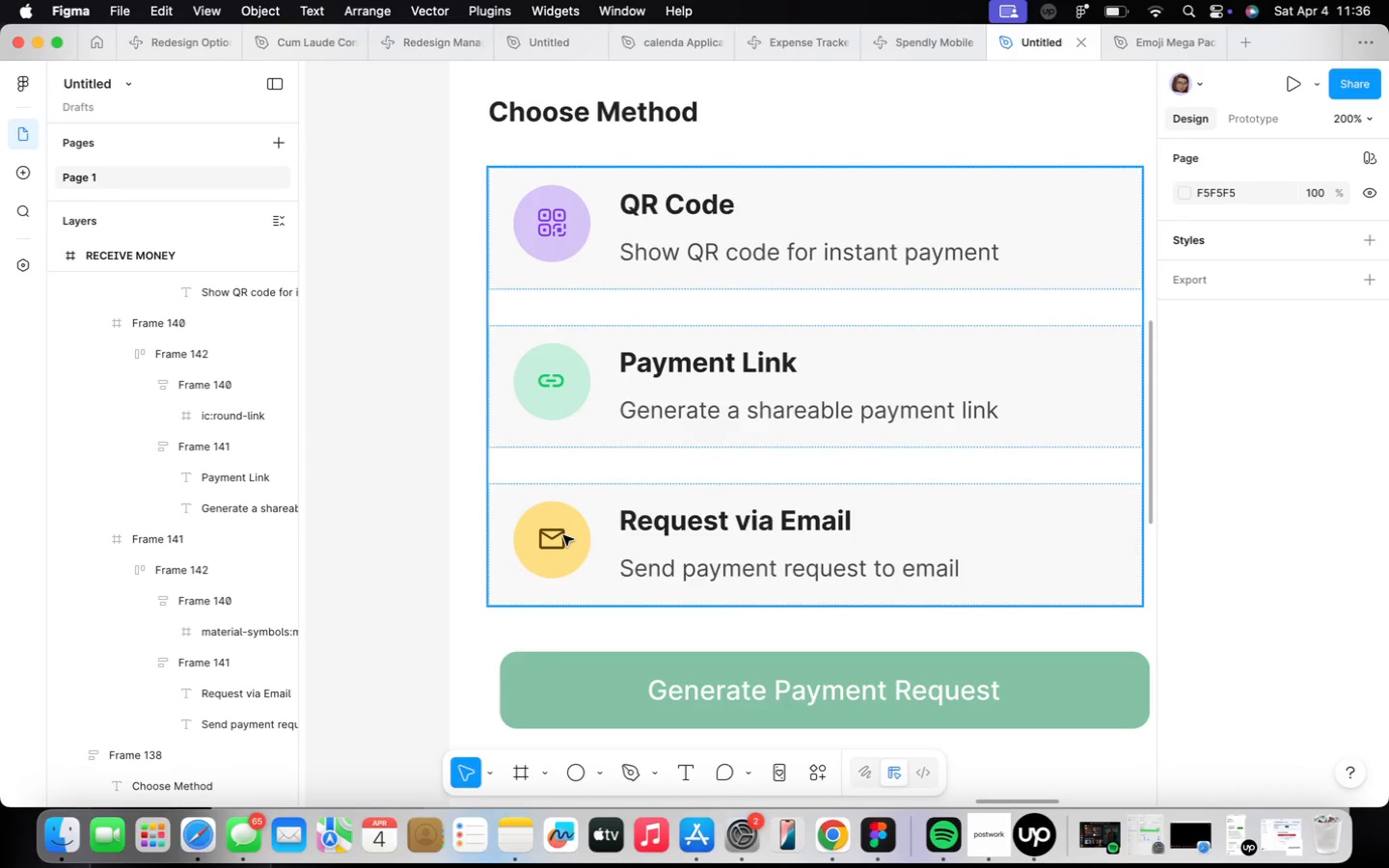 
double_click([563, 535])
 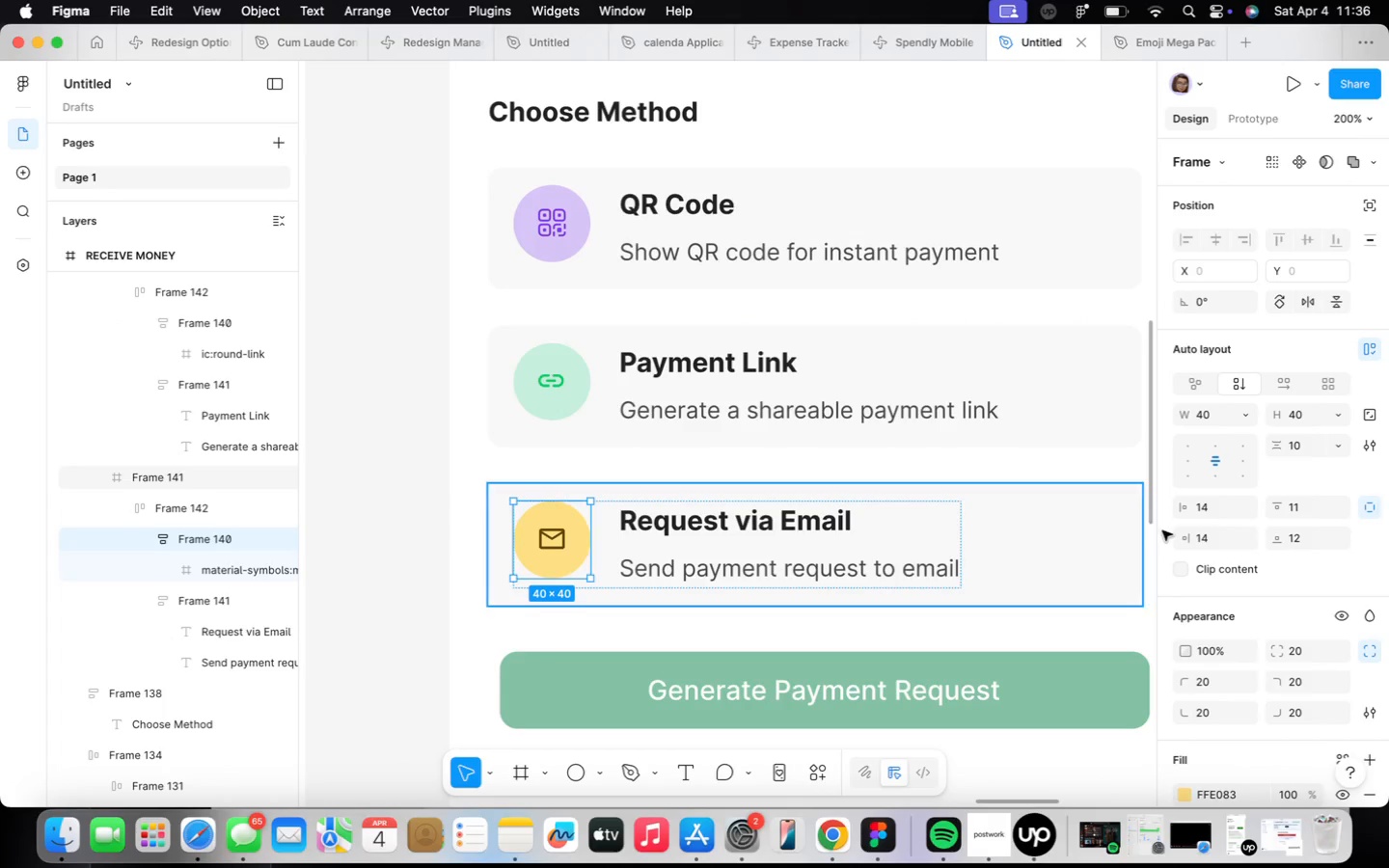 
scroll: coordinate [1305, 618], scroll_direction: down, amount: 10.0
 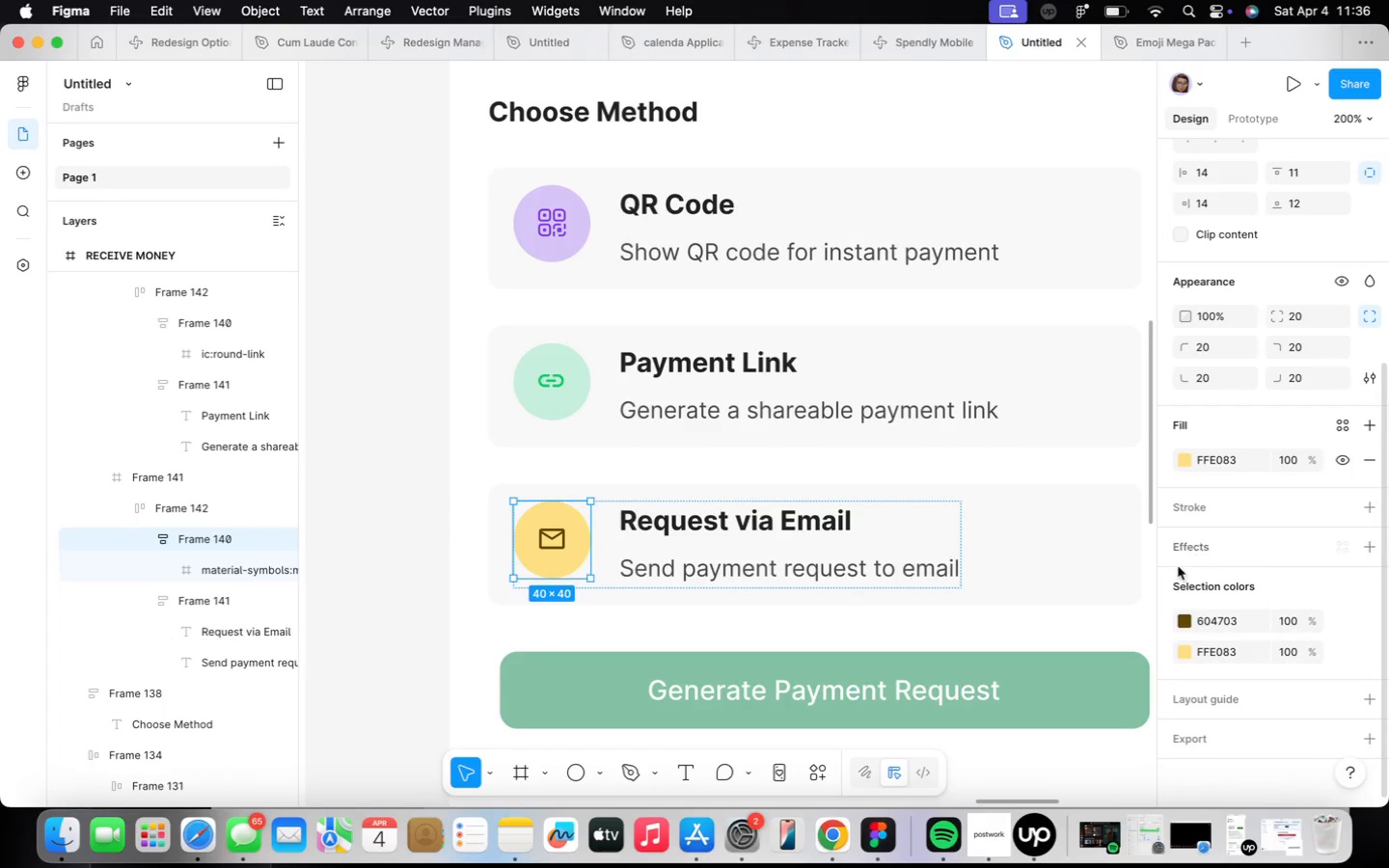 
left_click([1183, 461])
 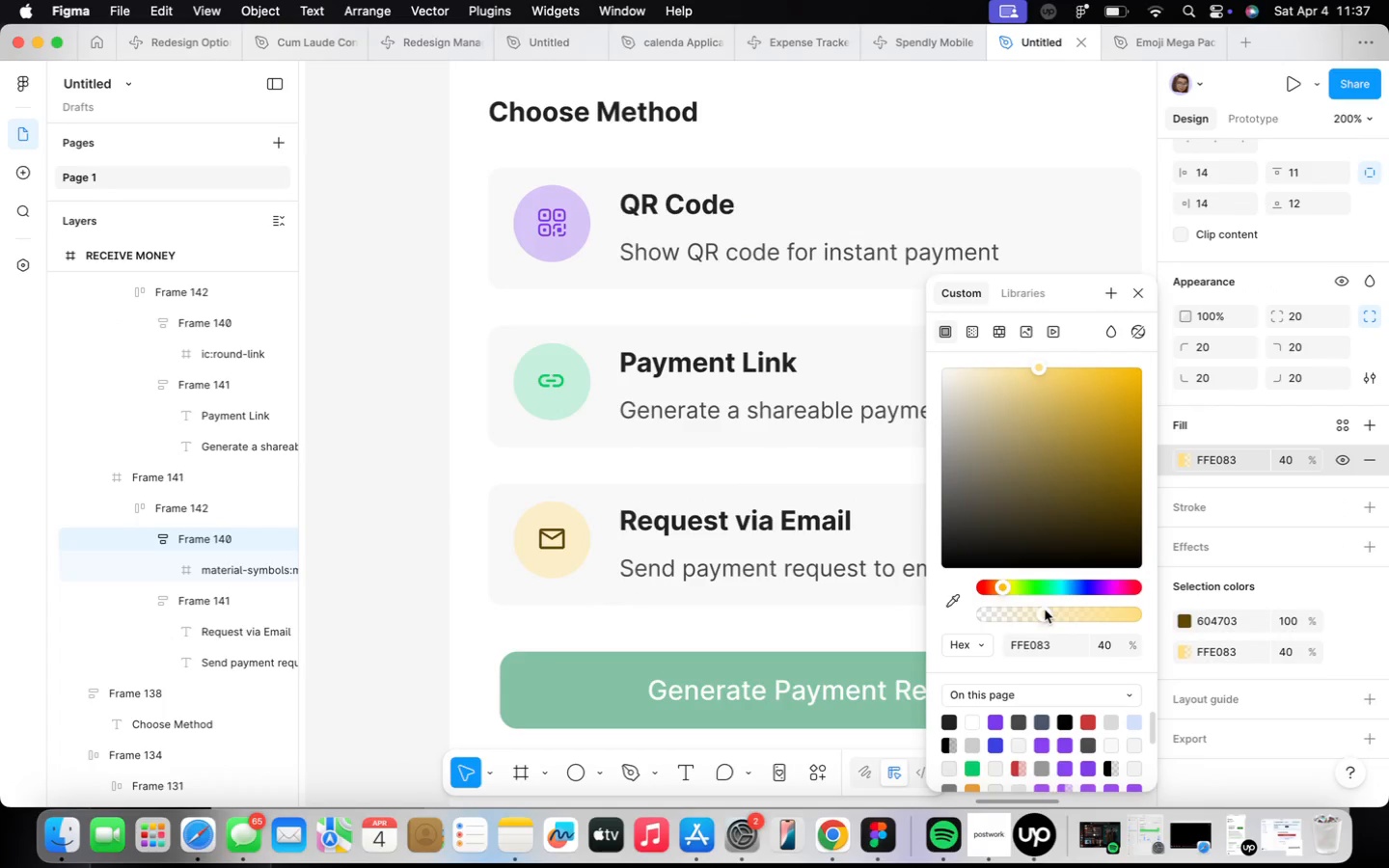 
left_click_drag(start_coordinate=[1050, 610], to_coordinate=[1074, 605])
 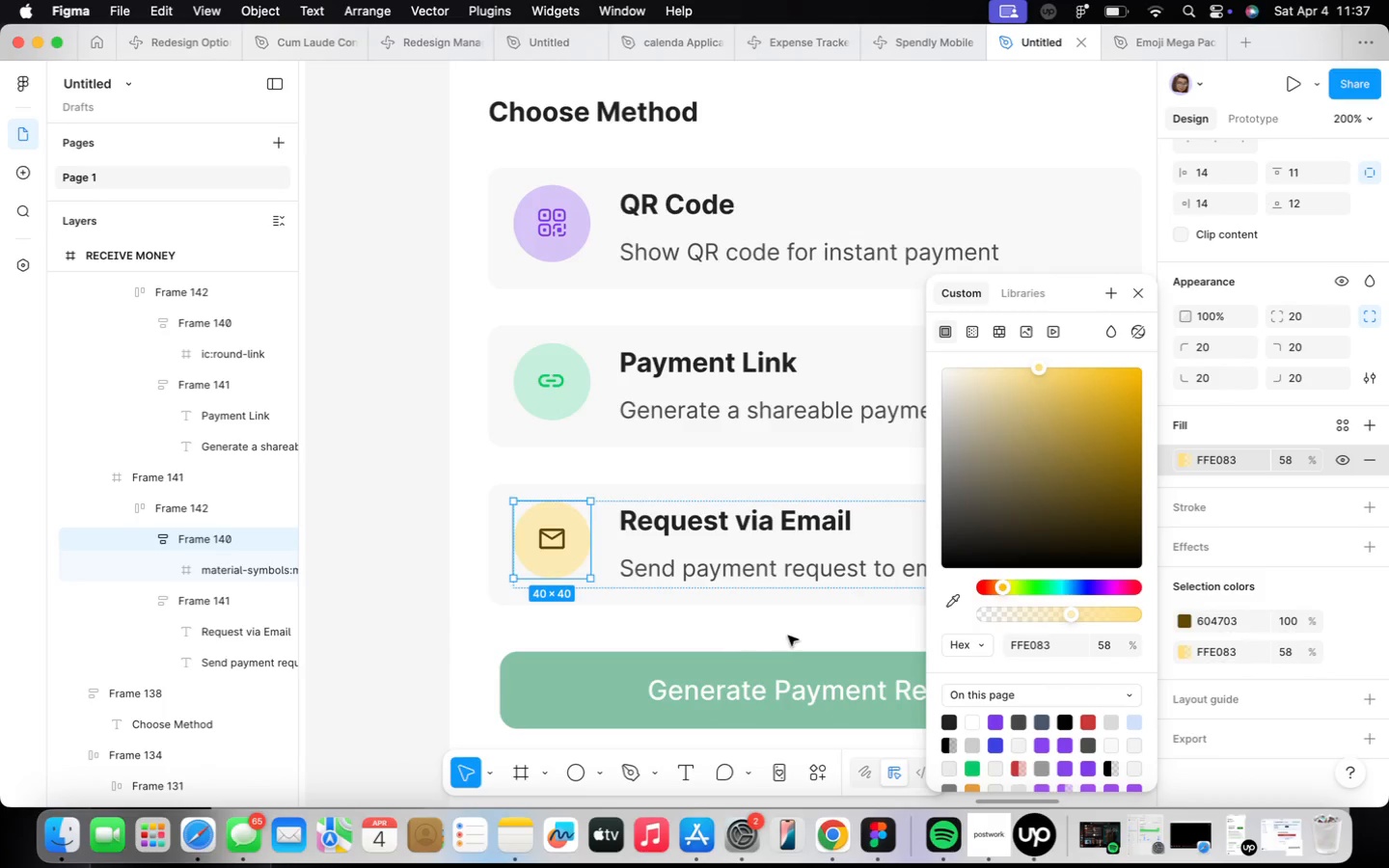 
left_click([469, 635])
 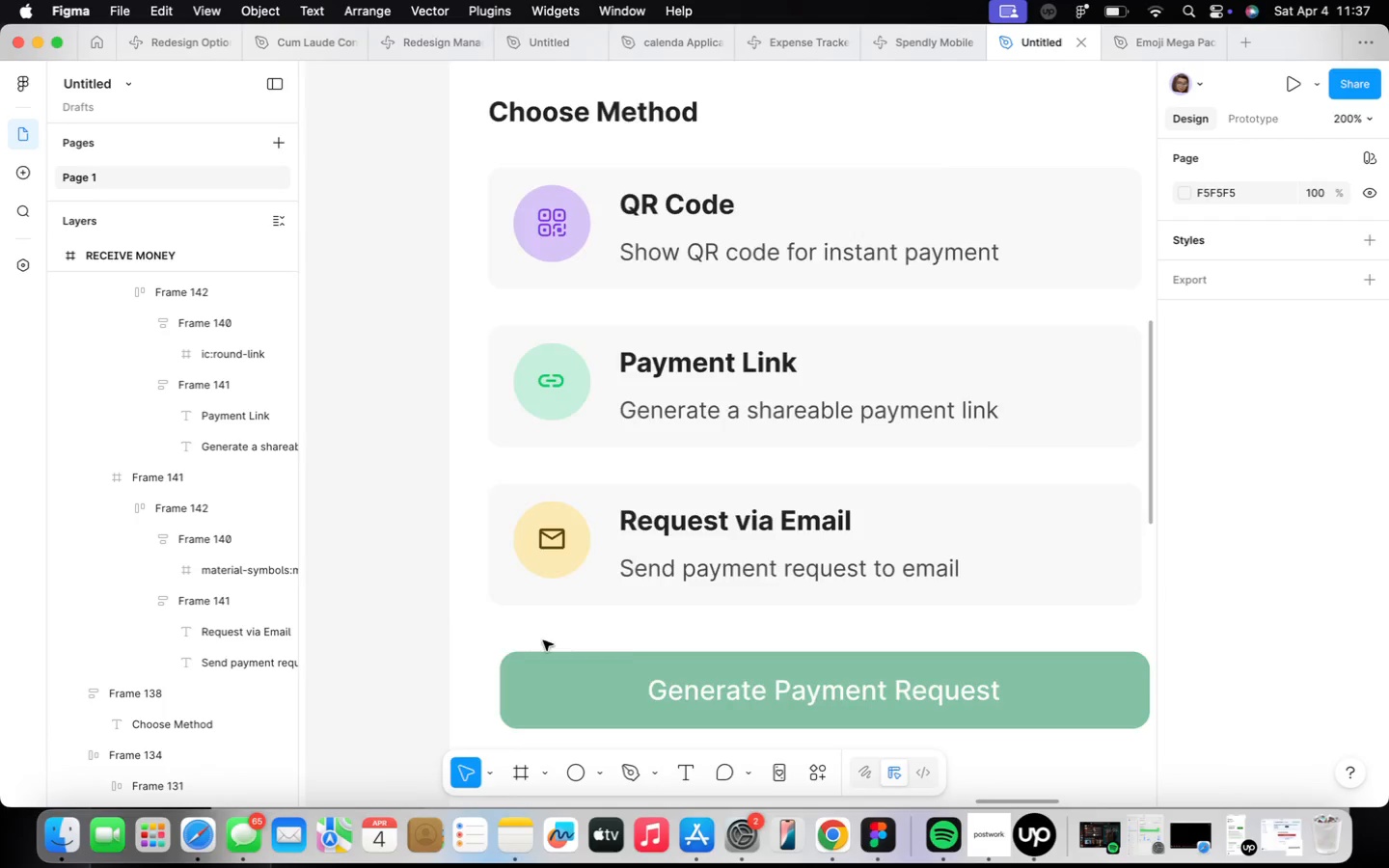 
scroll: coordinate [622, 630], scroll_direction: down, amount: 22.0
 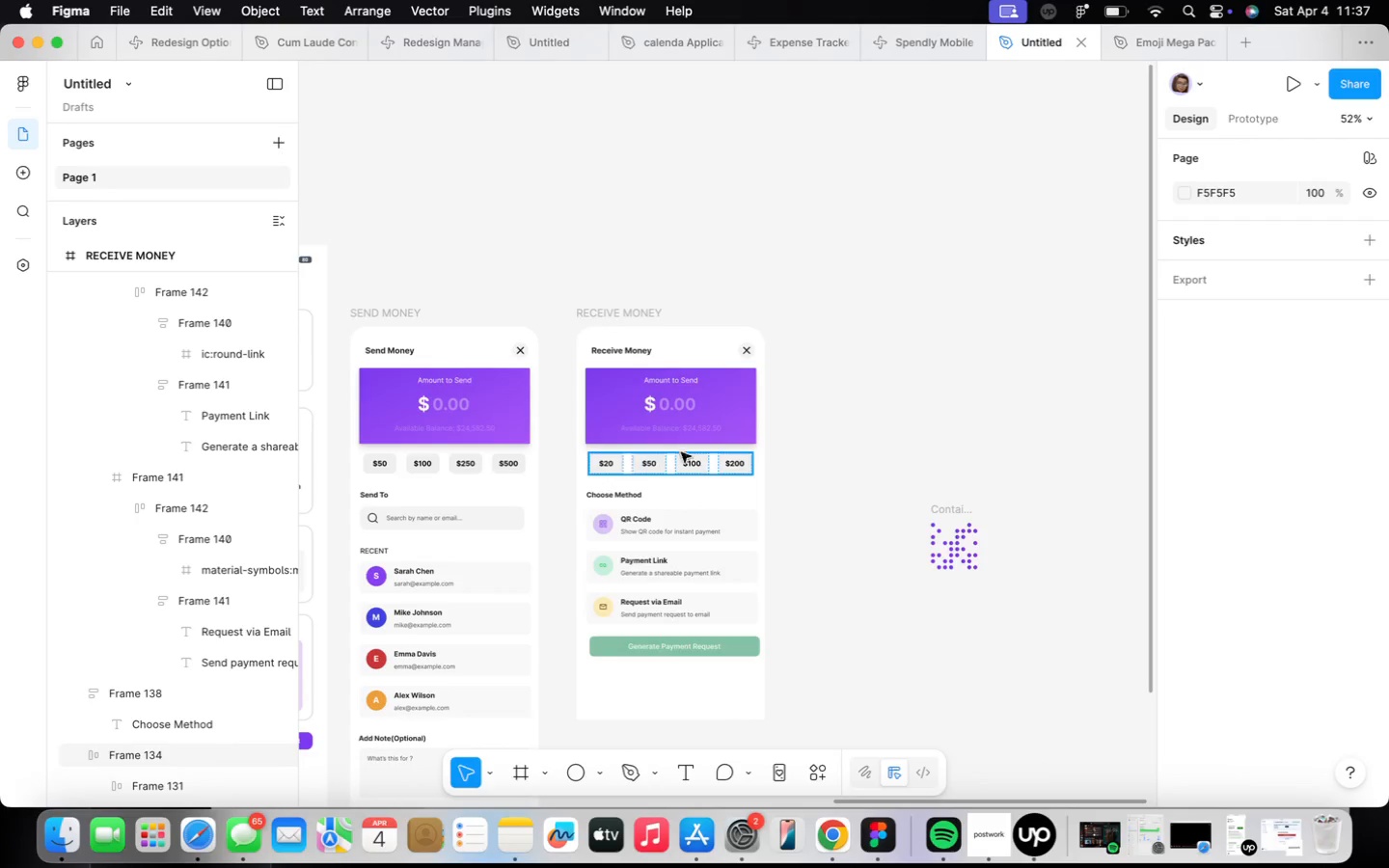 
scroll: coordinate [901, 376], scroll_direction: up, amount: 16.0
 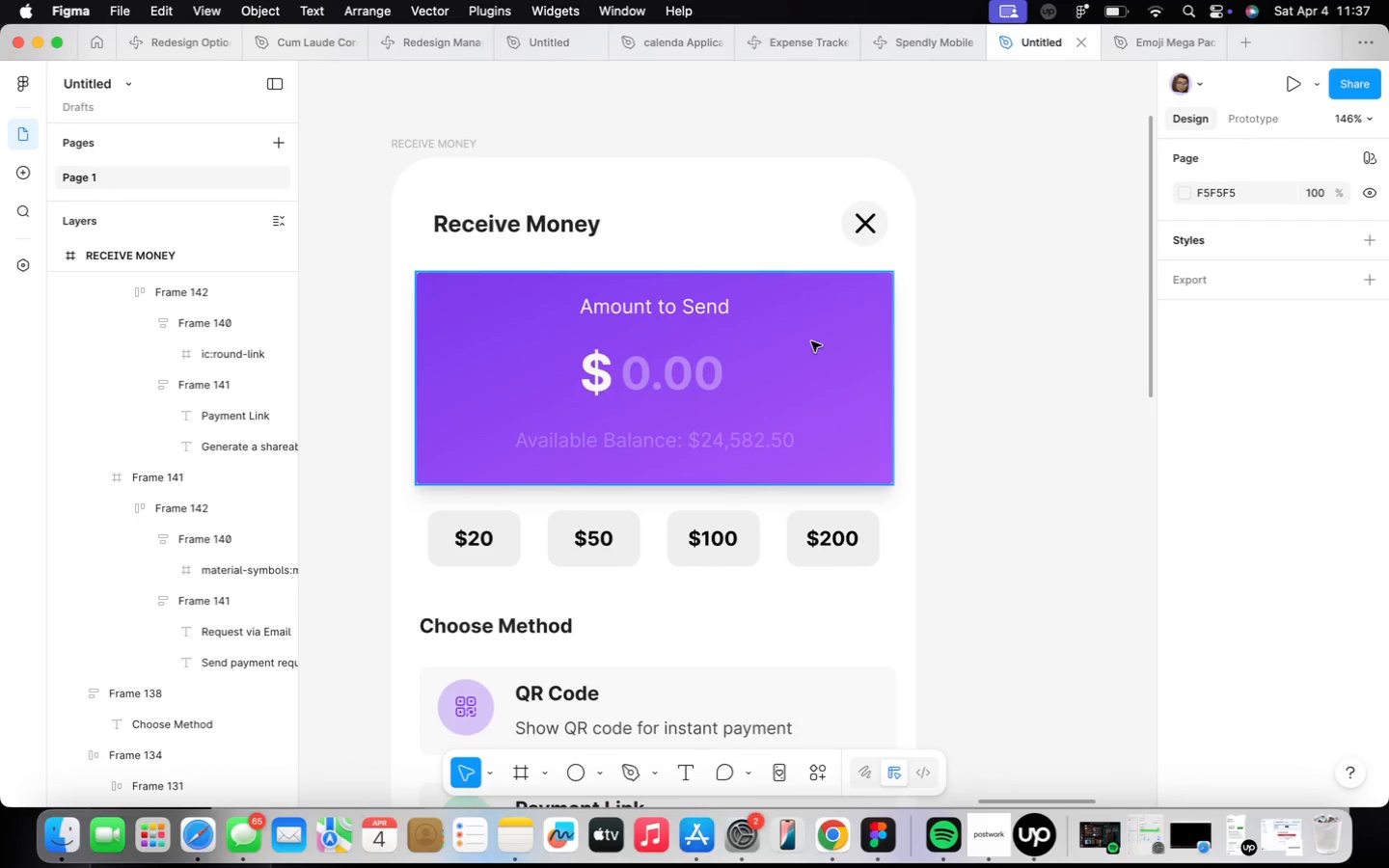 
scroll: coordinate [1250, 699], scroll_direction: down, amount: 4.0
 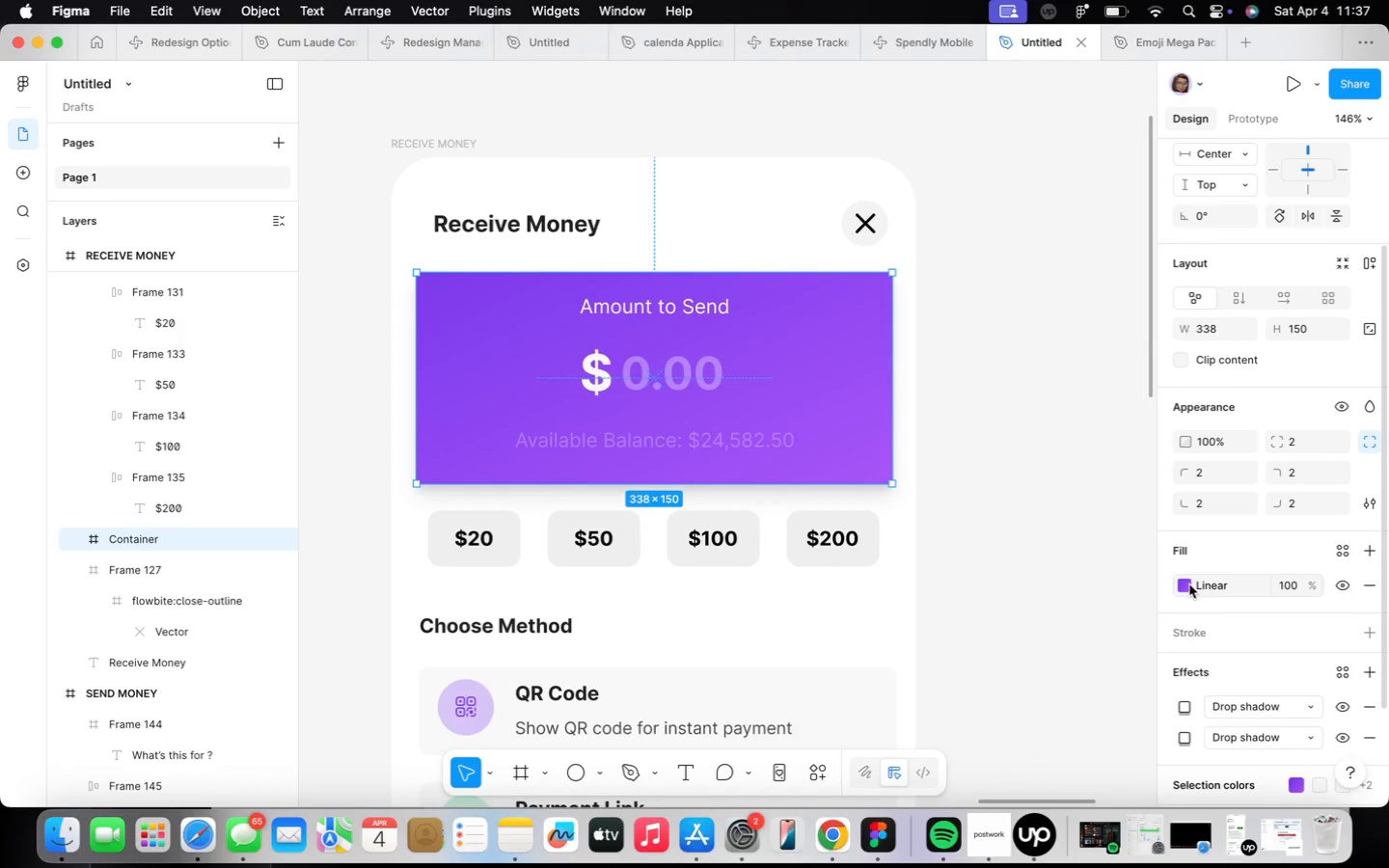 
left_click([1189, 584])
 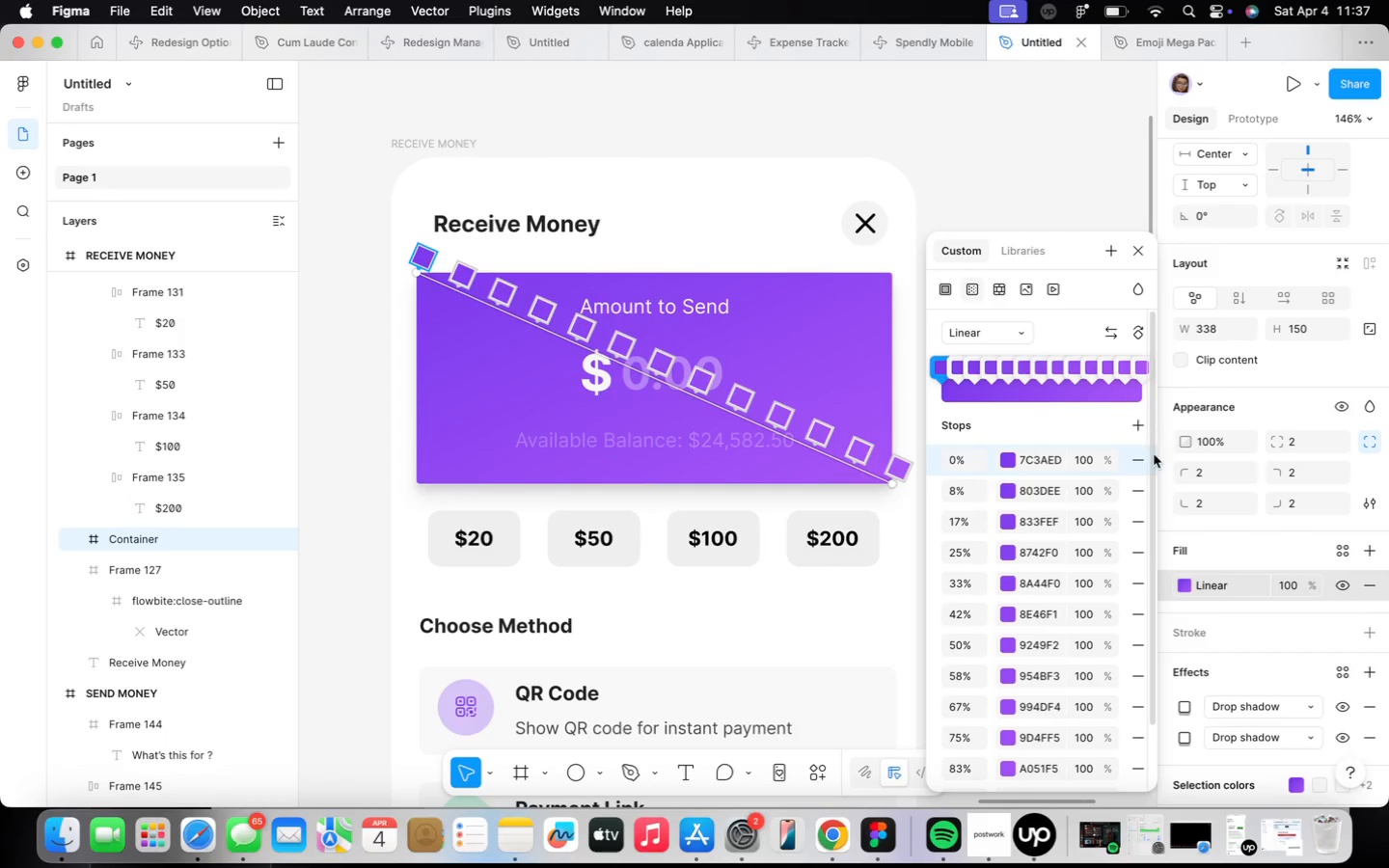 
double_click([1138, 458])
 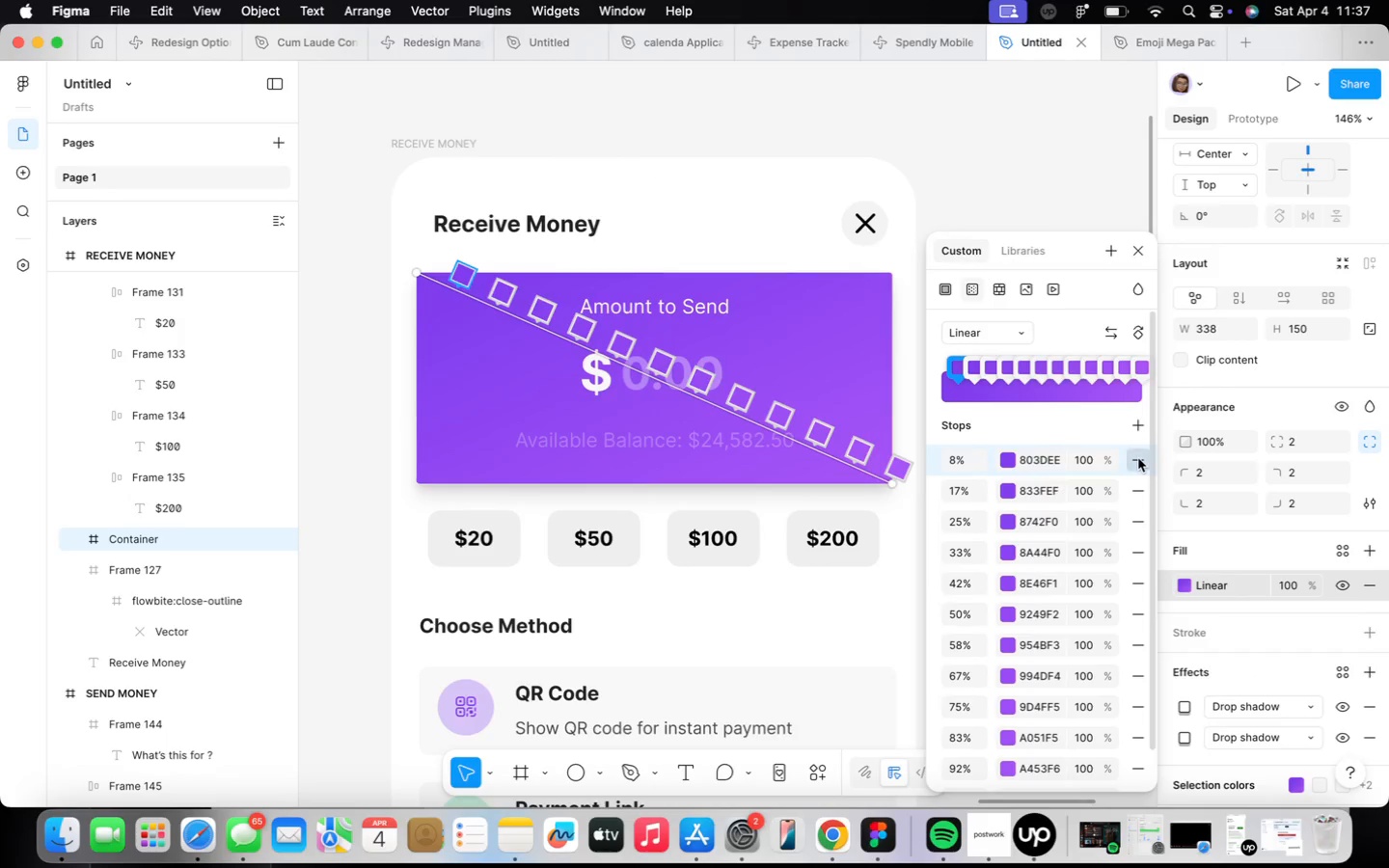 
triple_click([1138, 458])
 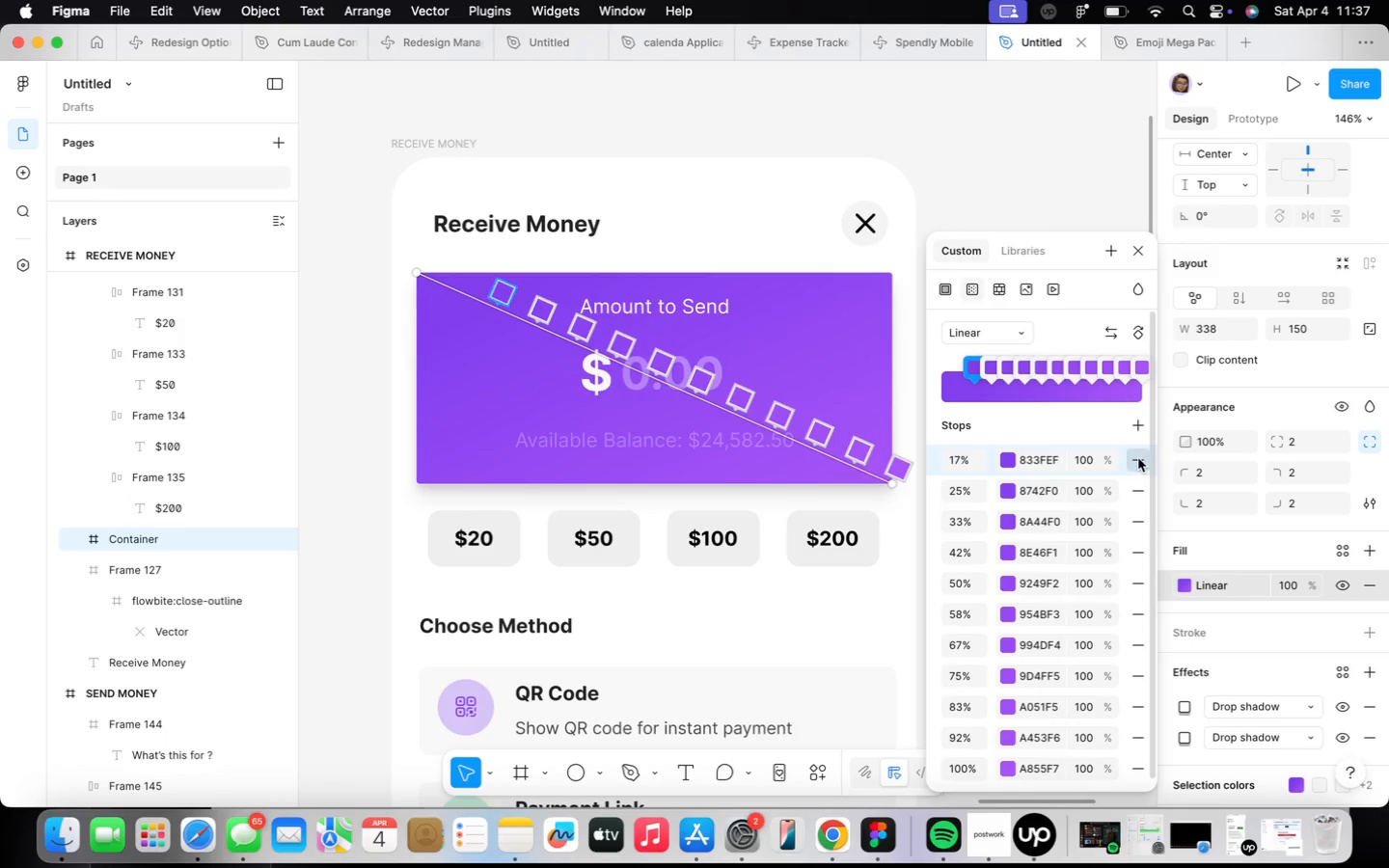 
triple_click([1138, 458])
 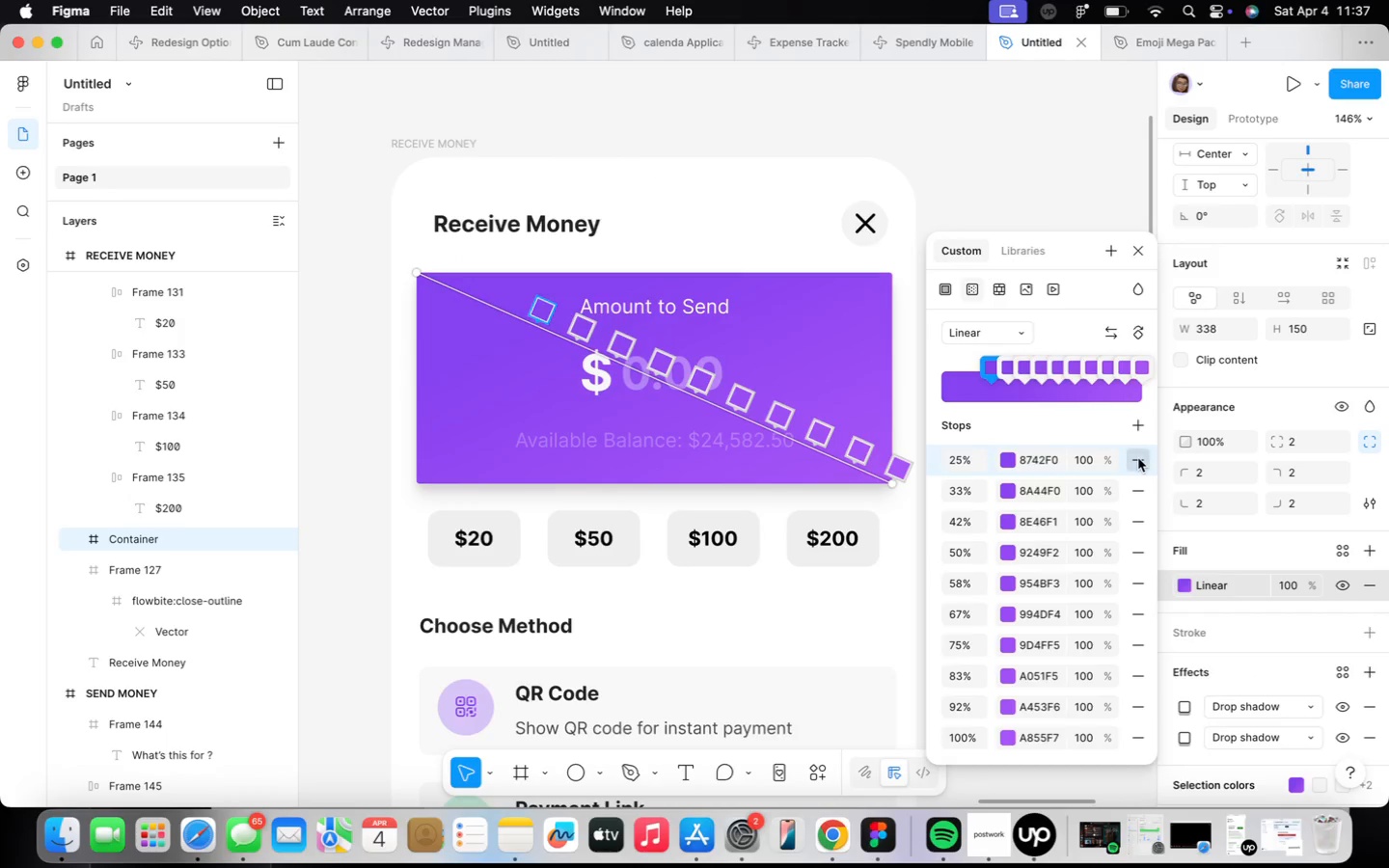 
triple_click([1138, 458])
 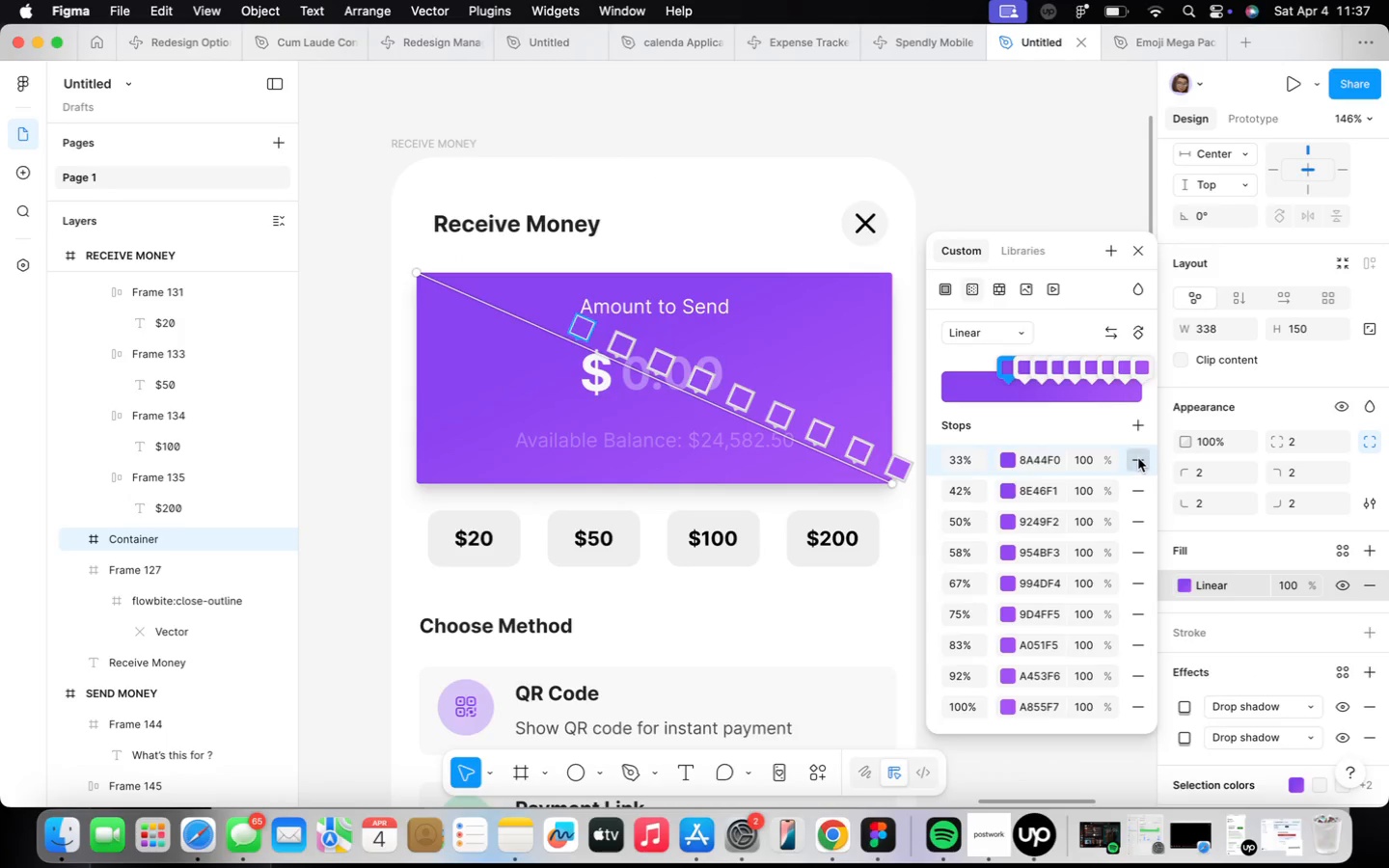 
triple_click([1138, 458])
 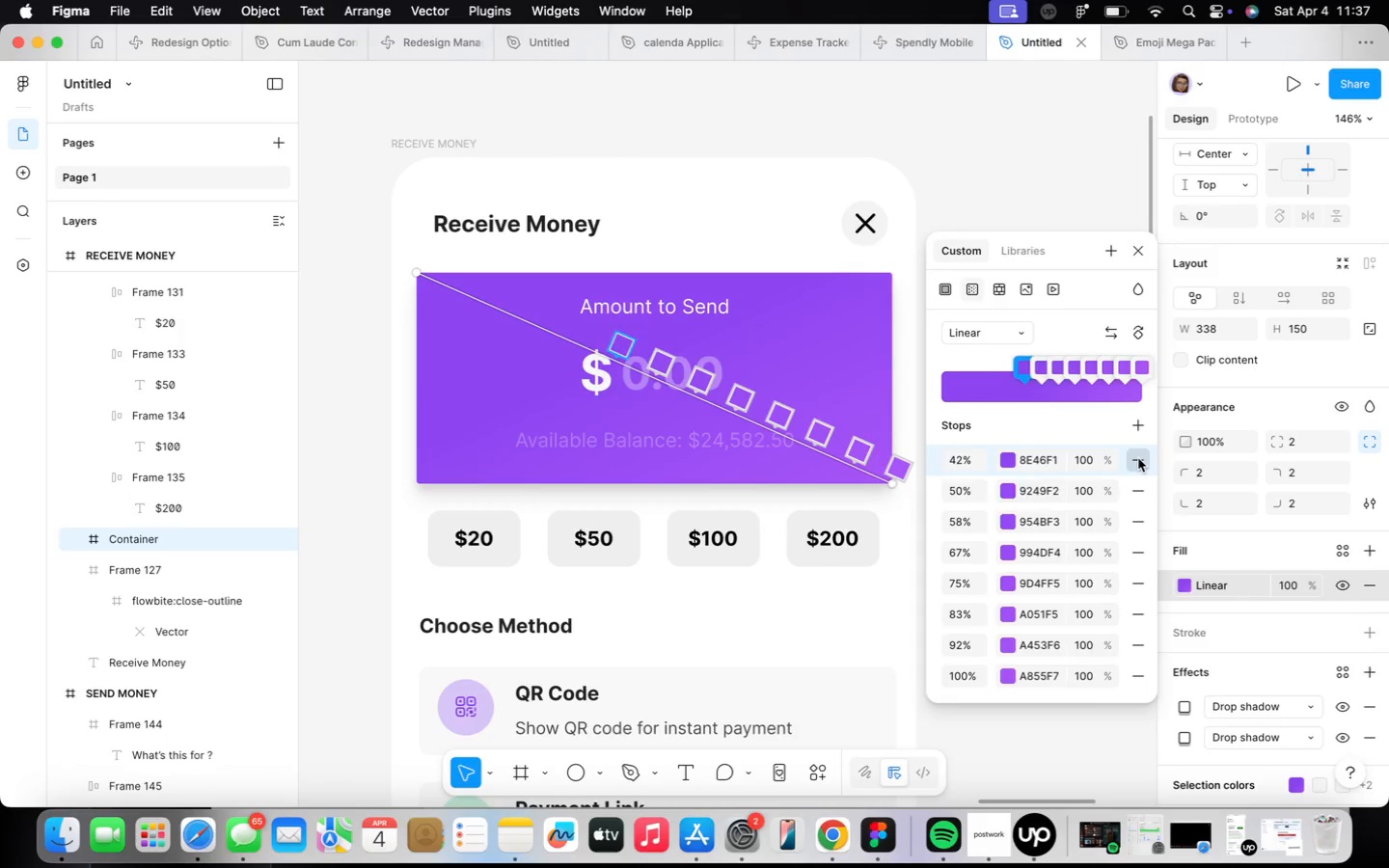 
triple_click([1138, 458])
 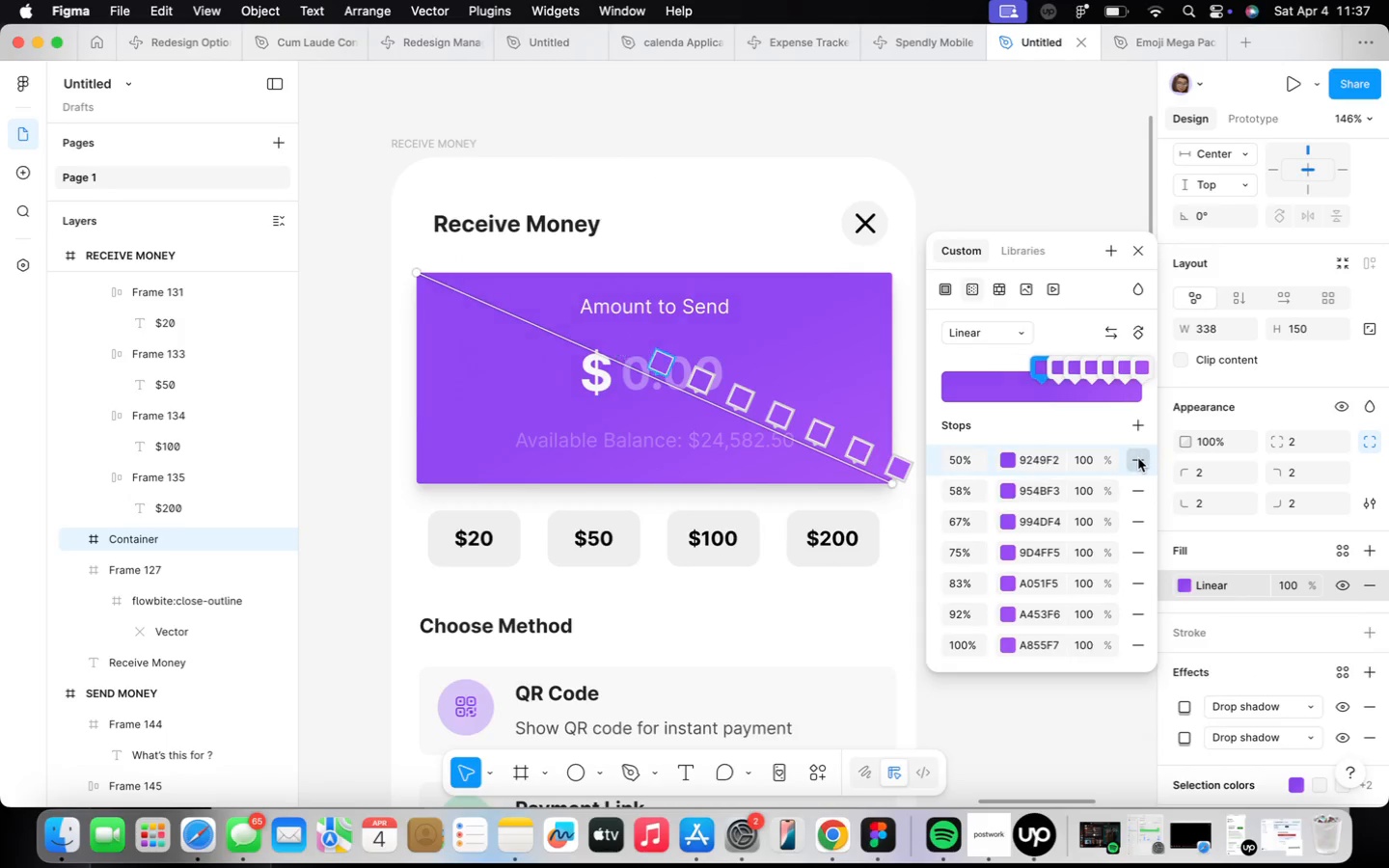 
triple_click([1138, 458])
 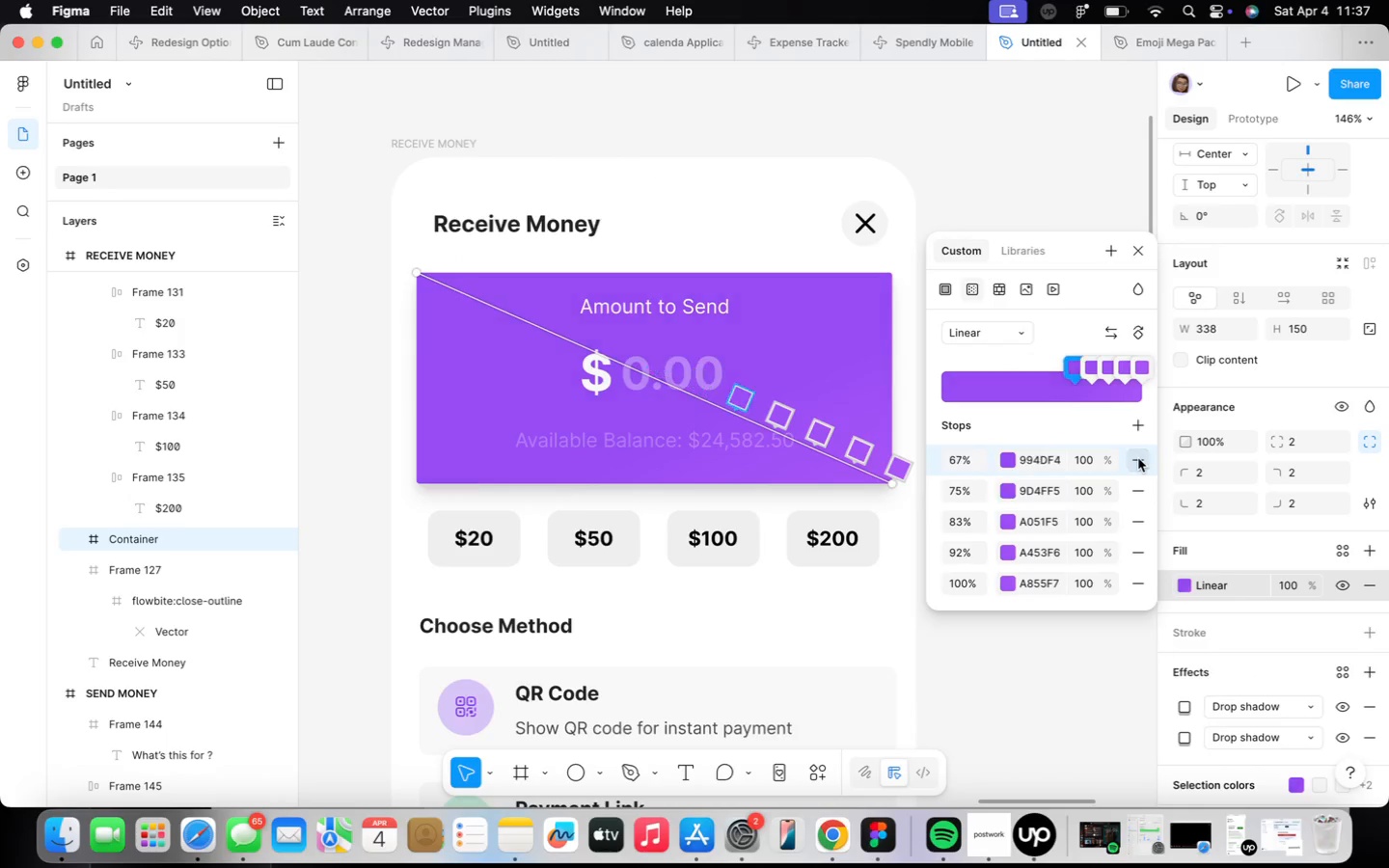 
triple_click([1138, 458])
 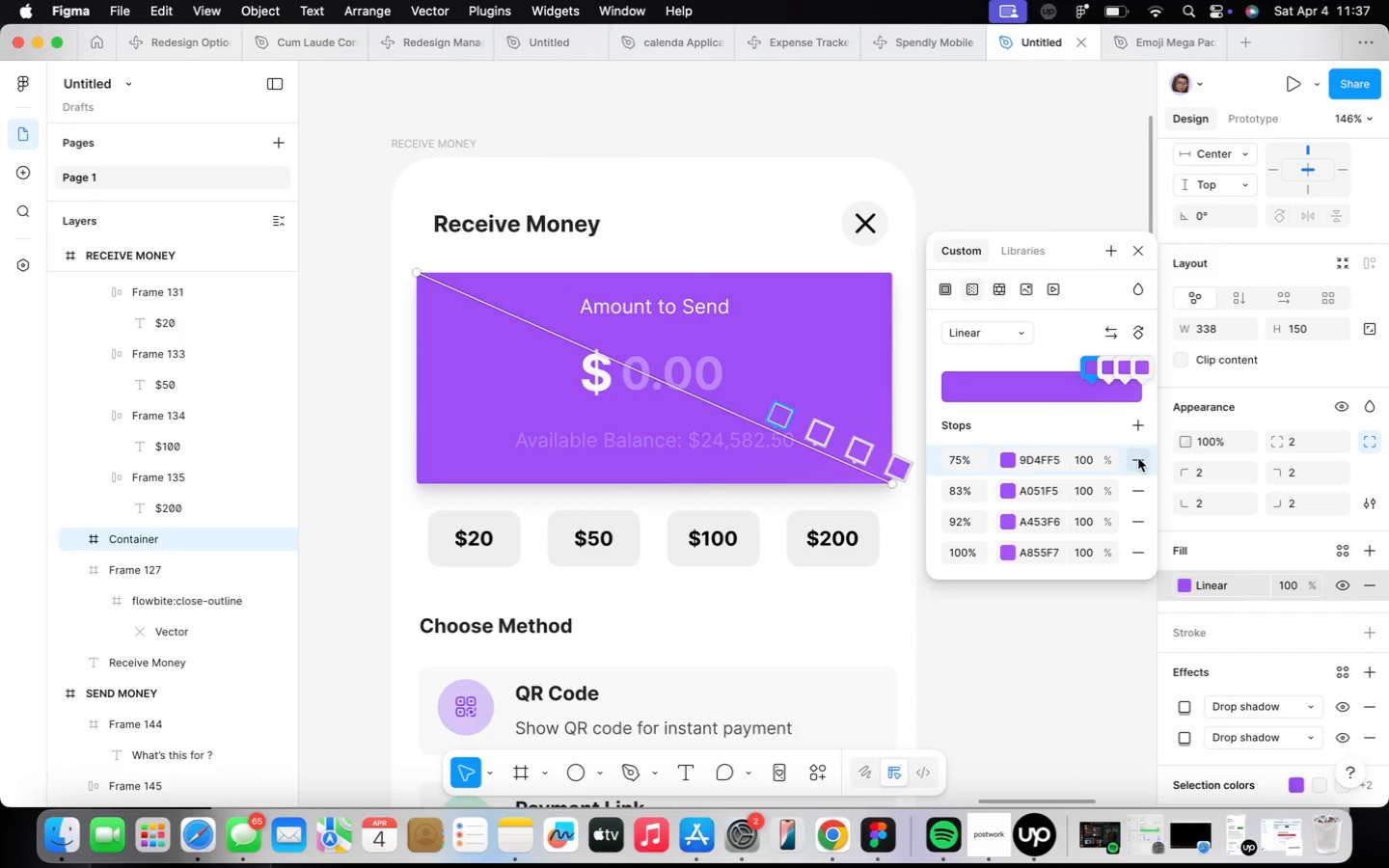 
triple_click([1138, 458])
 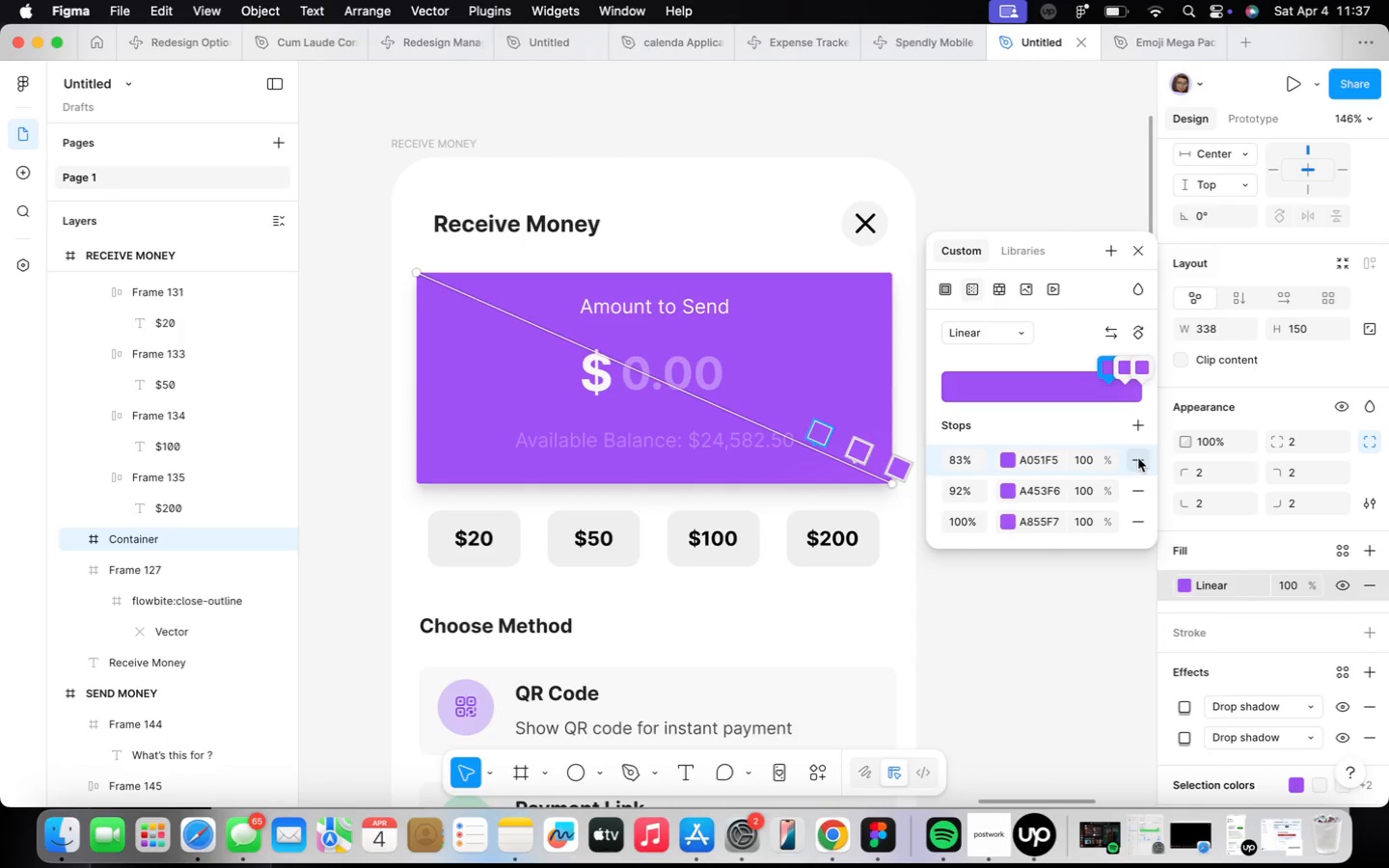 
triple_click([1138, 458])
 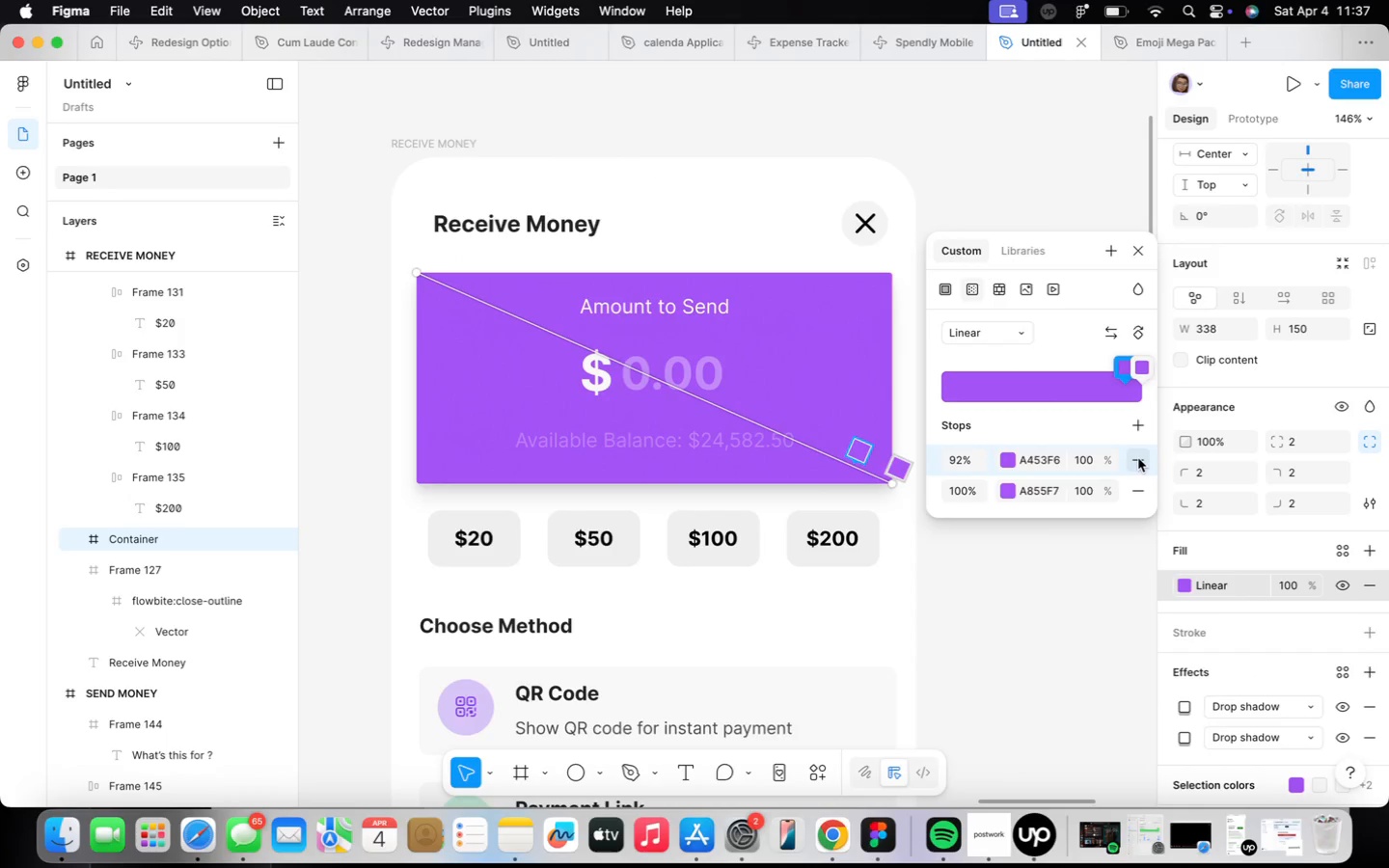 
left_click([1138, 458])
 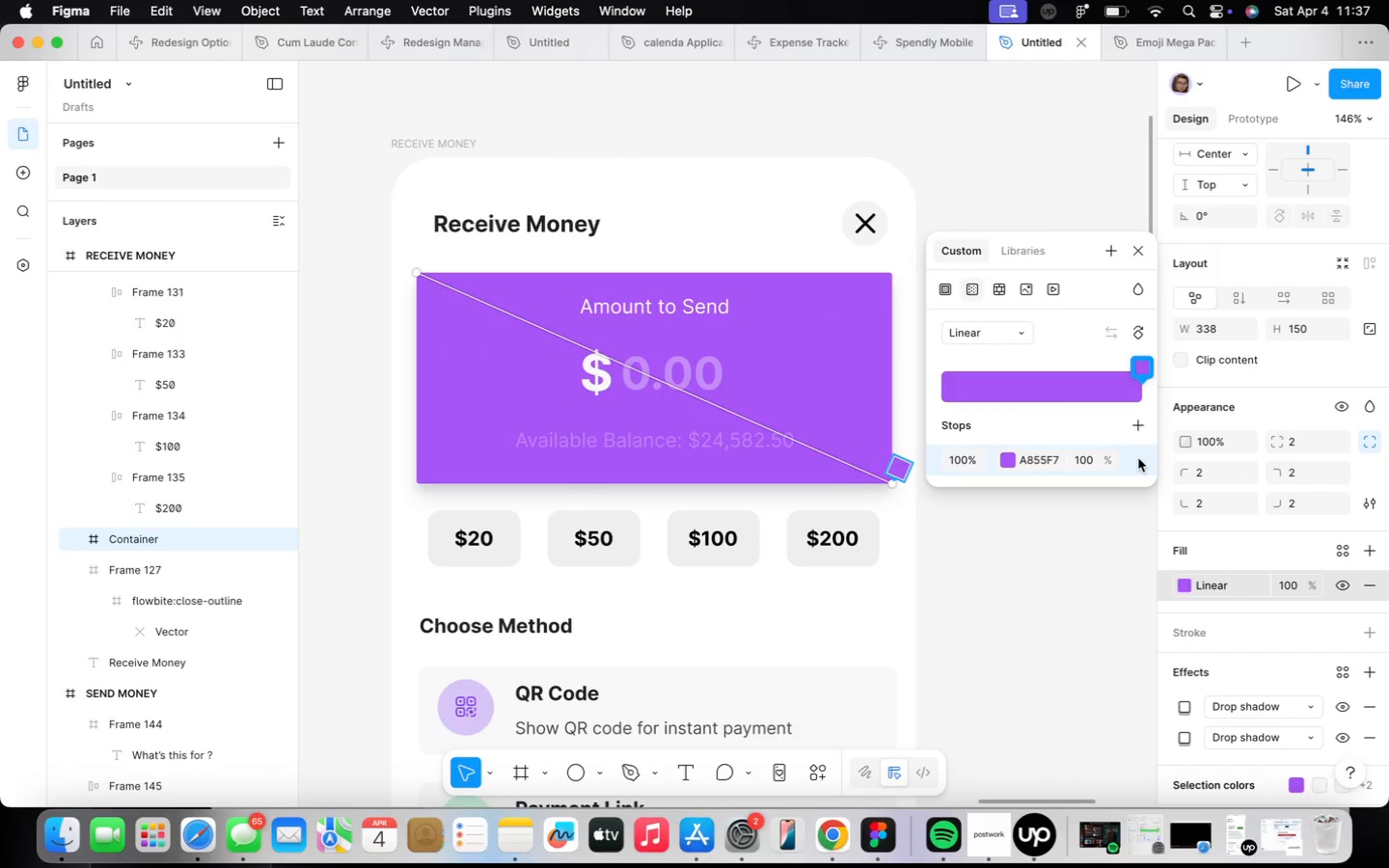 
left_click([1138, 458])
 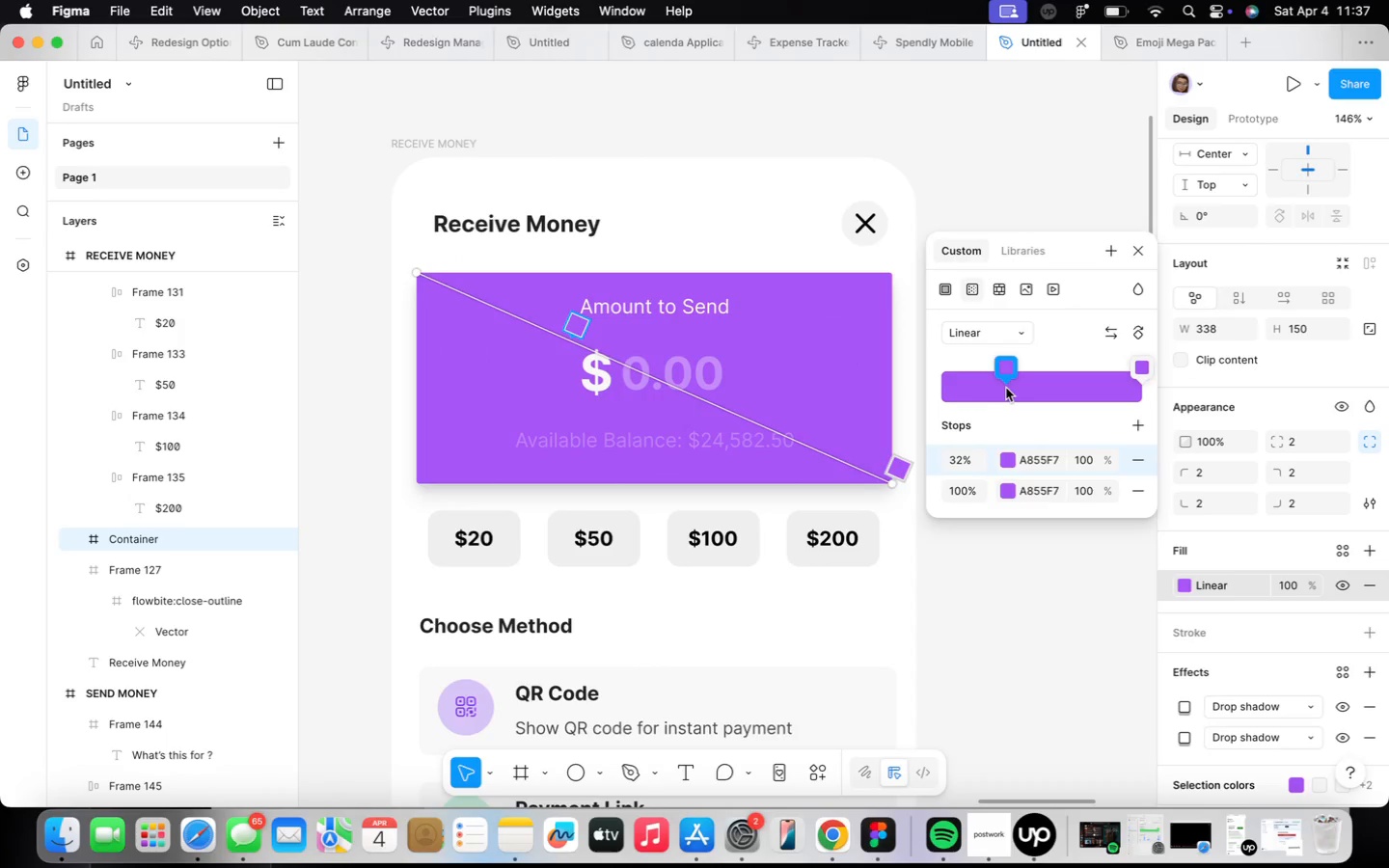 
left_click([1006, 452])
 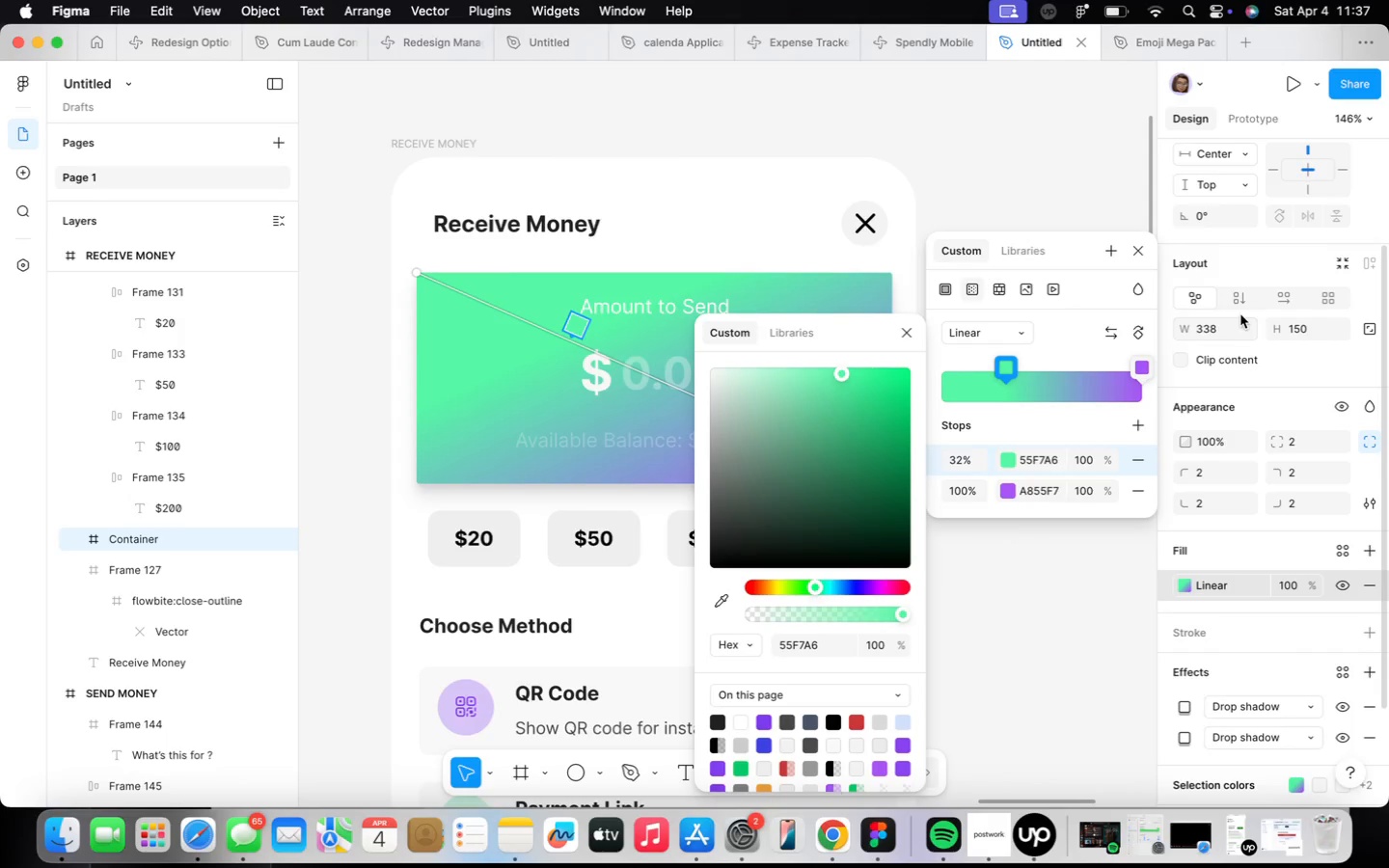 
left_click([1012, 491])
 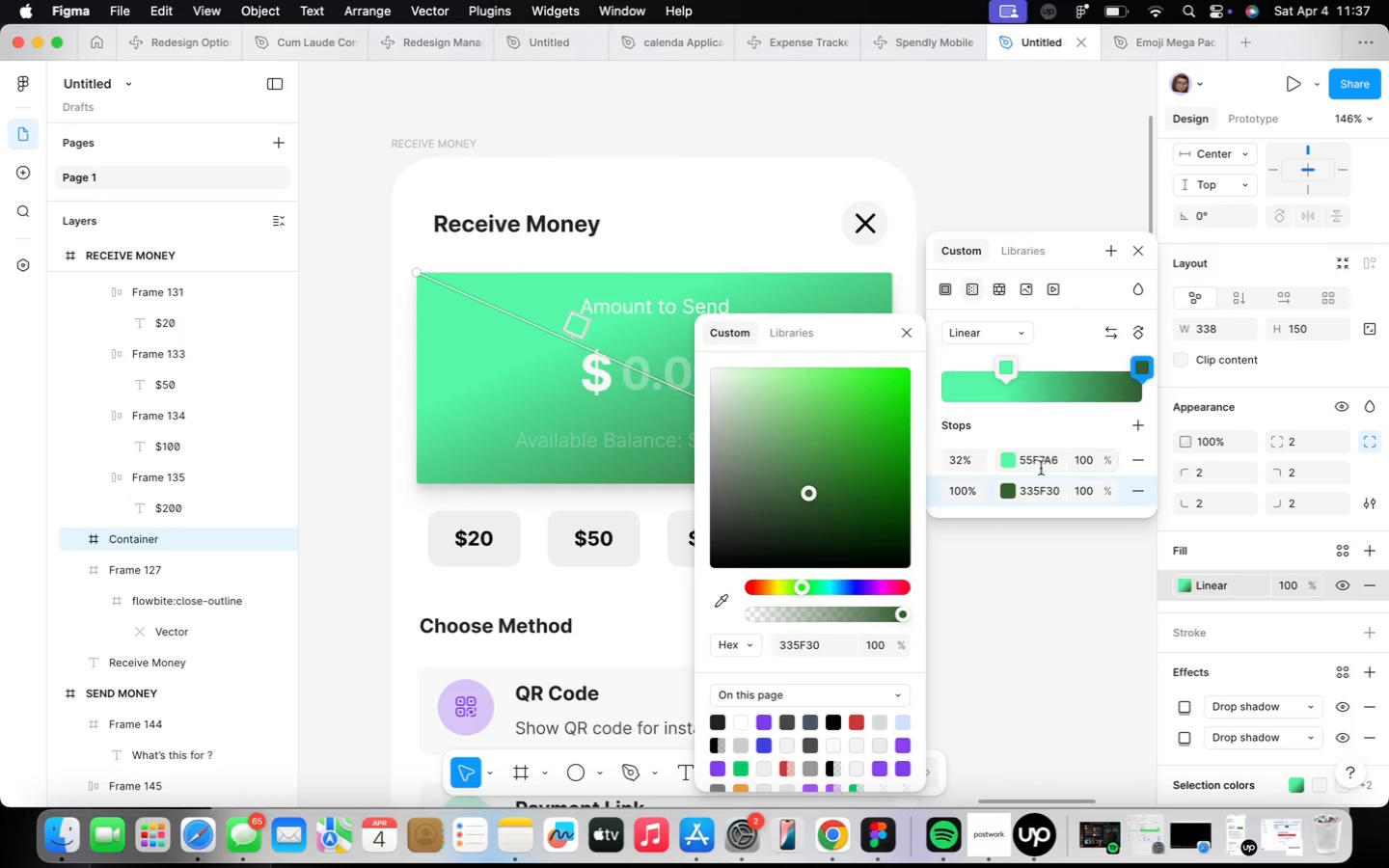 
left_click([1062, 386])
 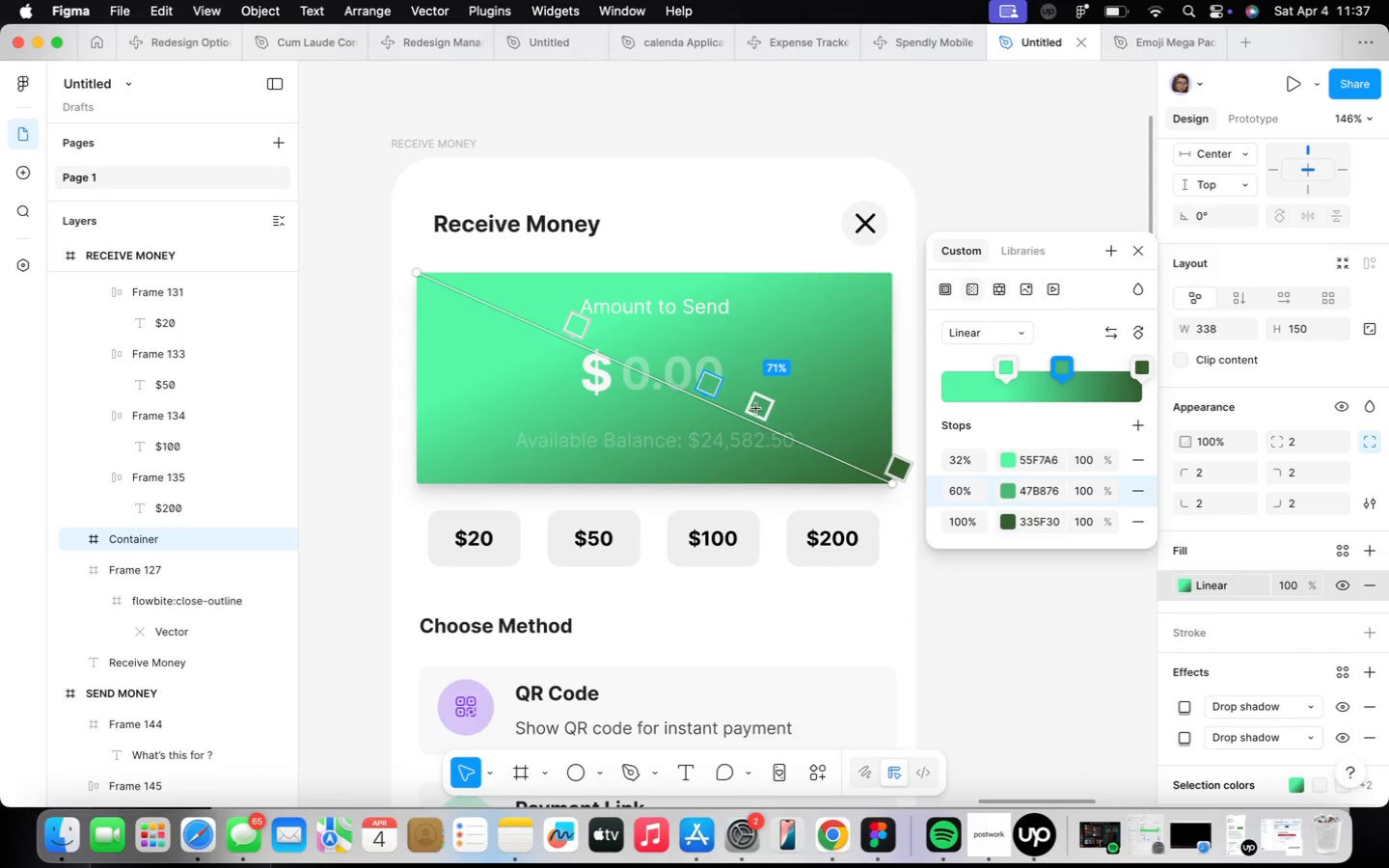 
left_click([711, 386])
 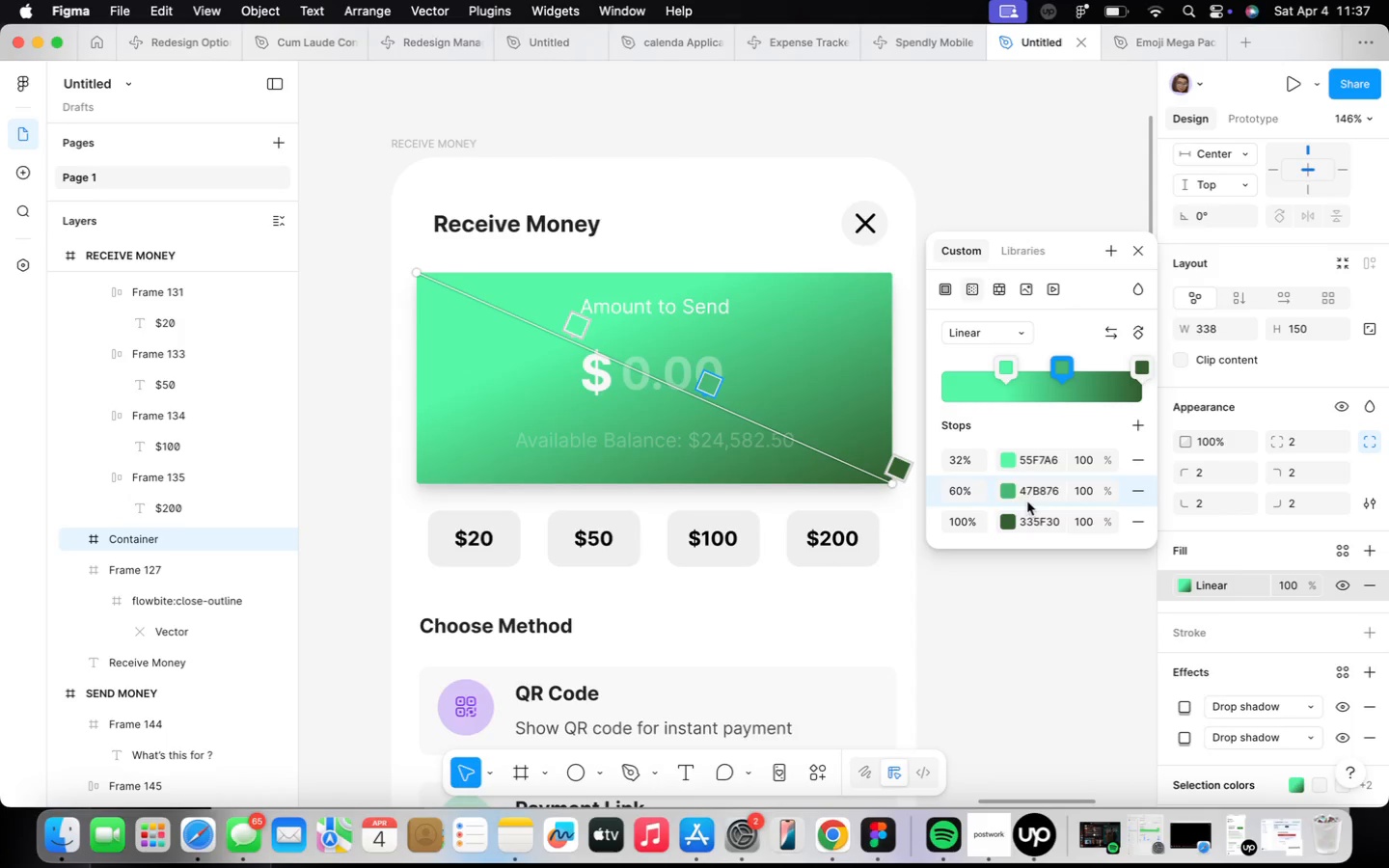 
left_click([1009, 496])
 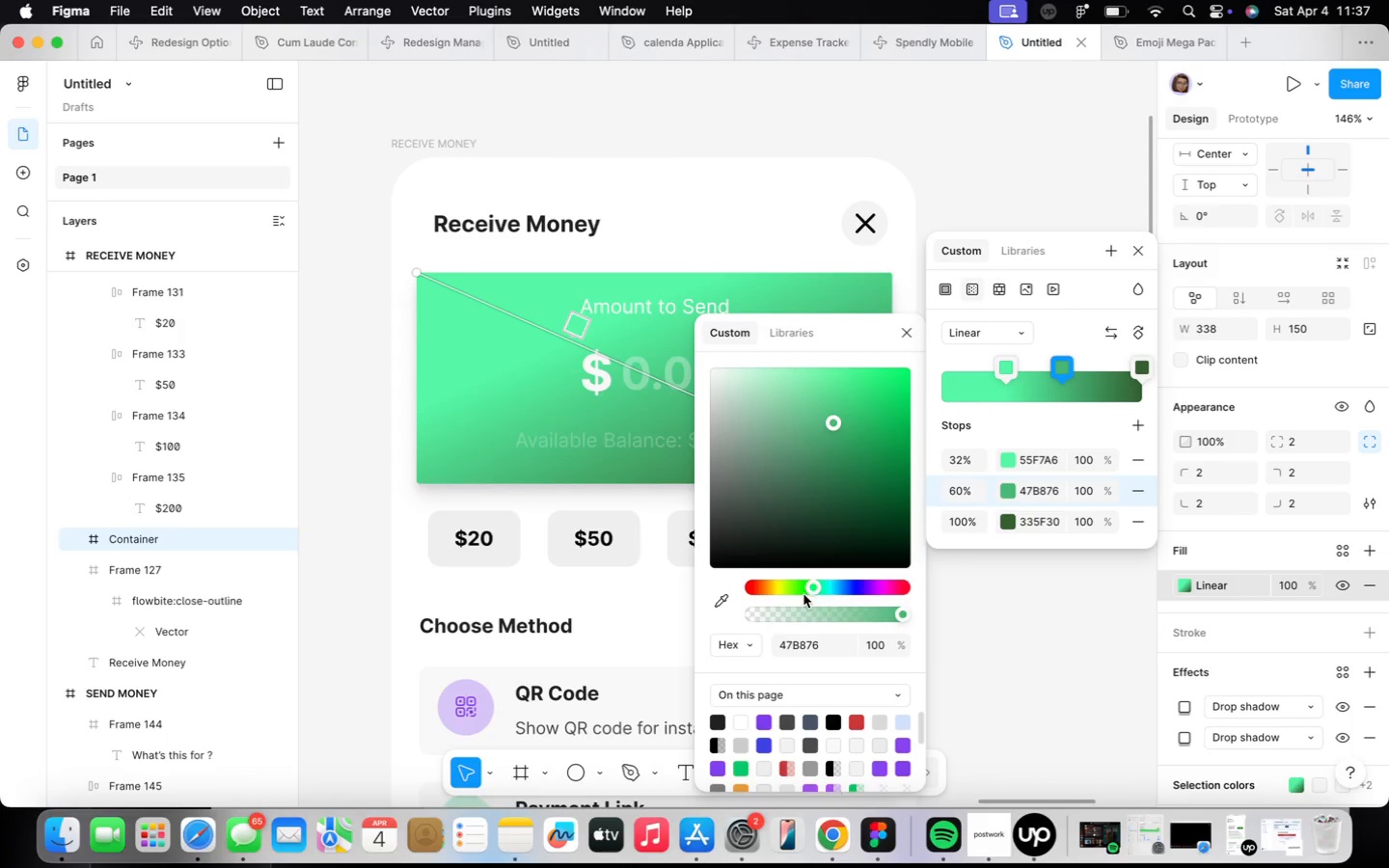 
left_click_drag(start_coordinate=[813, 581], to_coordinate=[799, 578])
 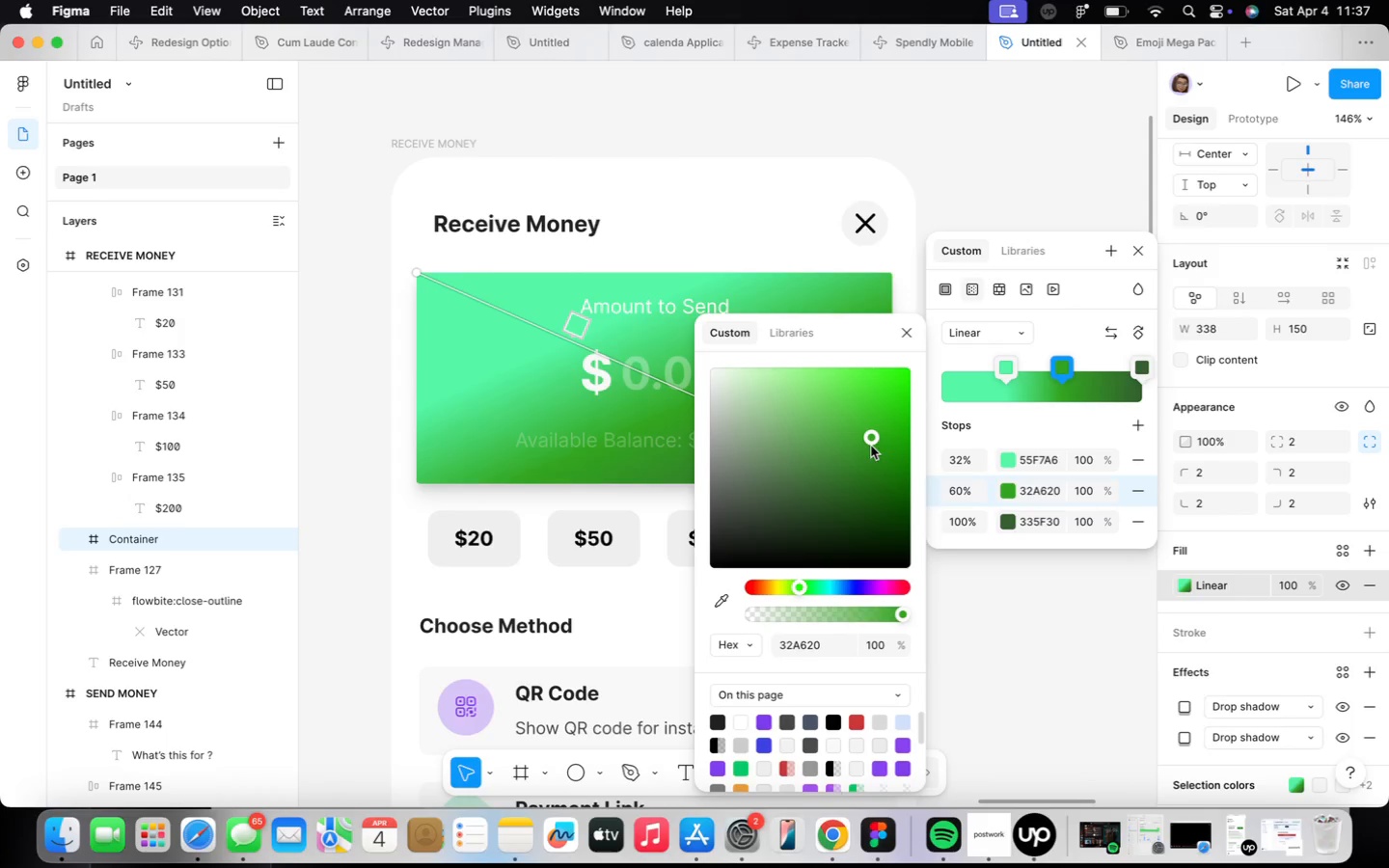 
double_click([881, 486])
 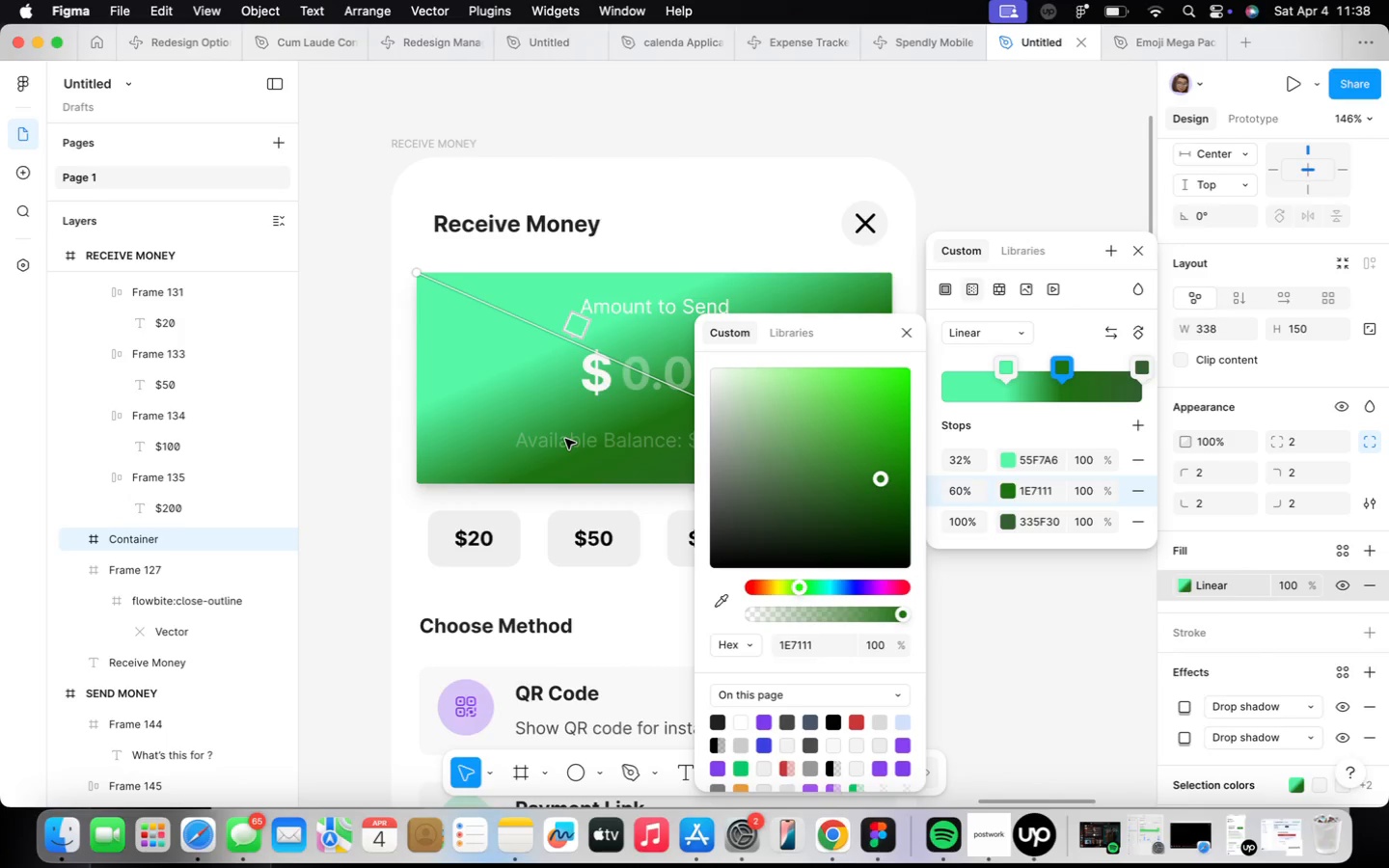 
wait(29.74)
 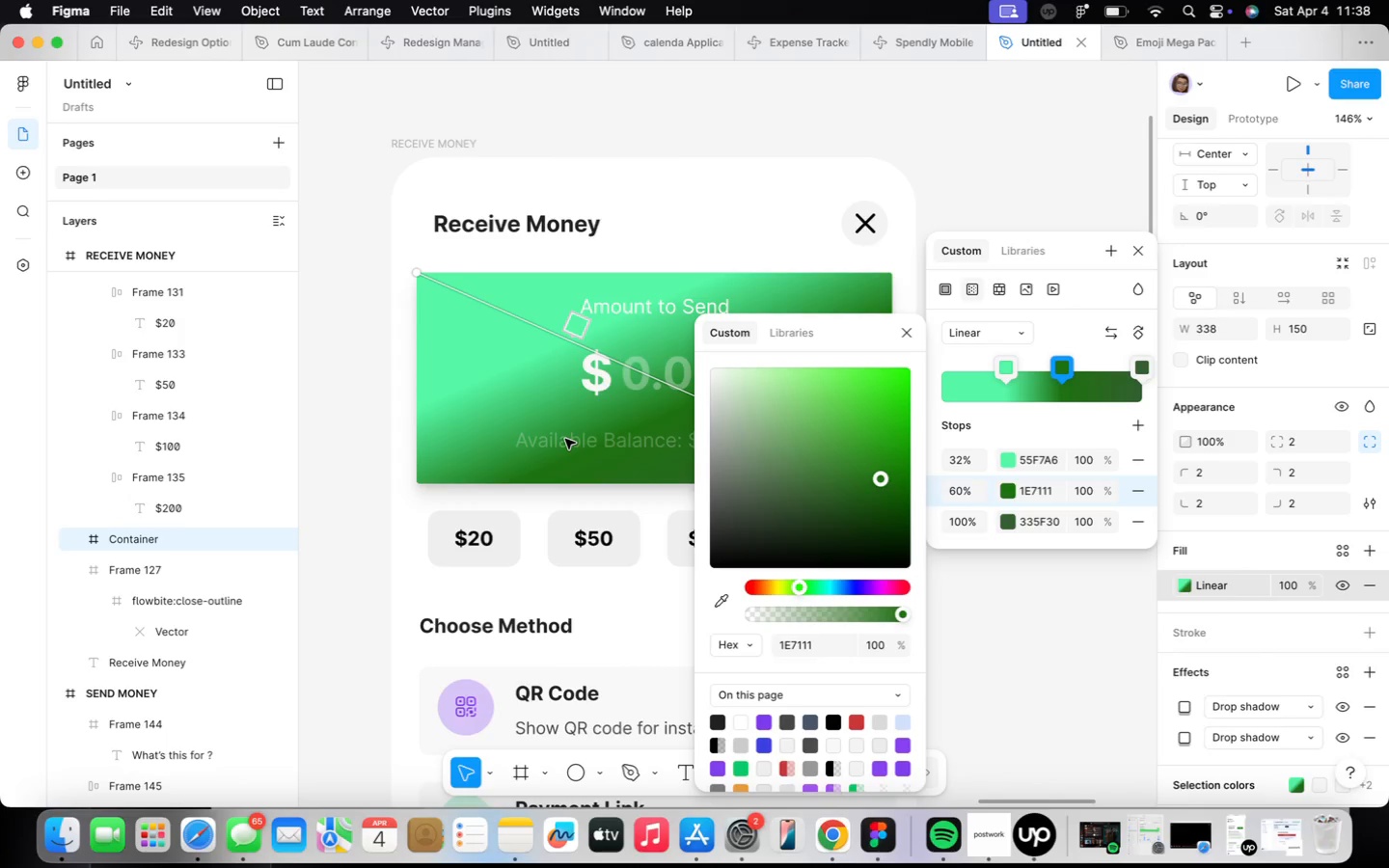 
left_click([809, 423])
 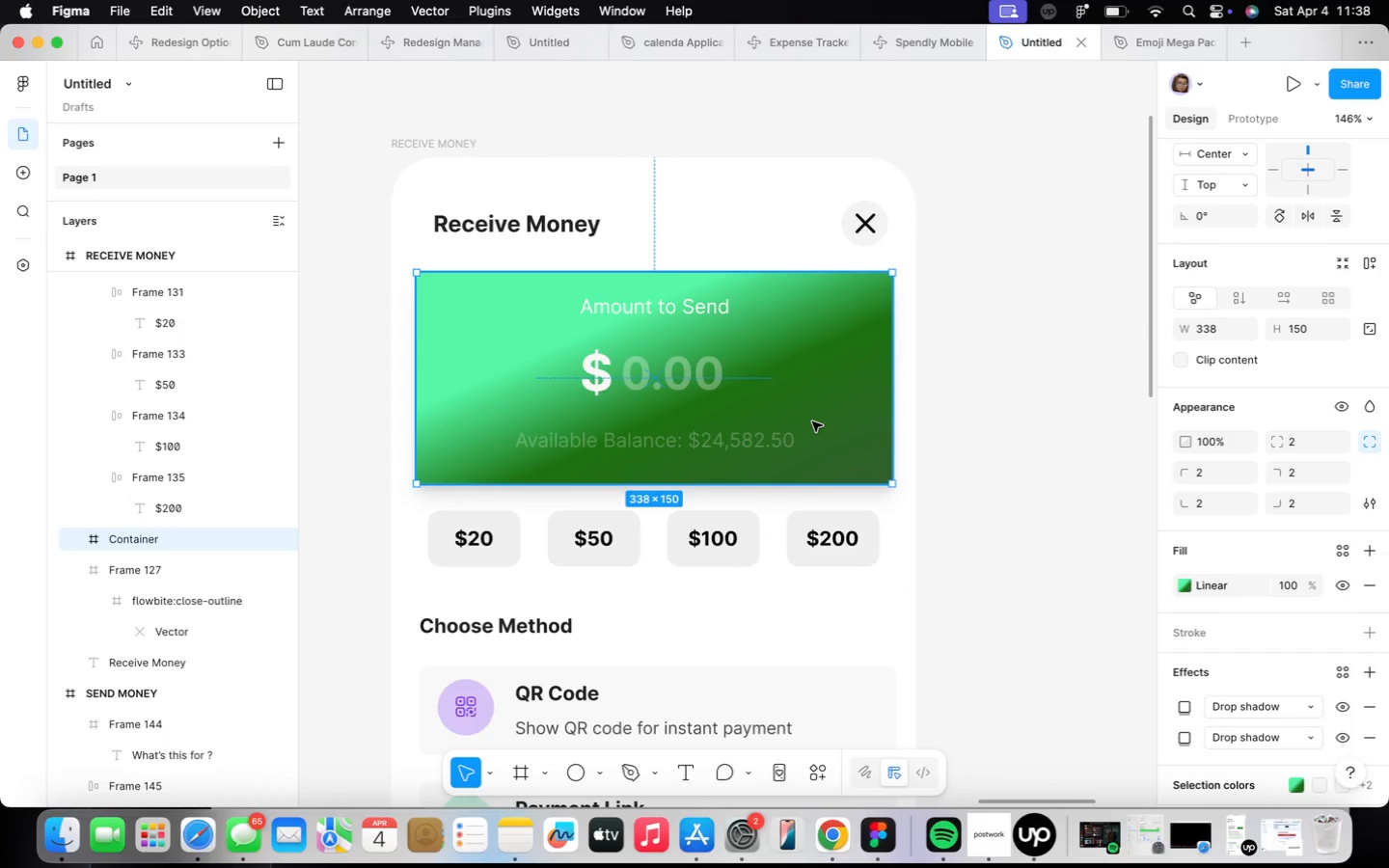 
wait(7.33)
 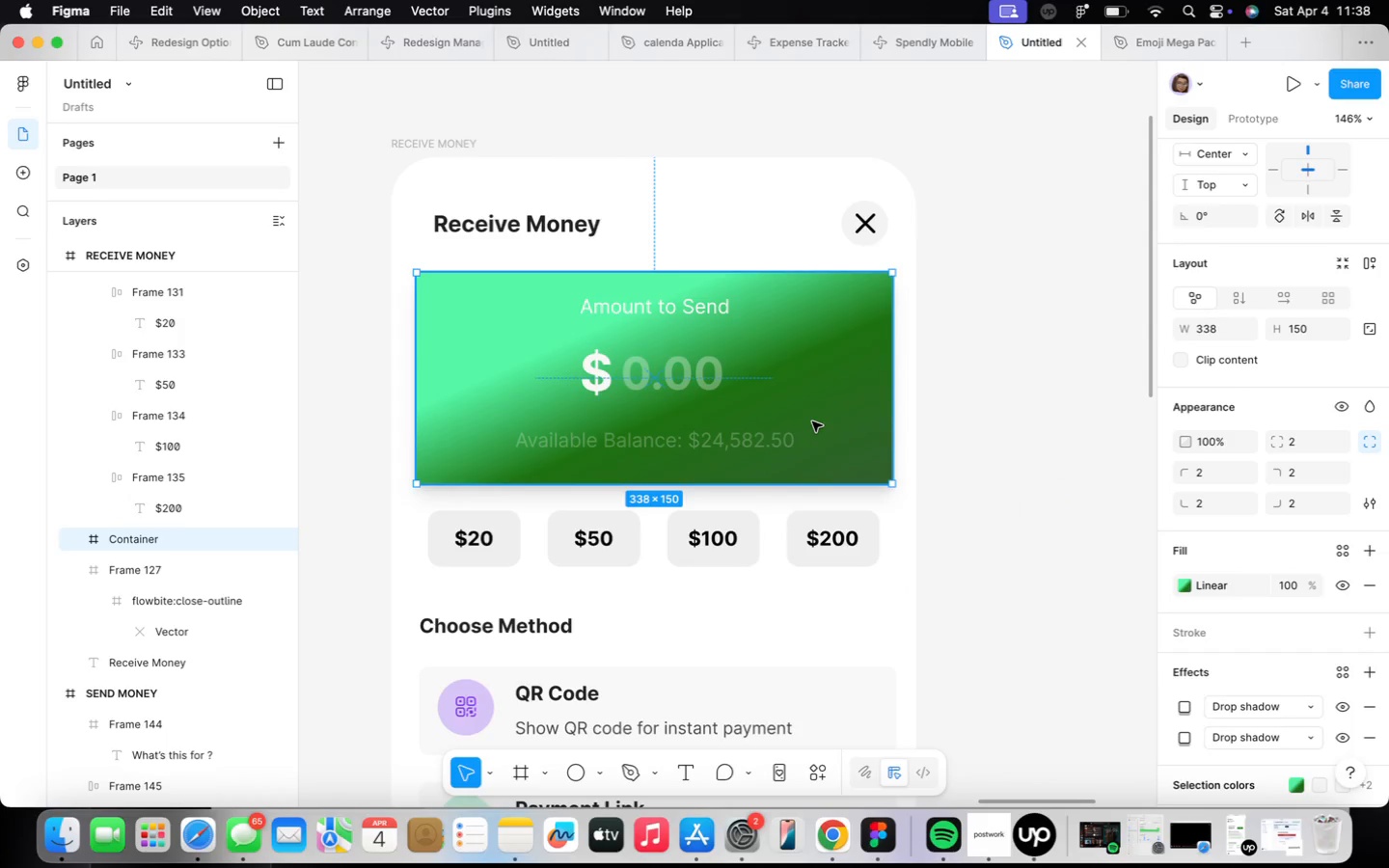 
left_click([1183, 582])
 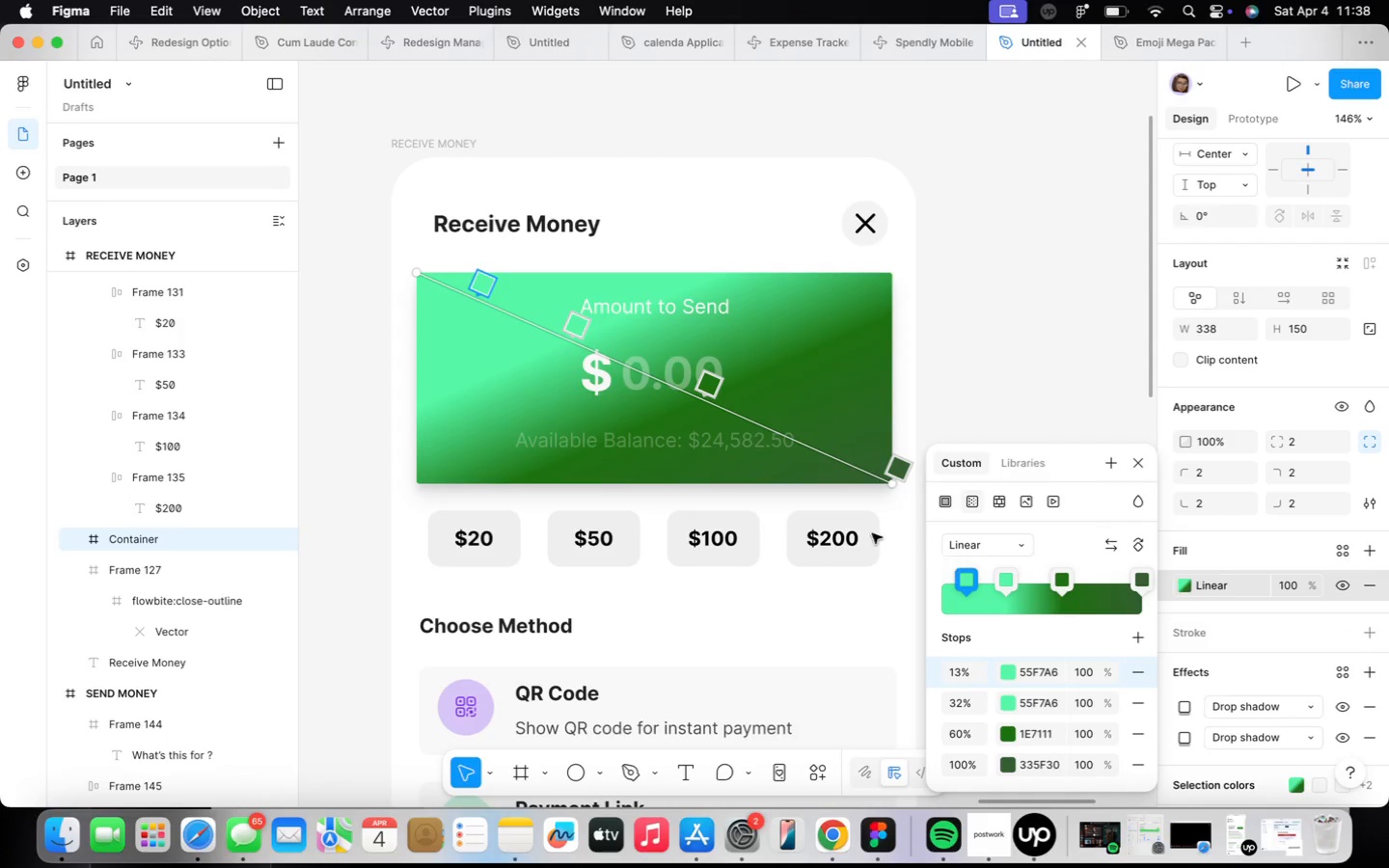 
wait(6.01)
 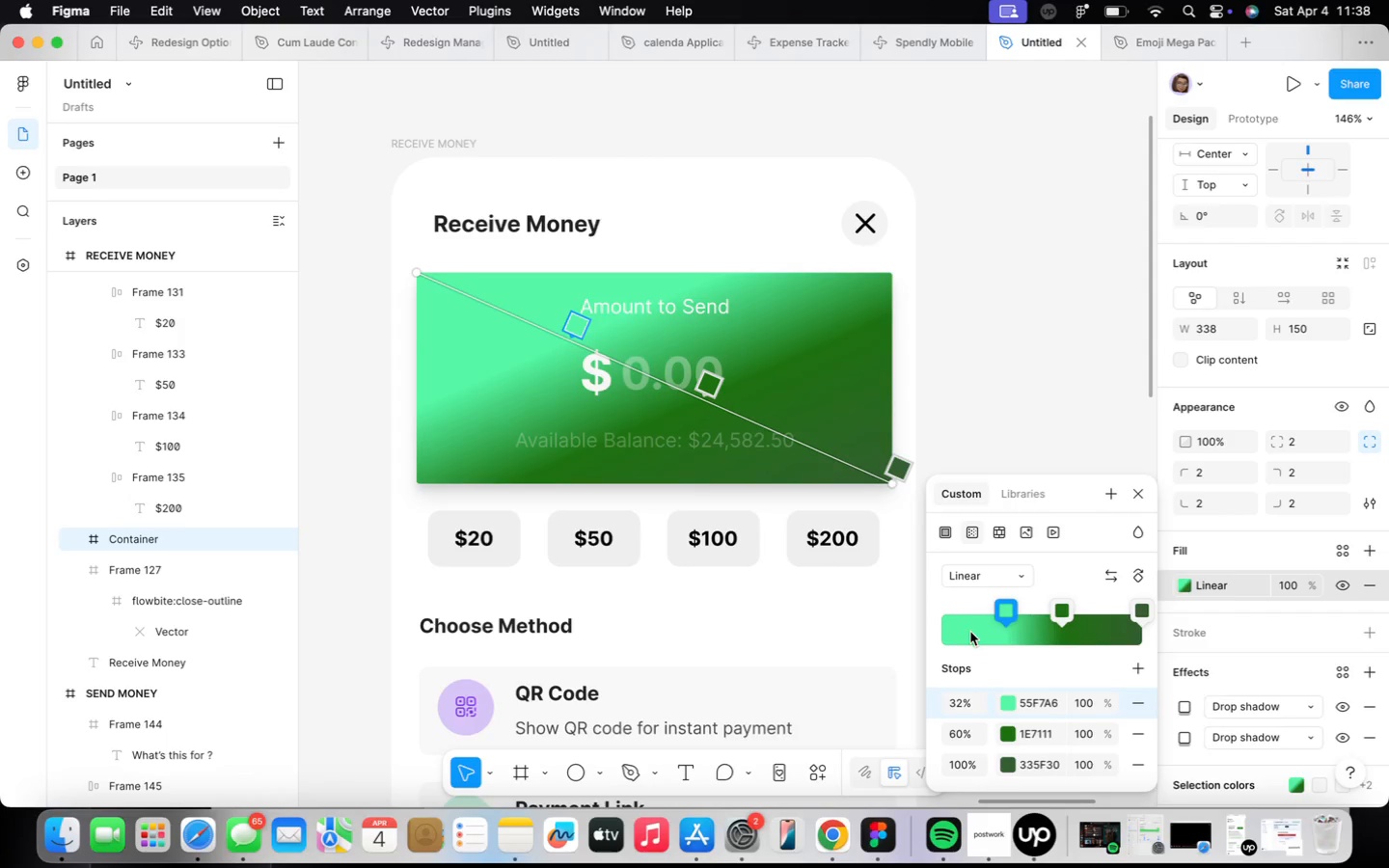 
left_click([1005, 677])
 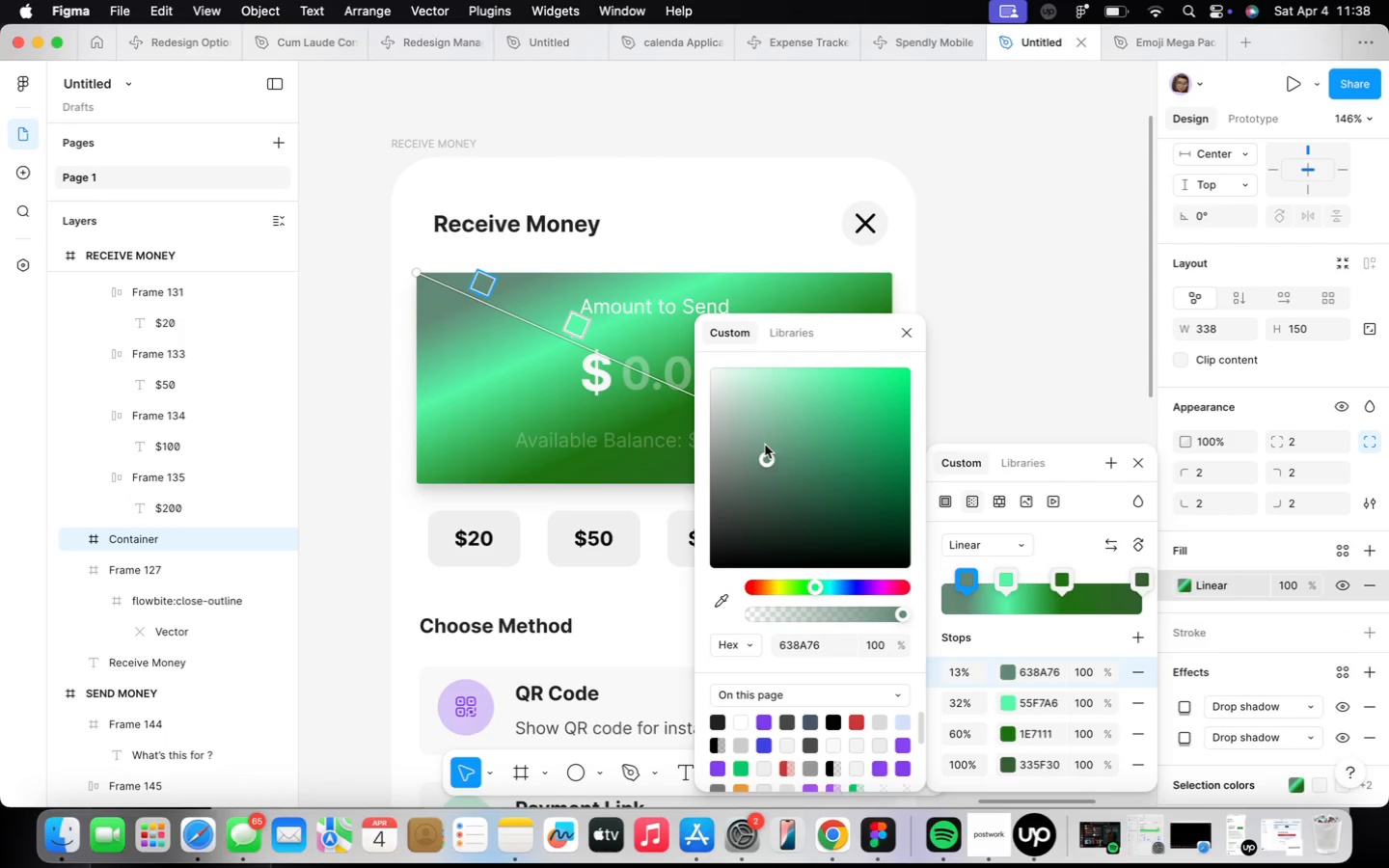 
left_click_drag(start_coordinate=[767, 458], to_coordinate=[822, 483])
 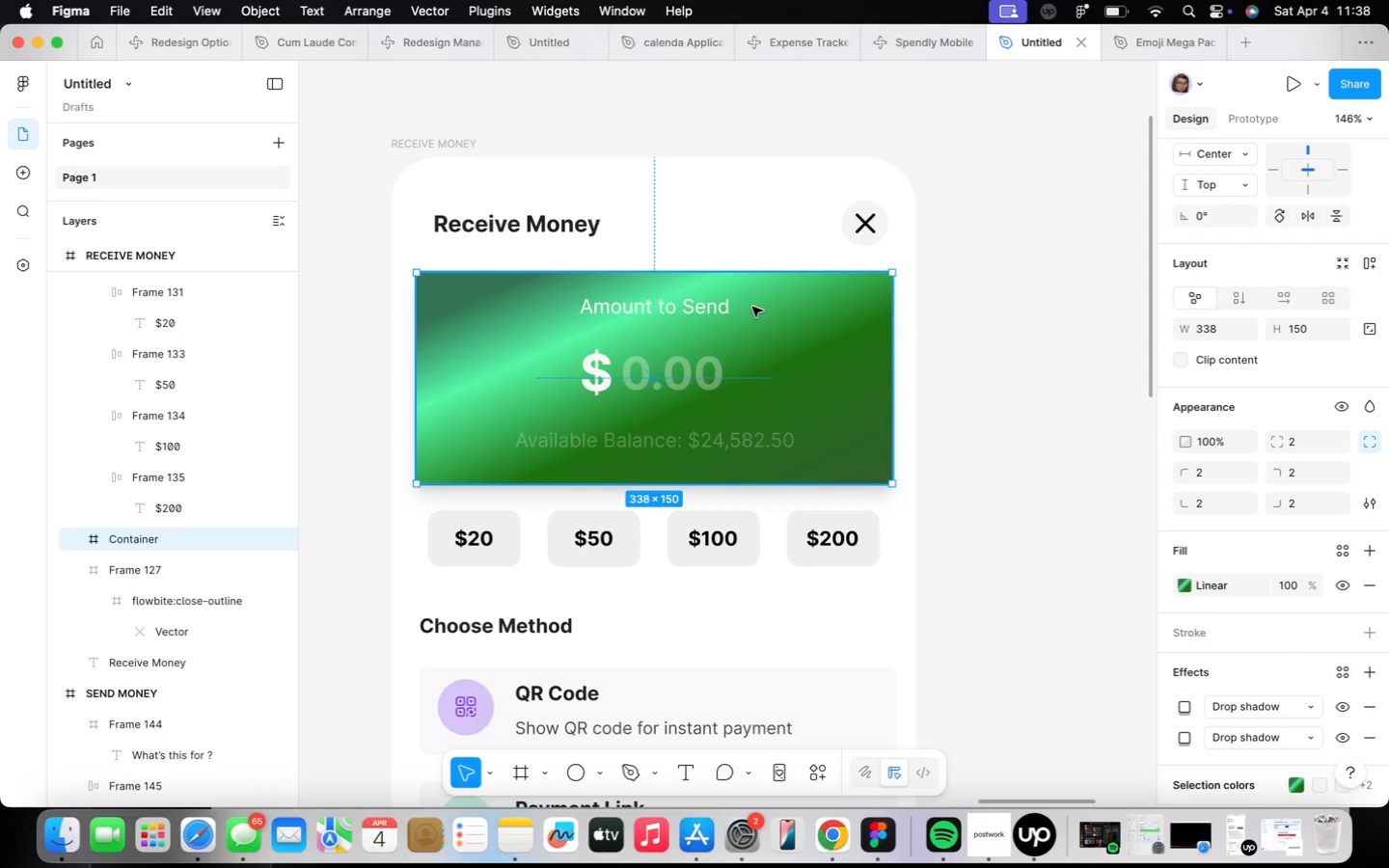 
left_click([690, 308])
 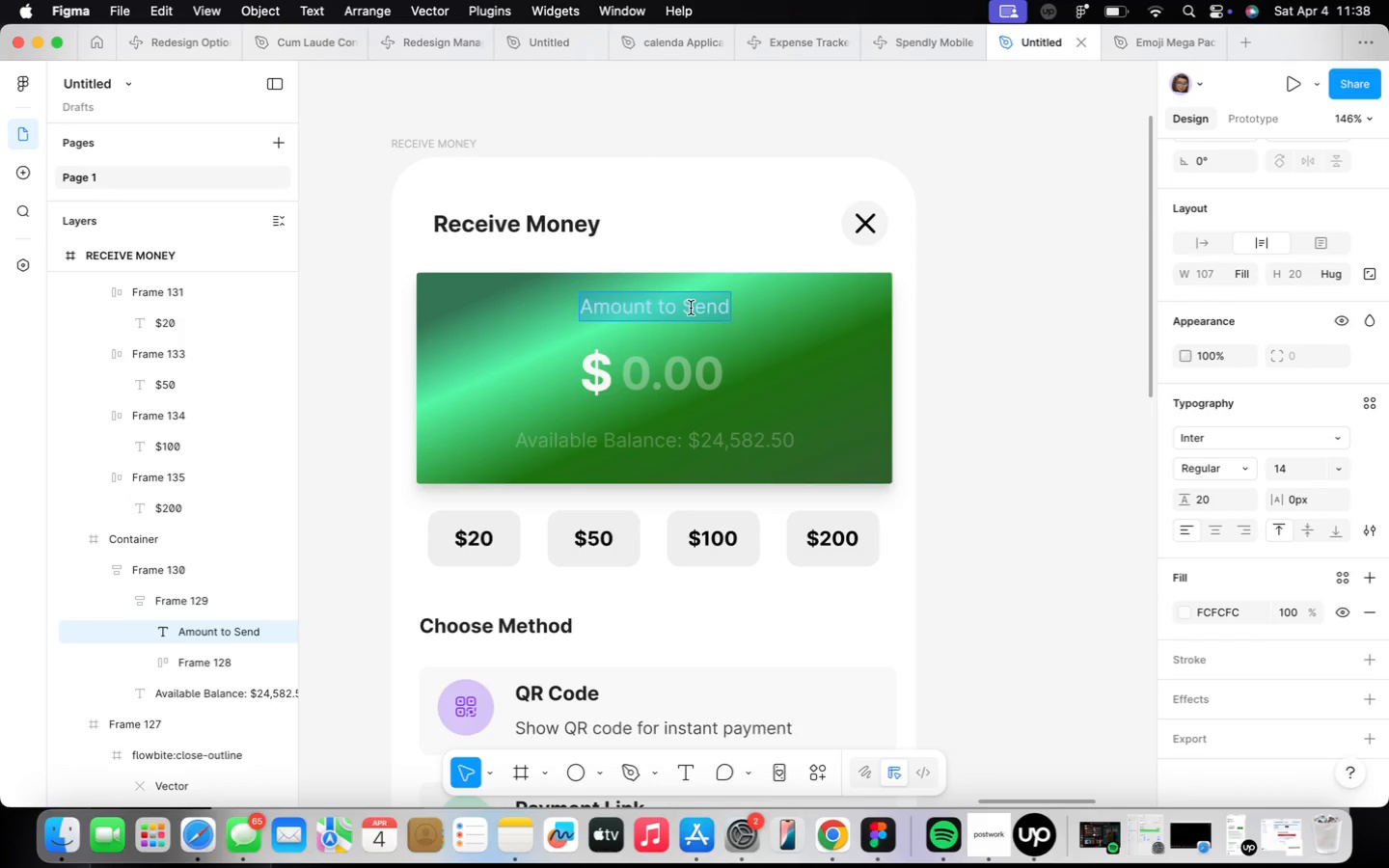 
type(Request Amount)
 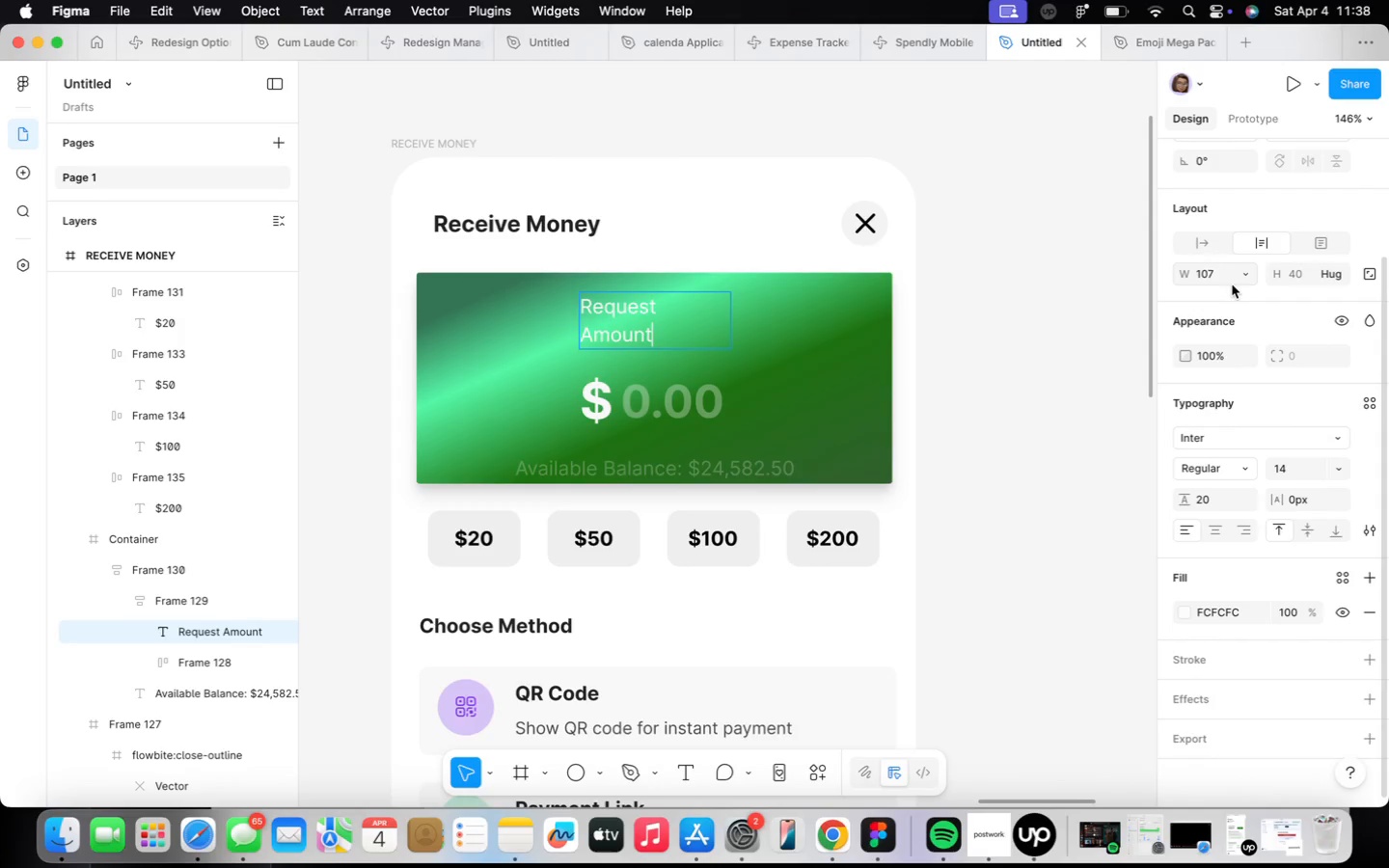 
left_click([1206, 248])
 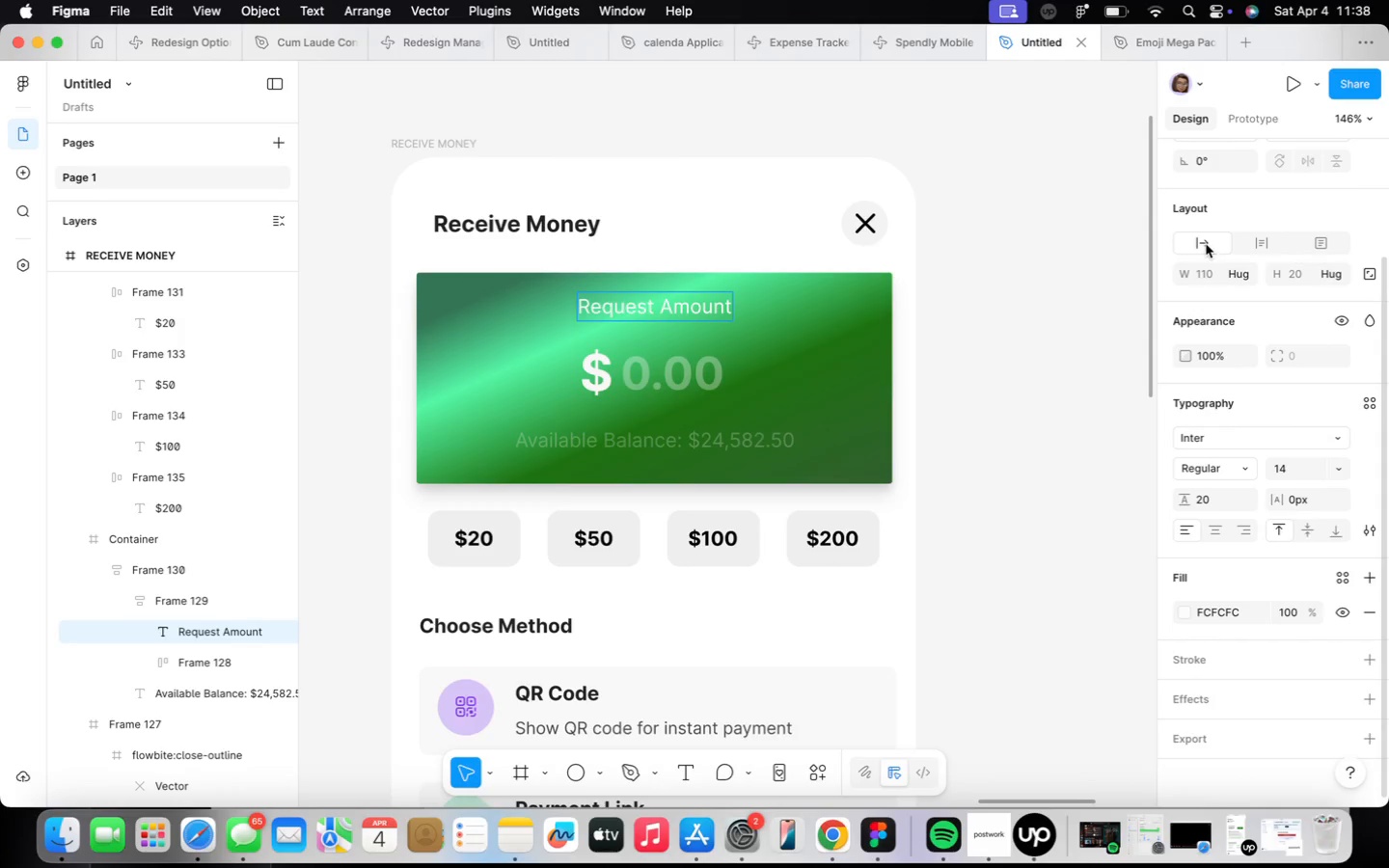 
left_click([1053, 430])
 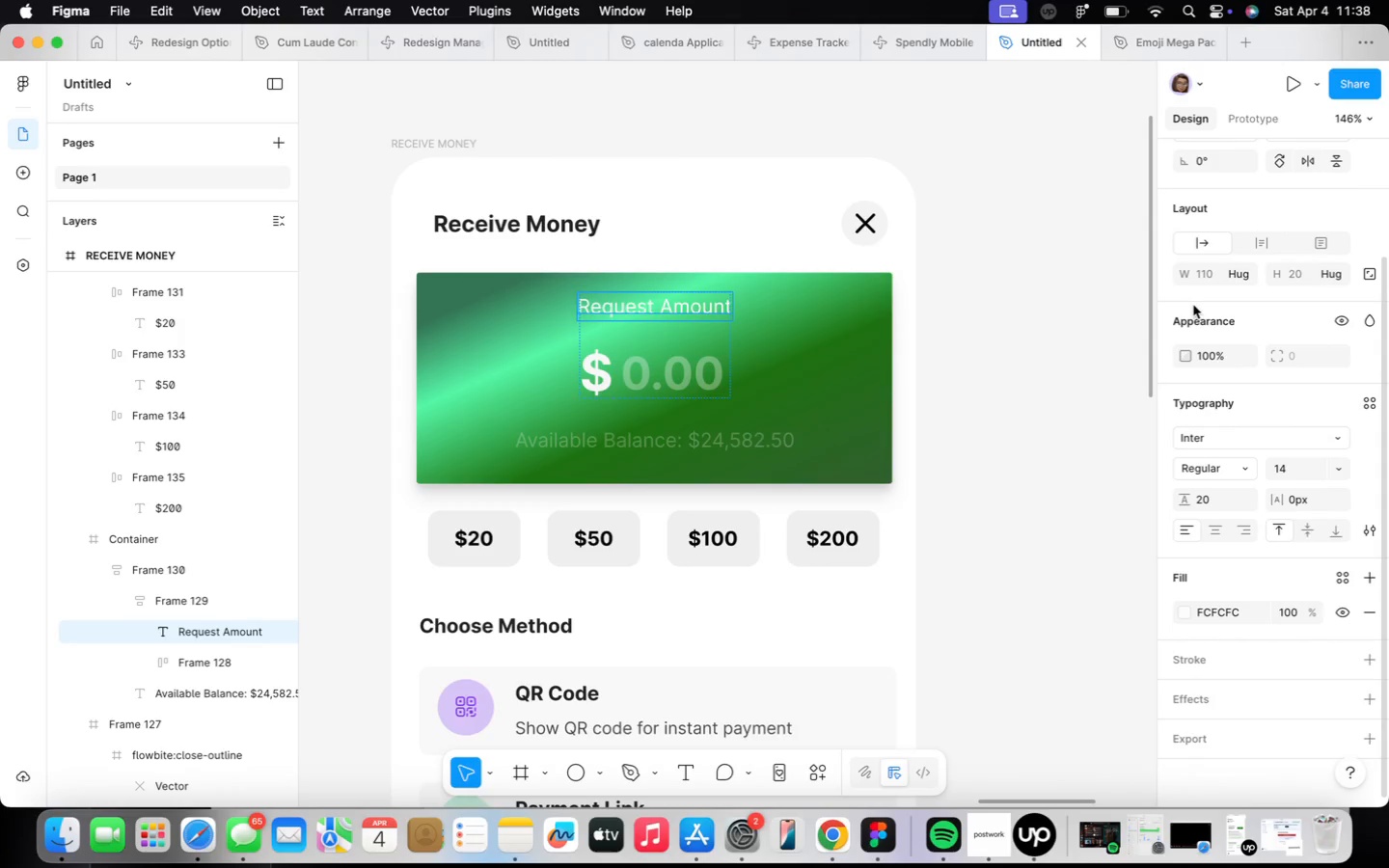 
scroll: coordinate [1256, 331], scroll_direction: up, amount: 10.0
 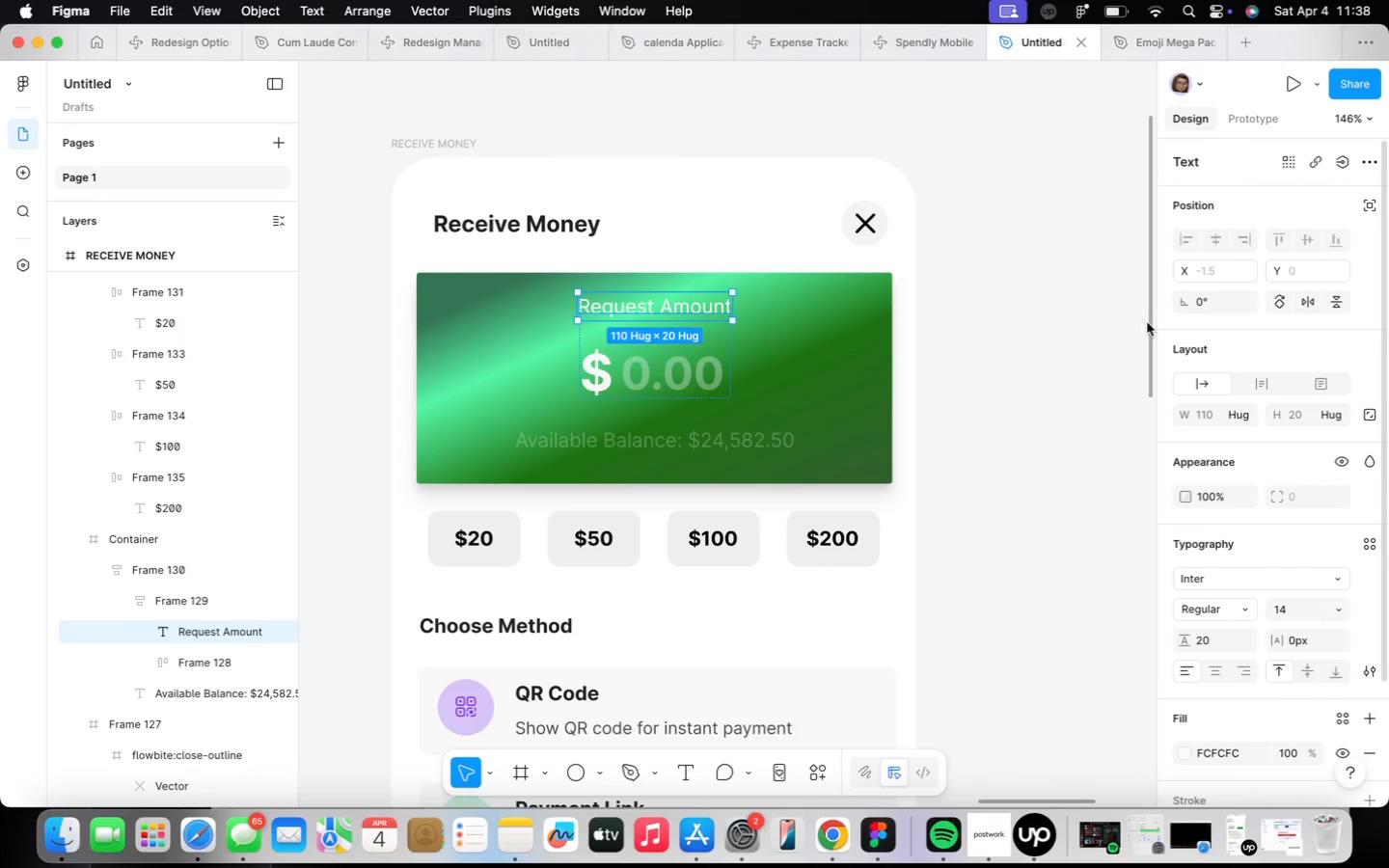 
left_click([1043, 367])
 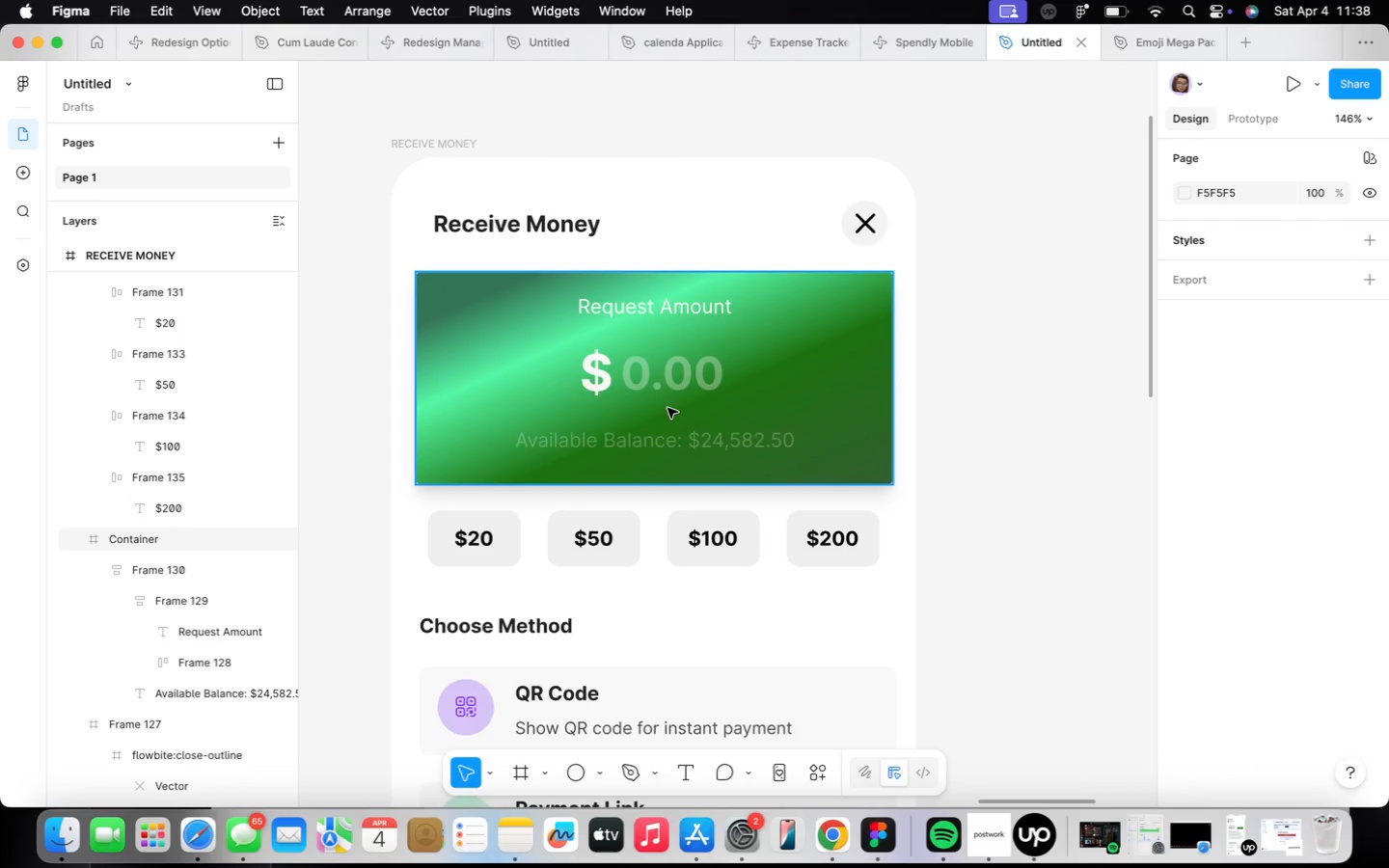 
double_click([669, 383])
 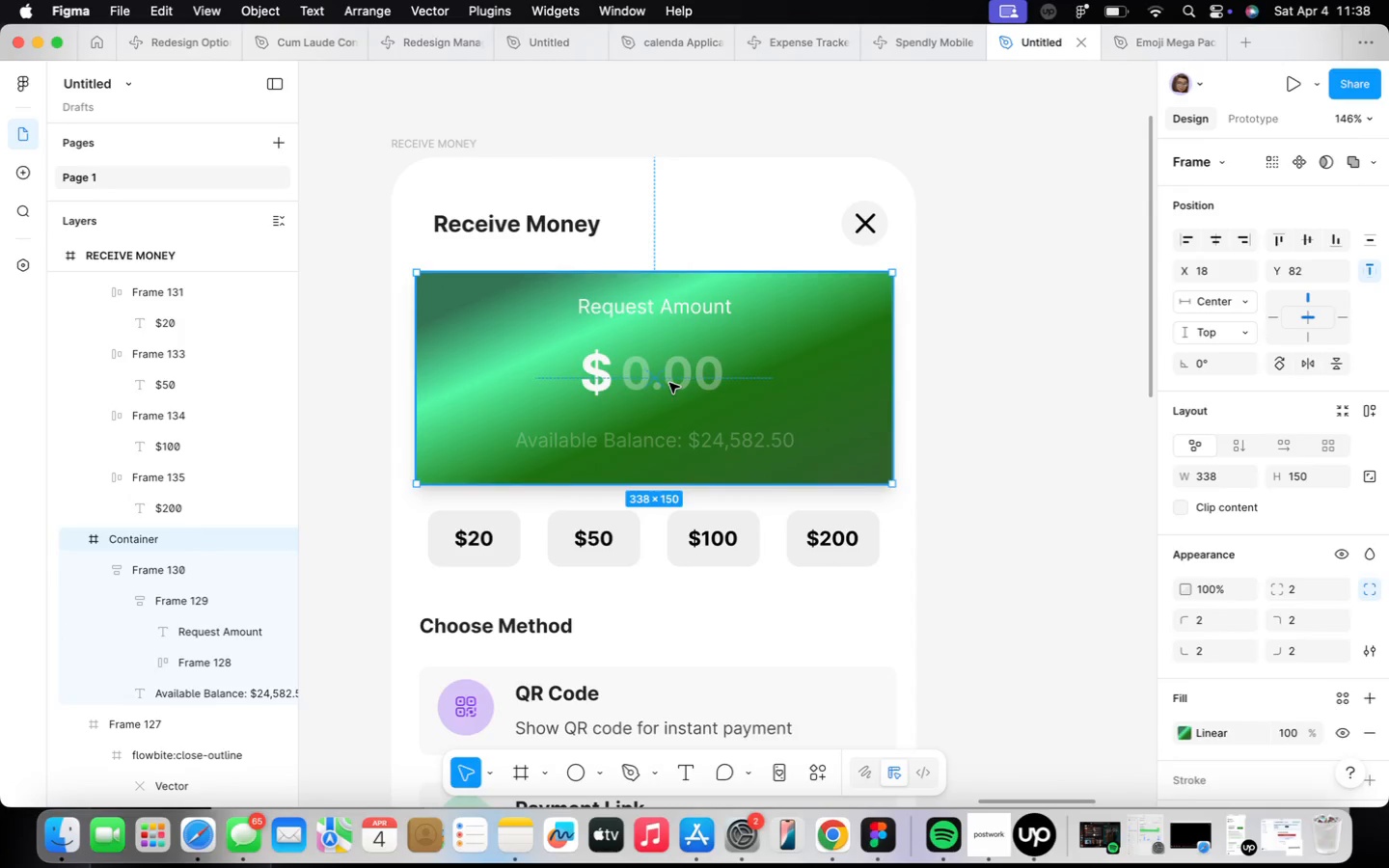 
triple_click([669, 383])
 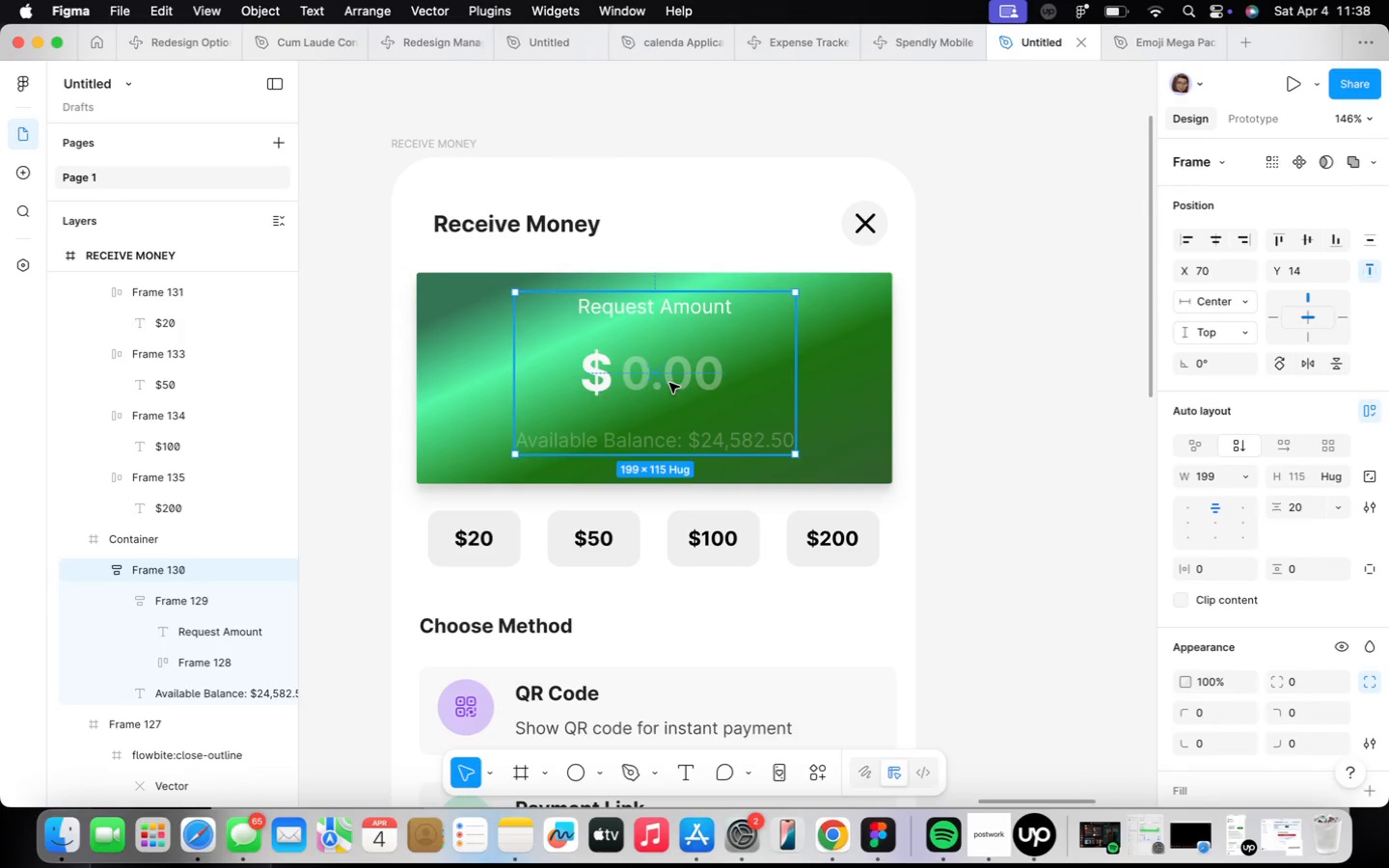 
triple_click([669, 383])
 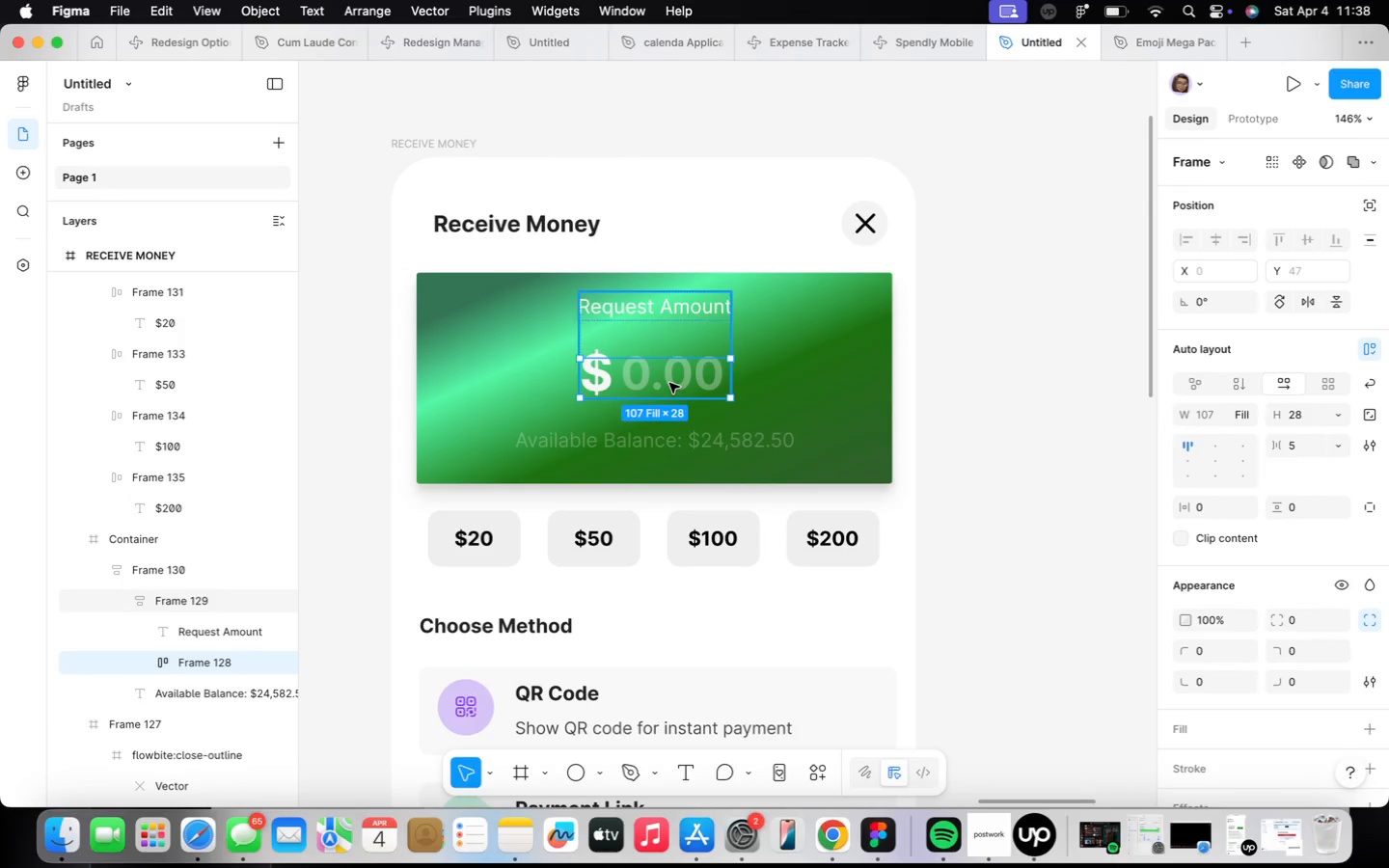 
triple_click([669, 383])
 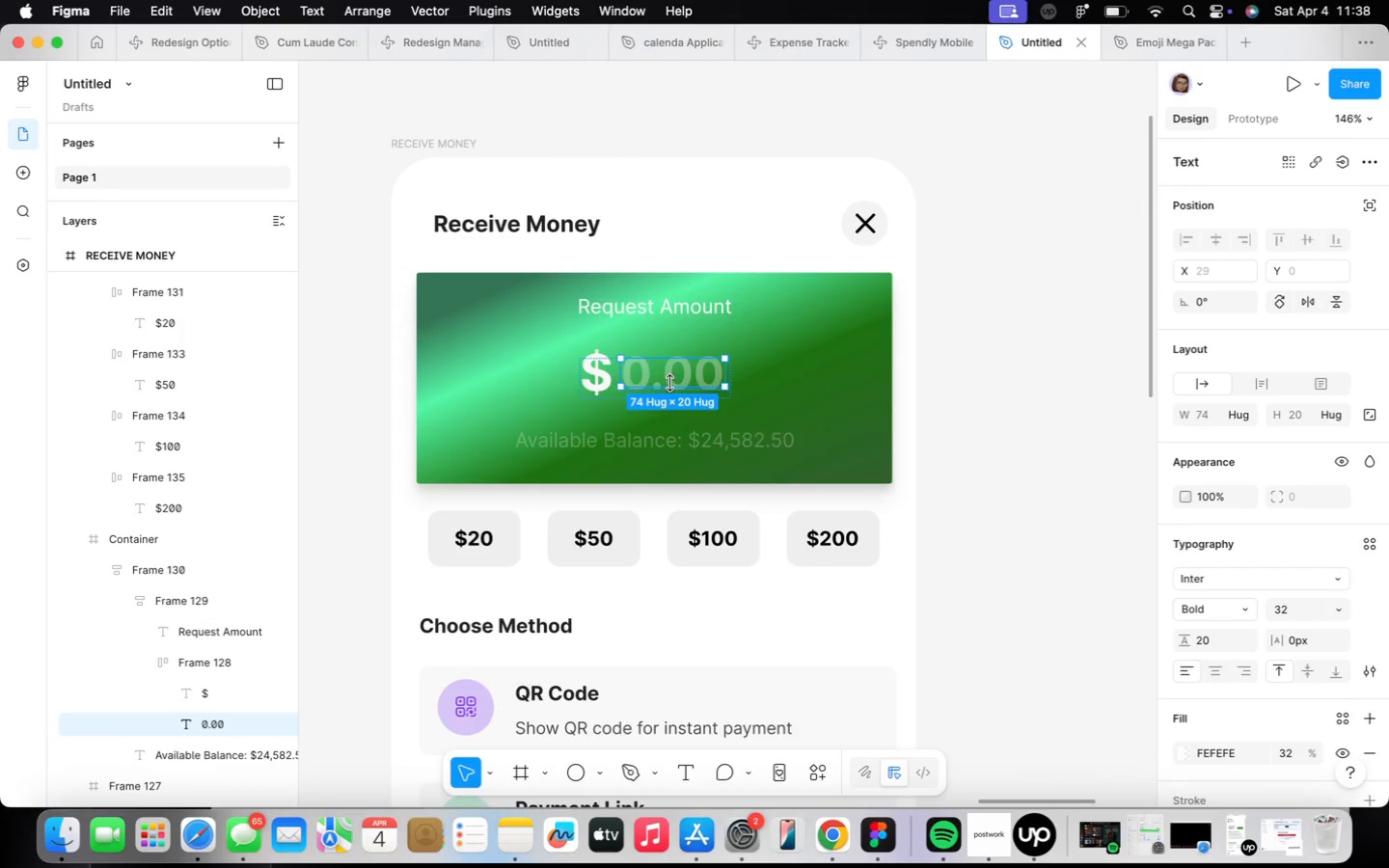 
double_click([669, 383])
 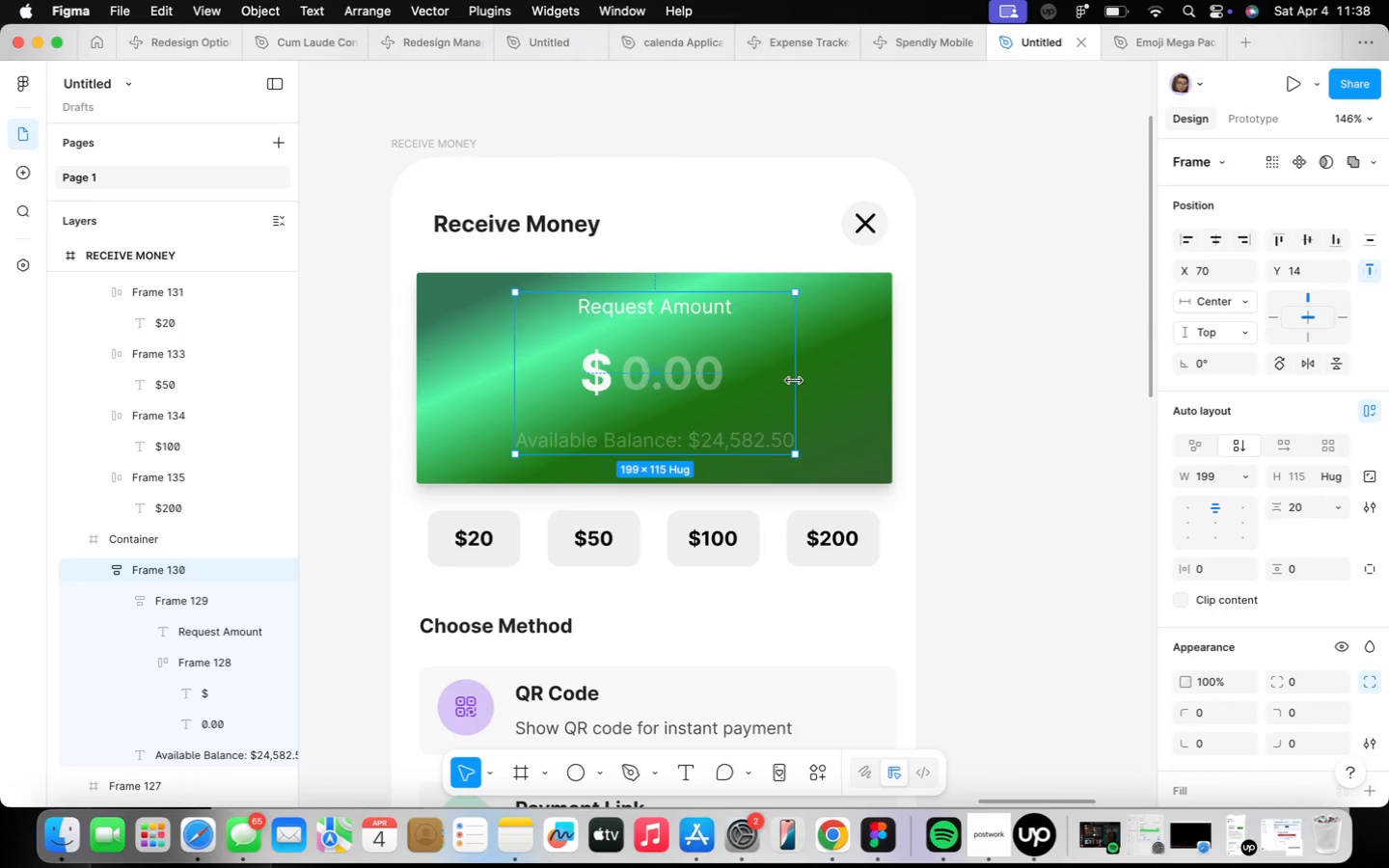 
double_click([704, 443])
 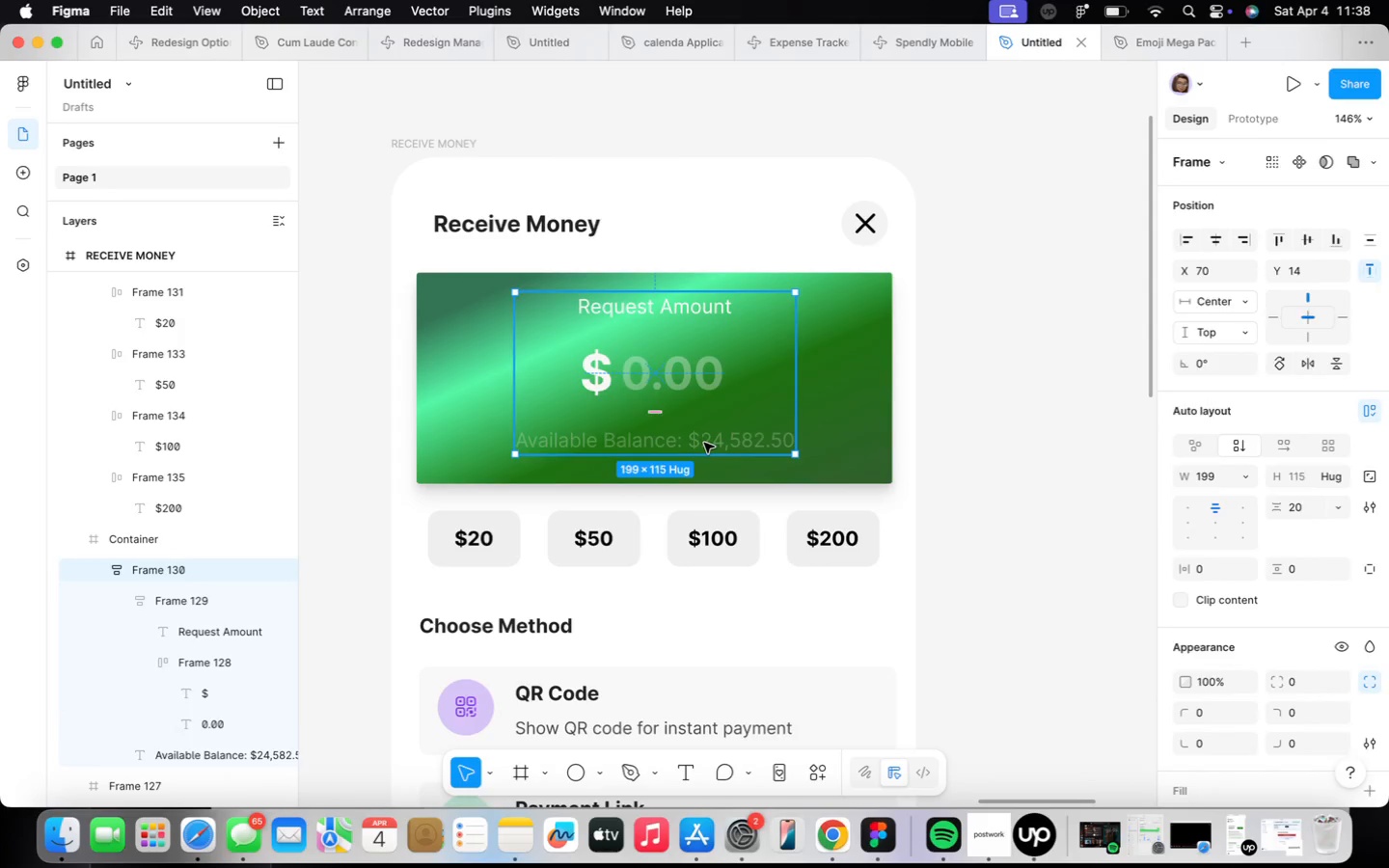 
triple_click([704, 443])
 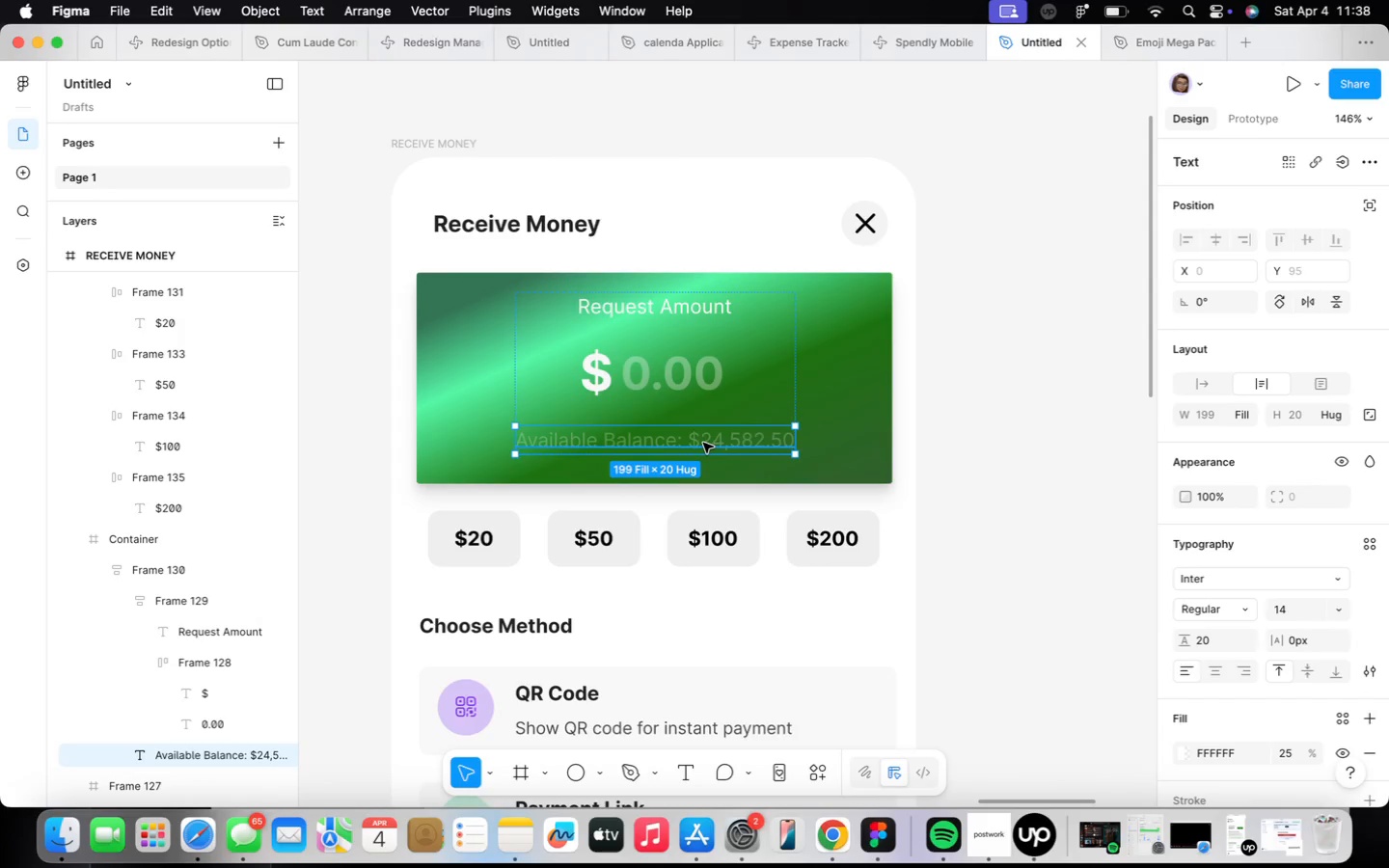 
triple_click([703, 443])
 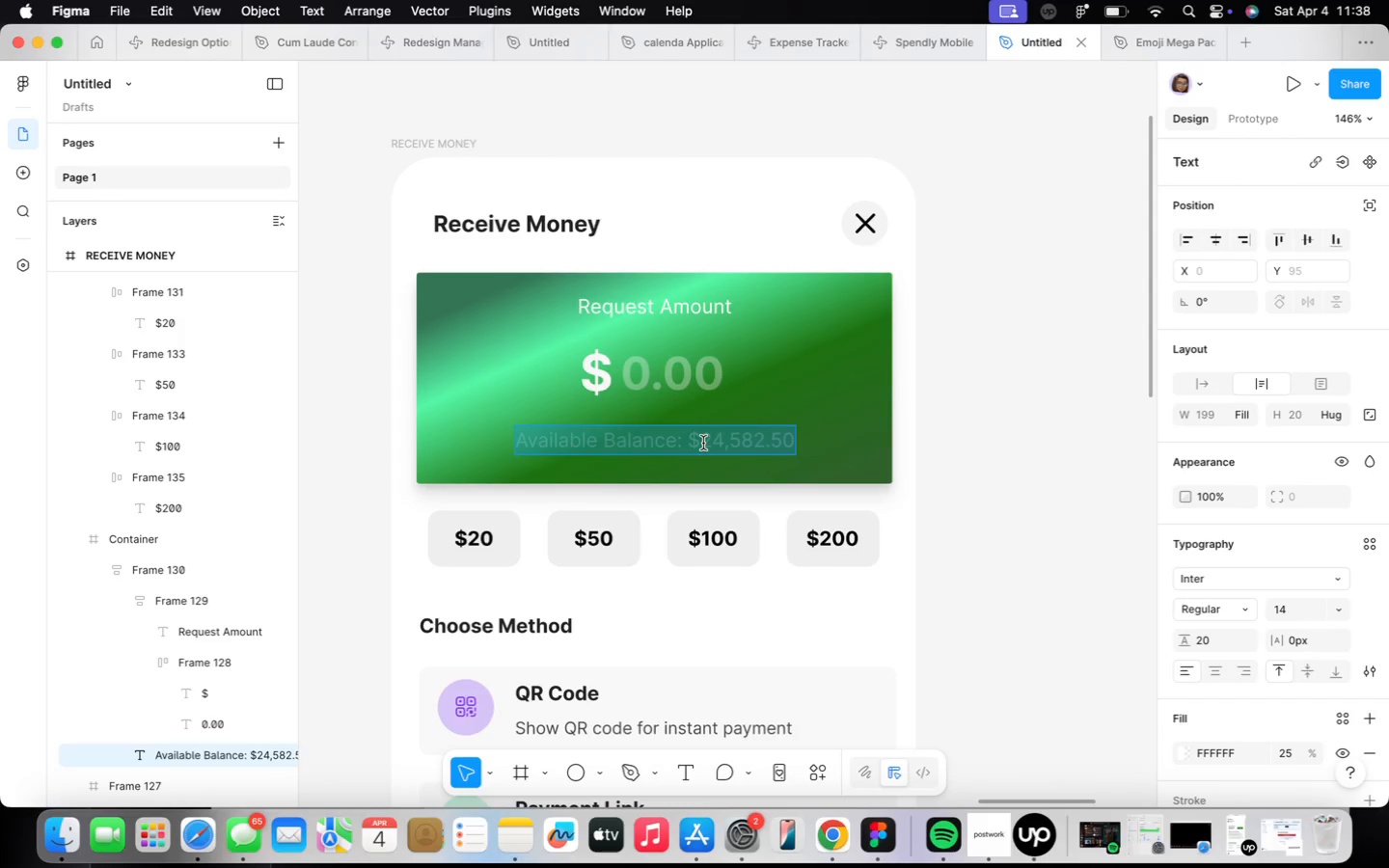 
type(Enter the amount you want to recei)
 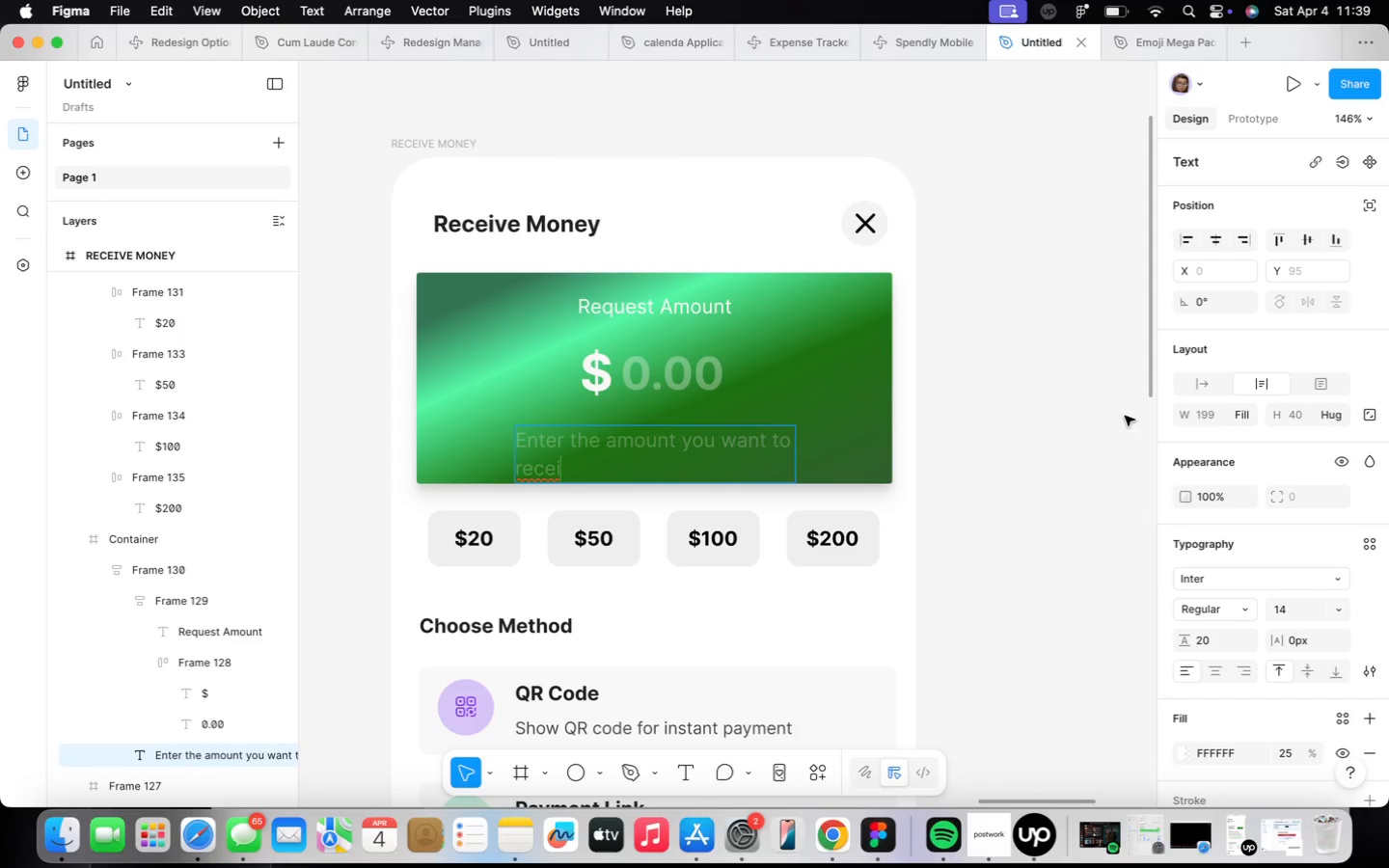 
left_click([1214, 382])
 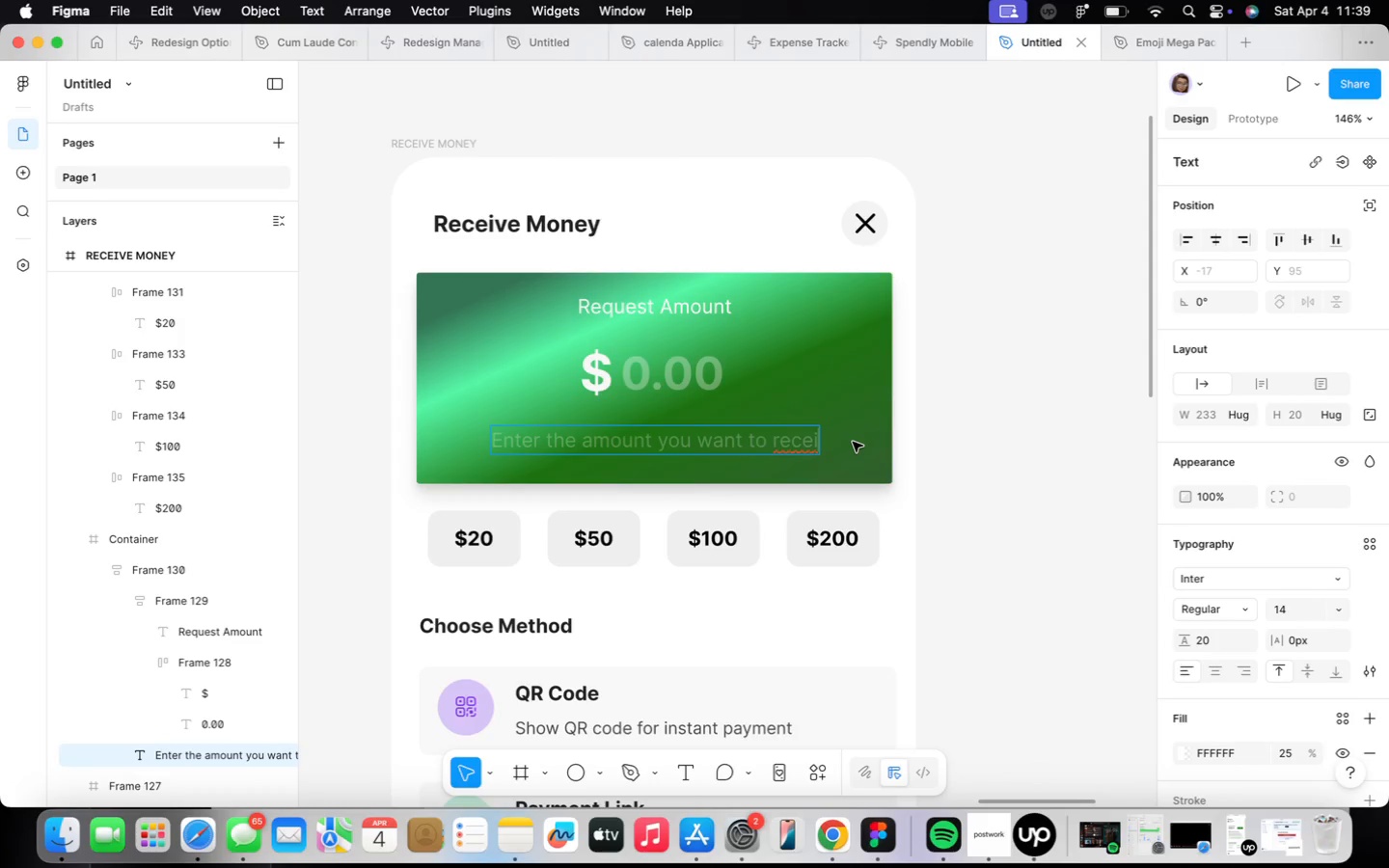 
type(ve)
 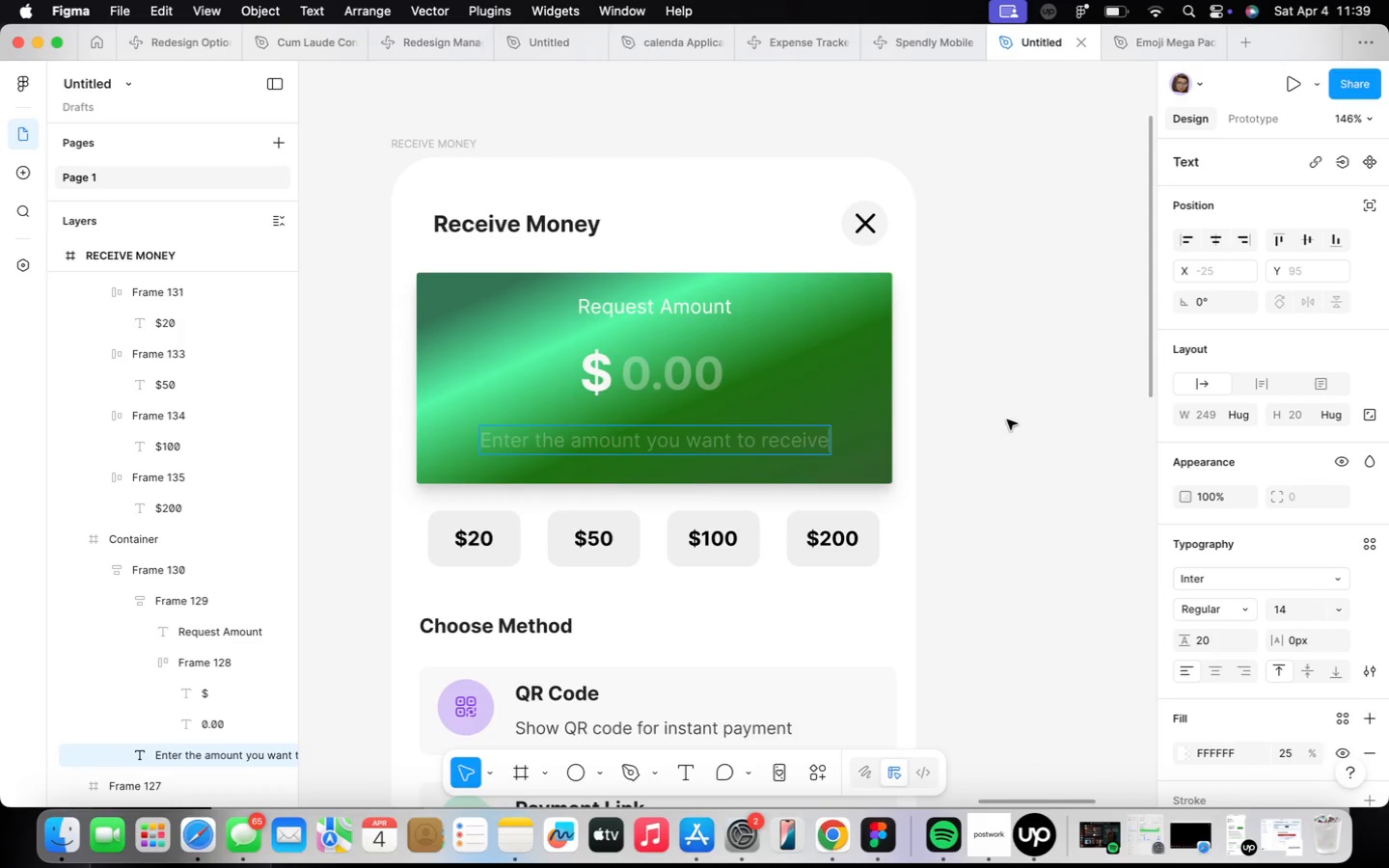 
double_click([1007, 439])
 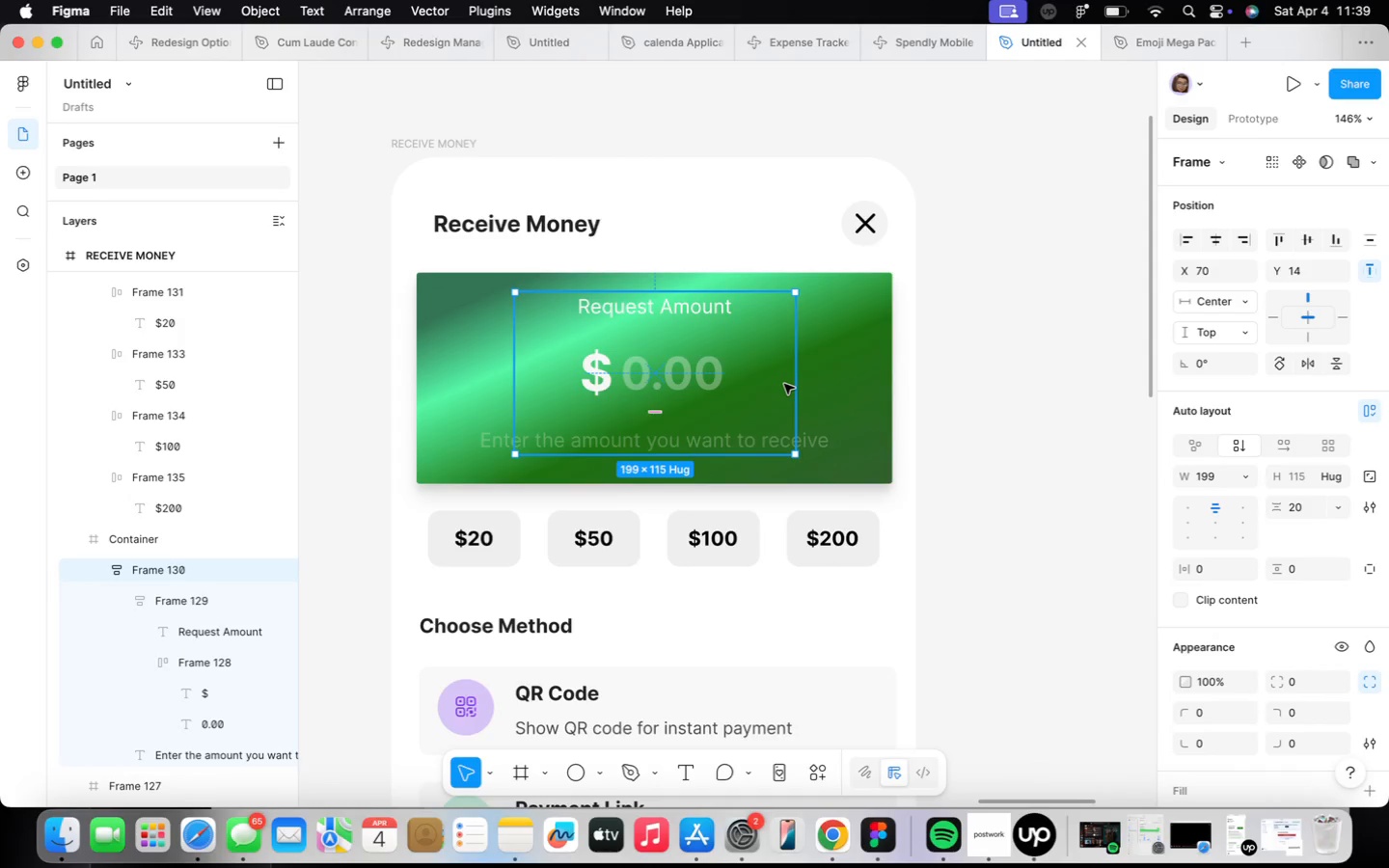 
left_click_drag(start_coordinate=[797, 383], to_coordinate=[870, 379])
 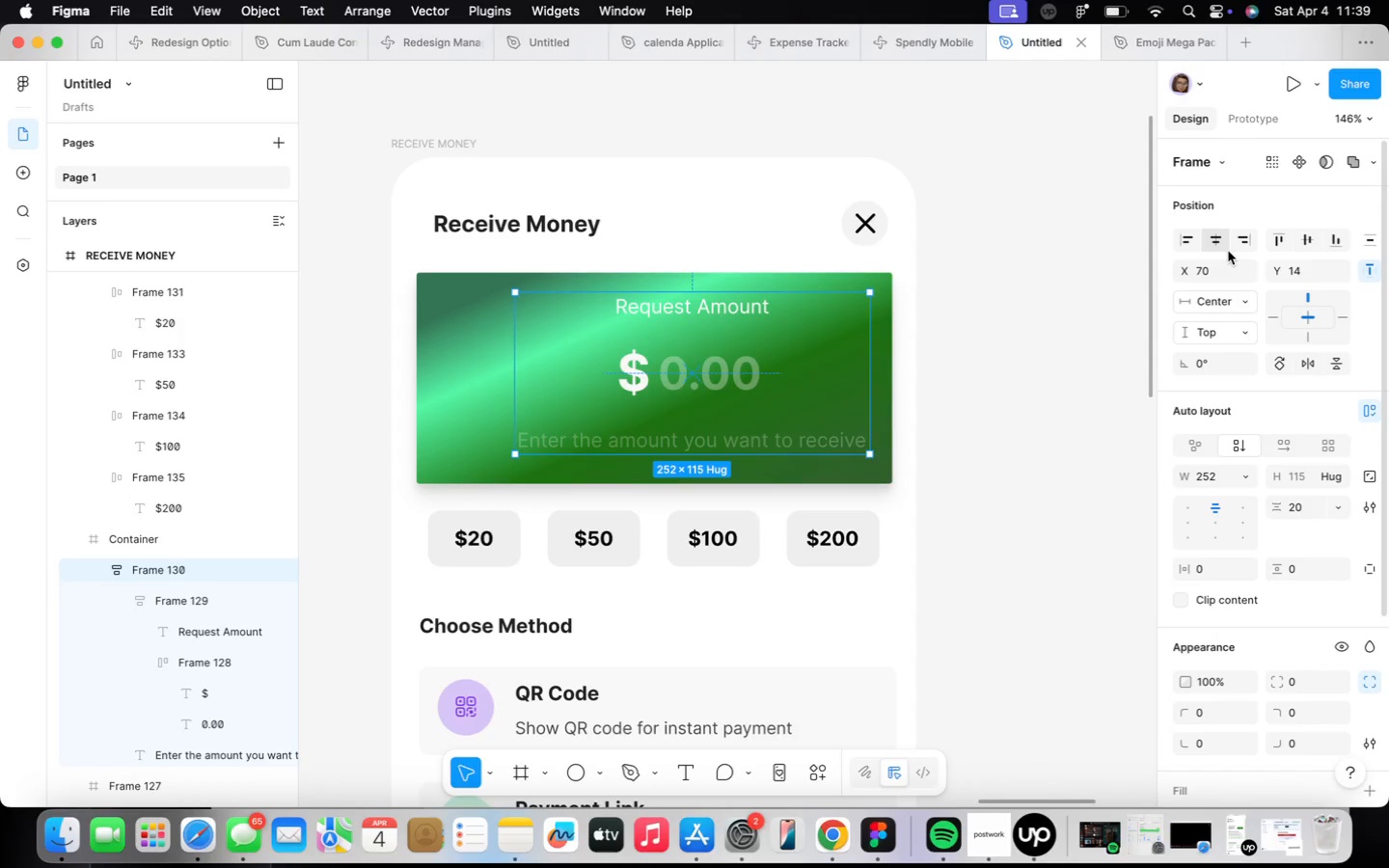 
left_click([1225, 247])
 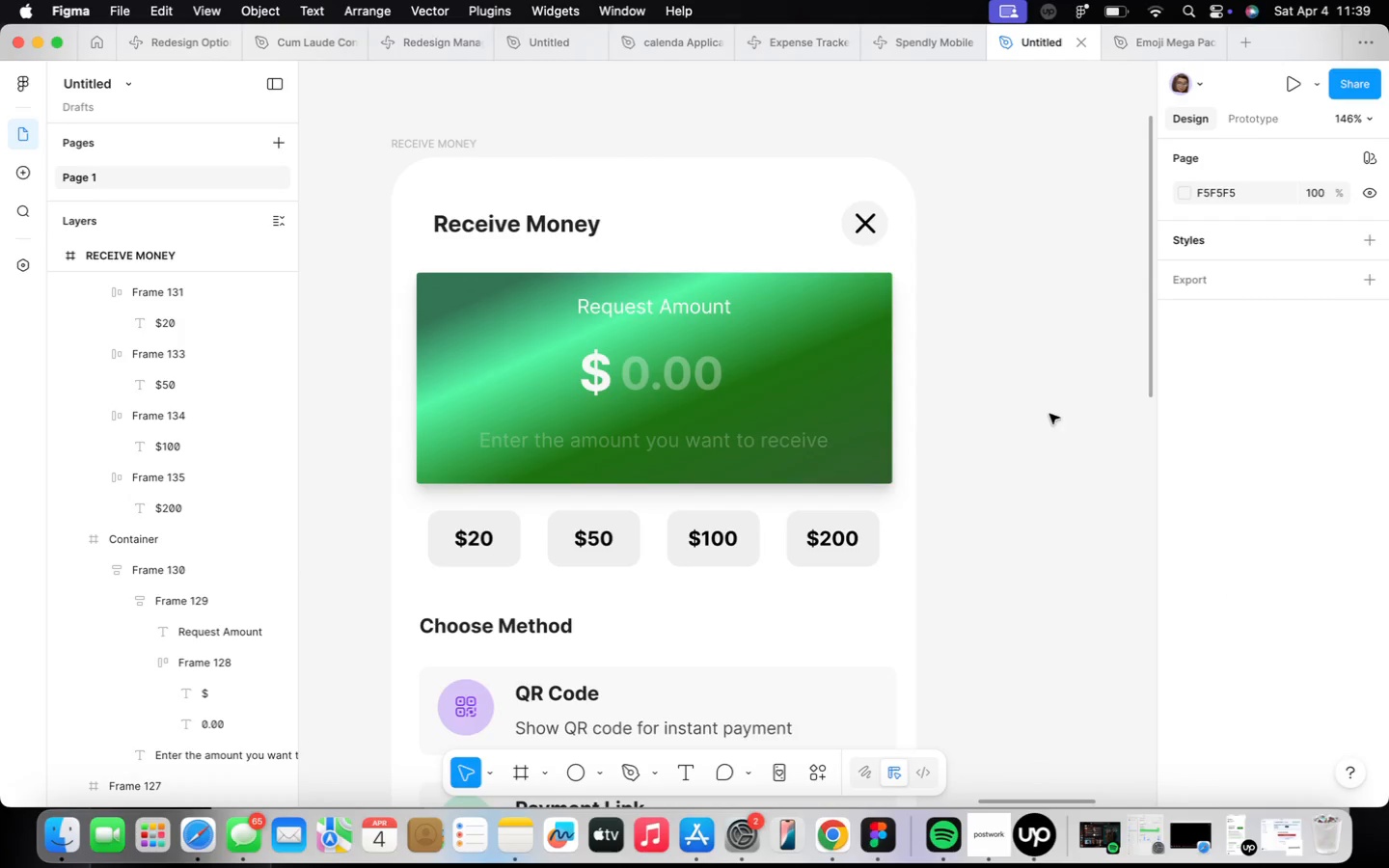 
scroll: coordinate [958, 462], scroll_direction: down, amount: 5.0
 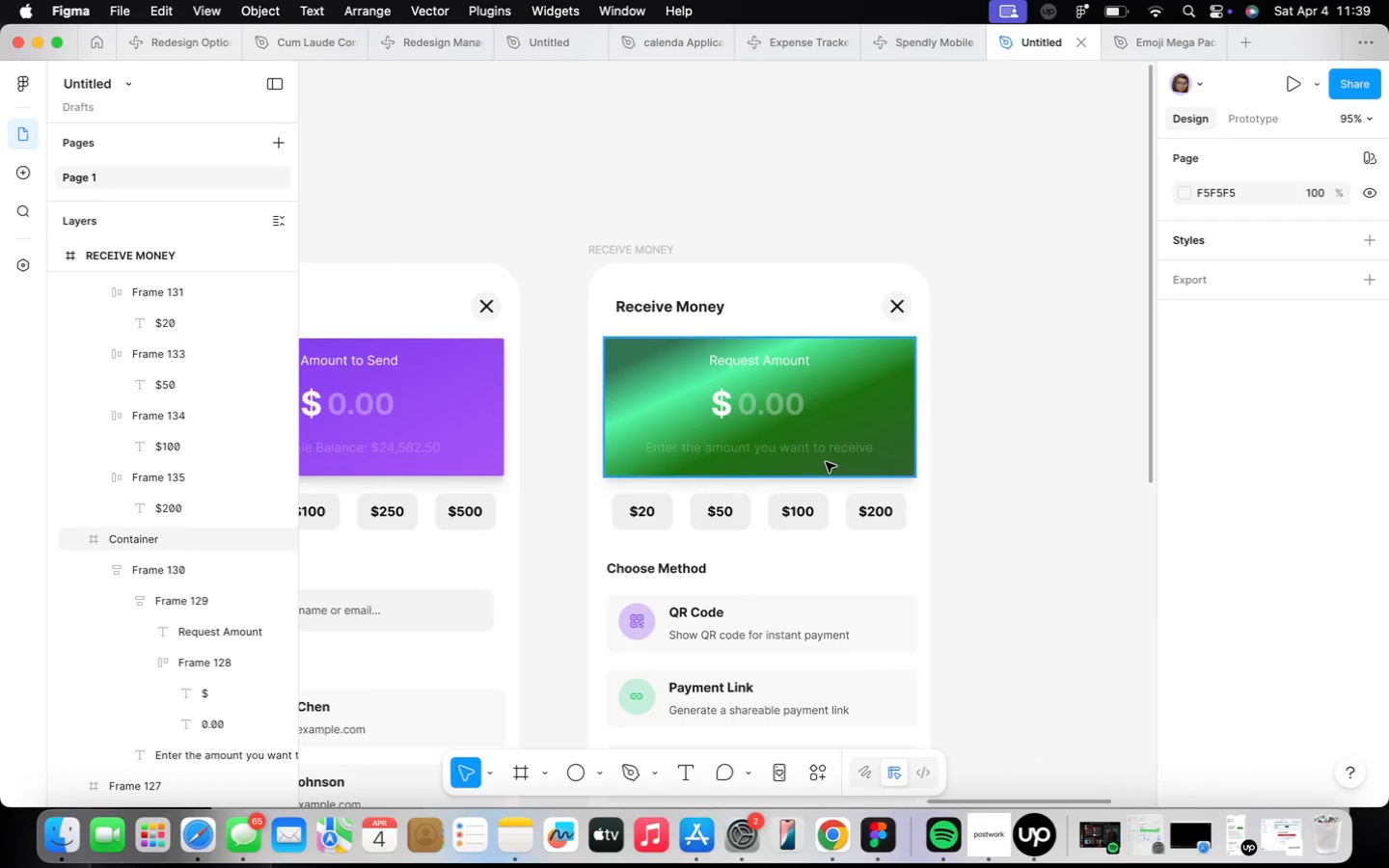 
scroll: coordinate [825, 464], scroll_direction: up, amount: 5.0
 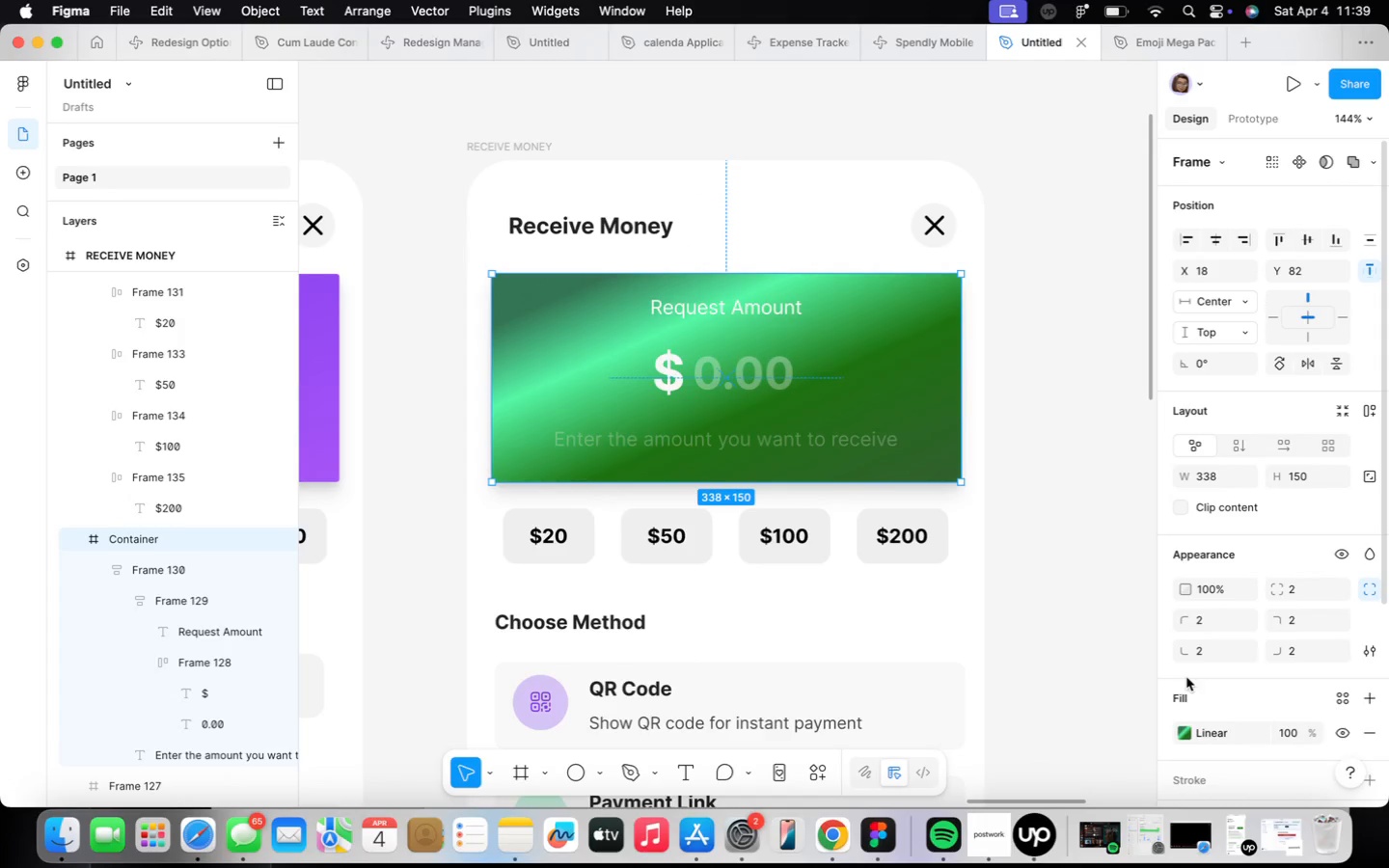 
left_click([1185, 730])
 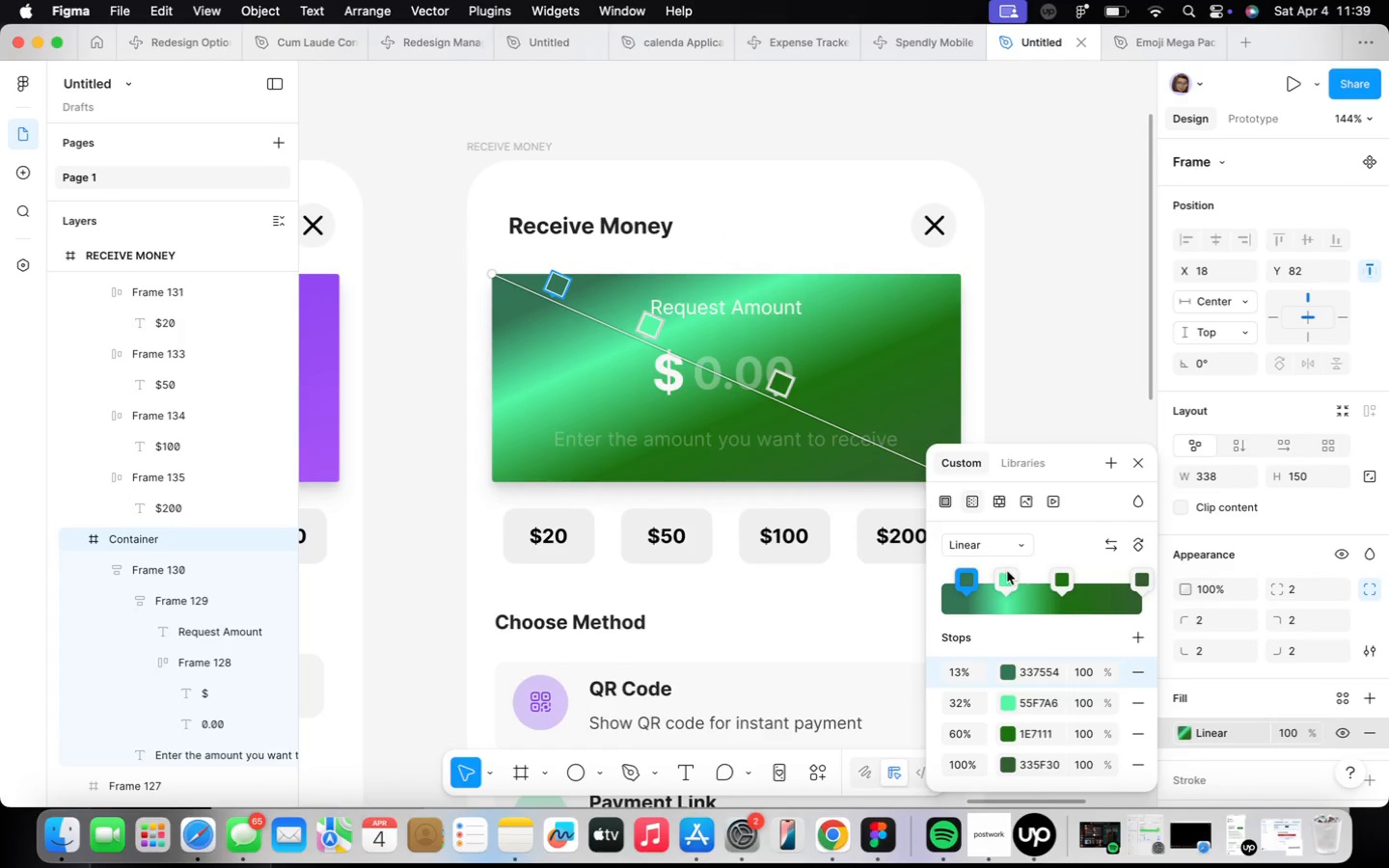 
left_click_drag(start_coordinate=[1010, 581], to_coordinate=[999, 504])
 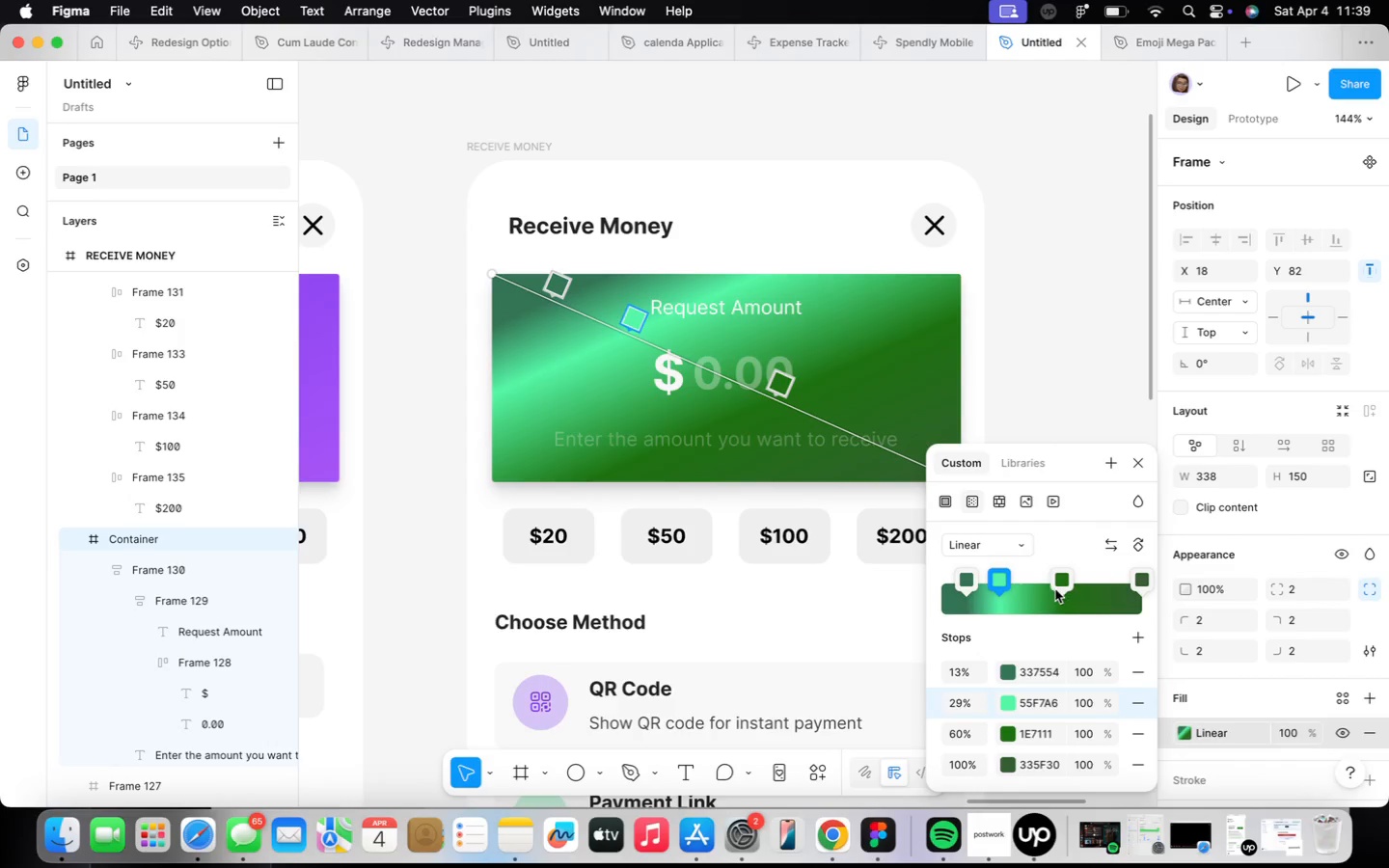 
left_click_drag(start_coordinate=[1060, 584], to_coordinate=[1094, 582])
 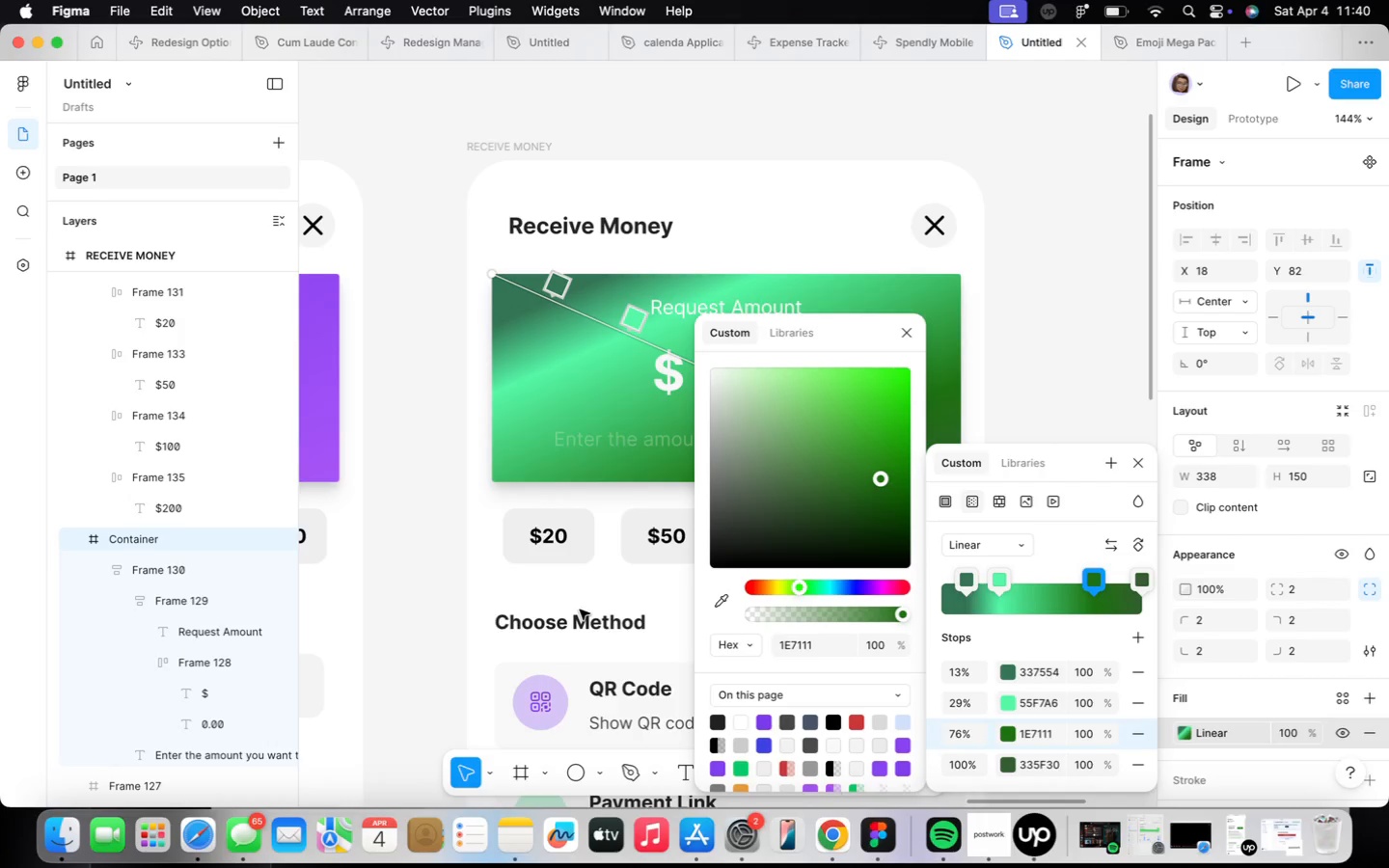 
wait(42.31)
 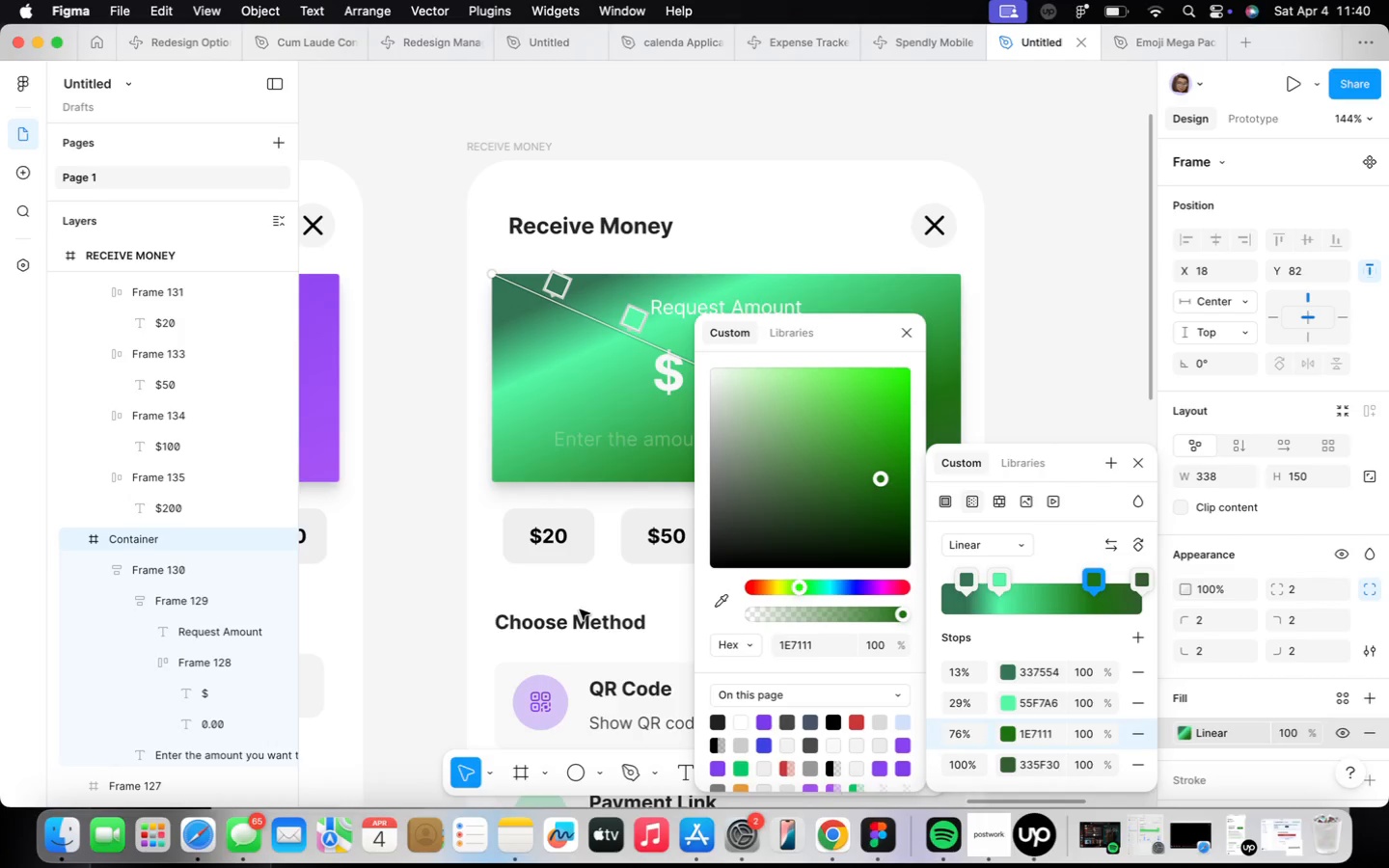 
left_click([764, 478])
 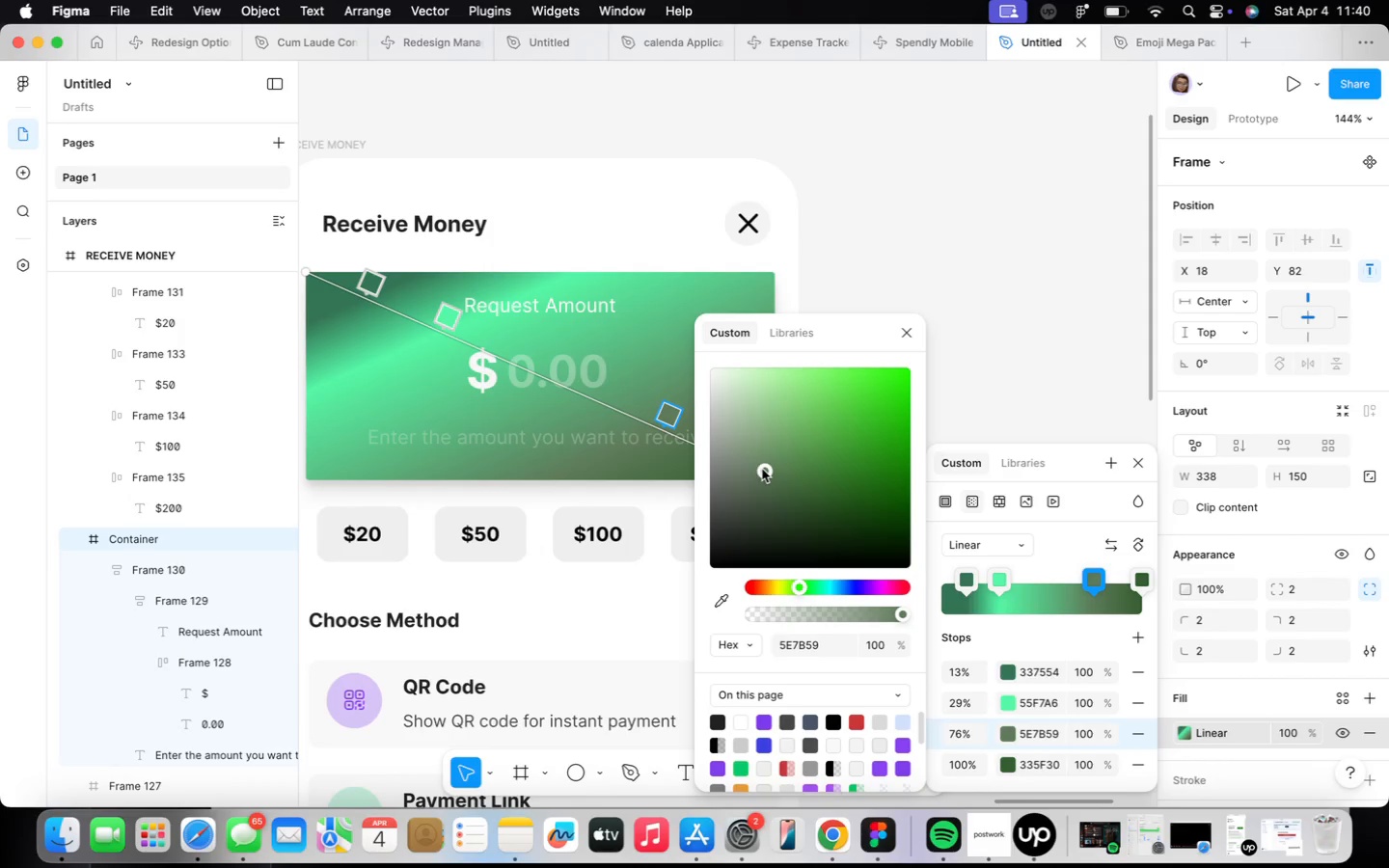 
left_click_drag(start_coordinate=[763, 468], to_coordinate=[885, 520])
 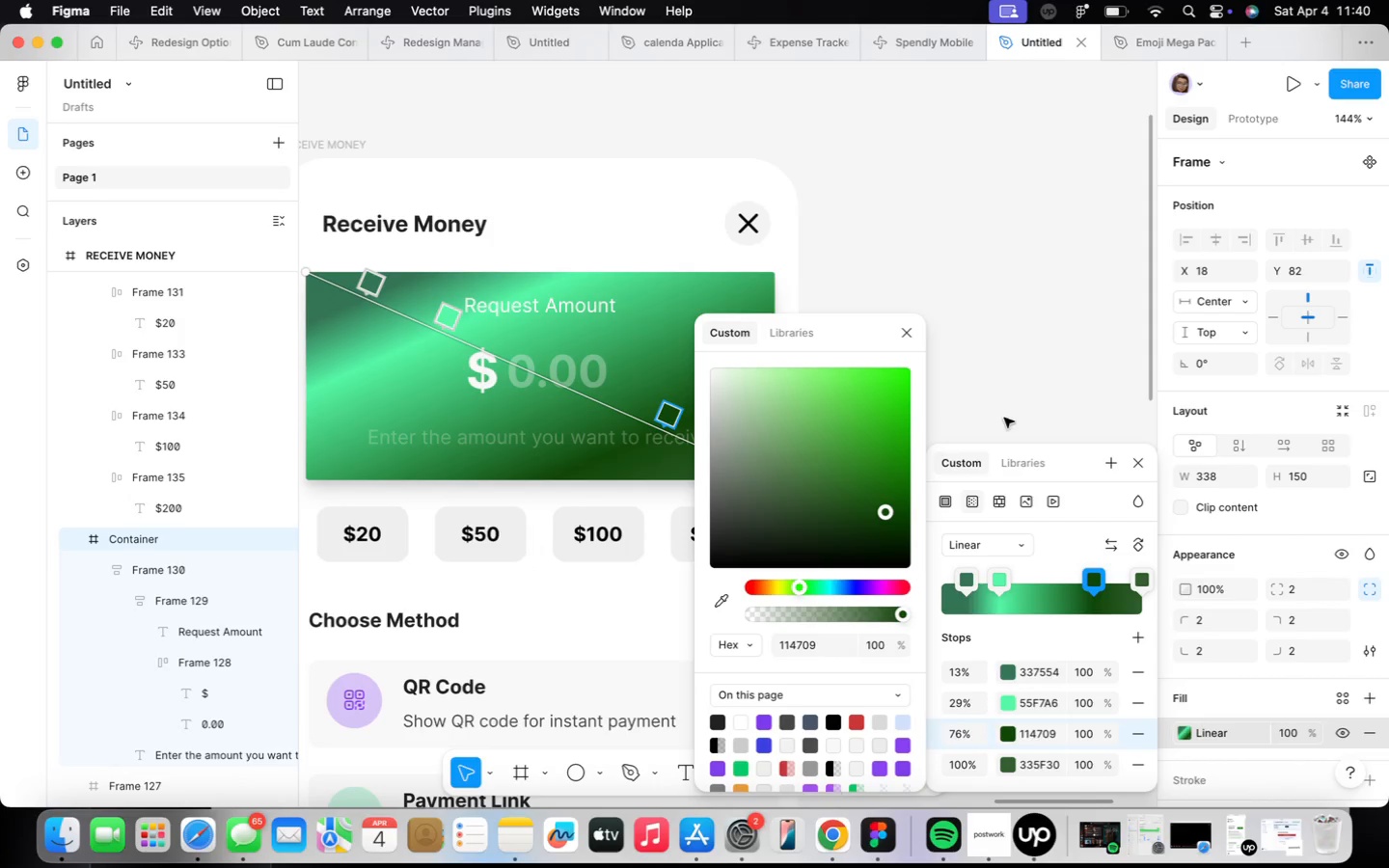 
left_click_drag(start_coordinate=[1015, 397], to_coordinate=[1022, 396])
 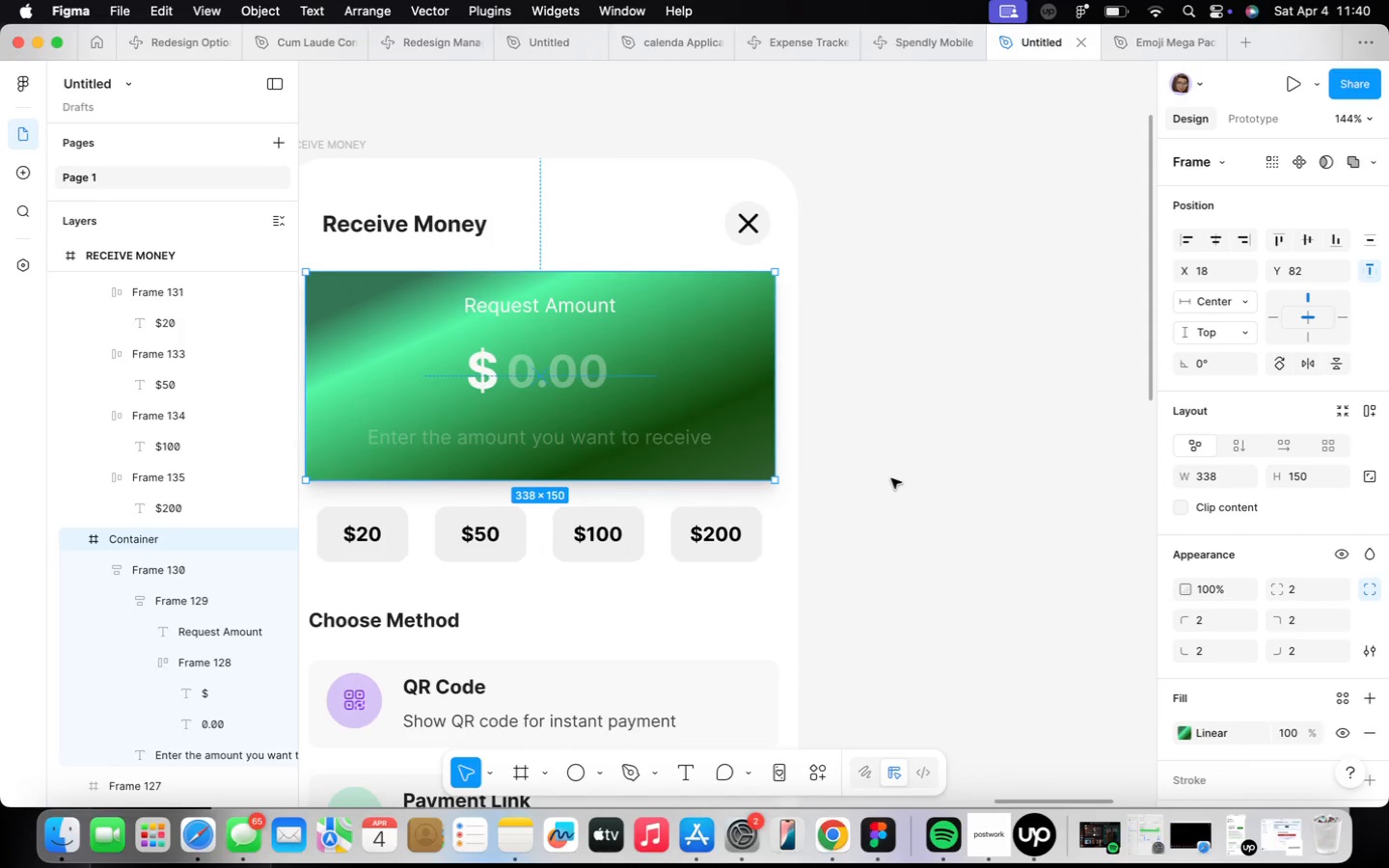 
left_click([893, 473])
 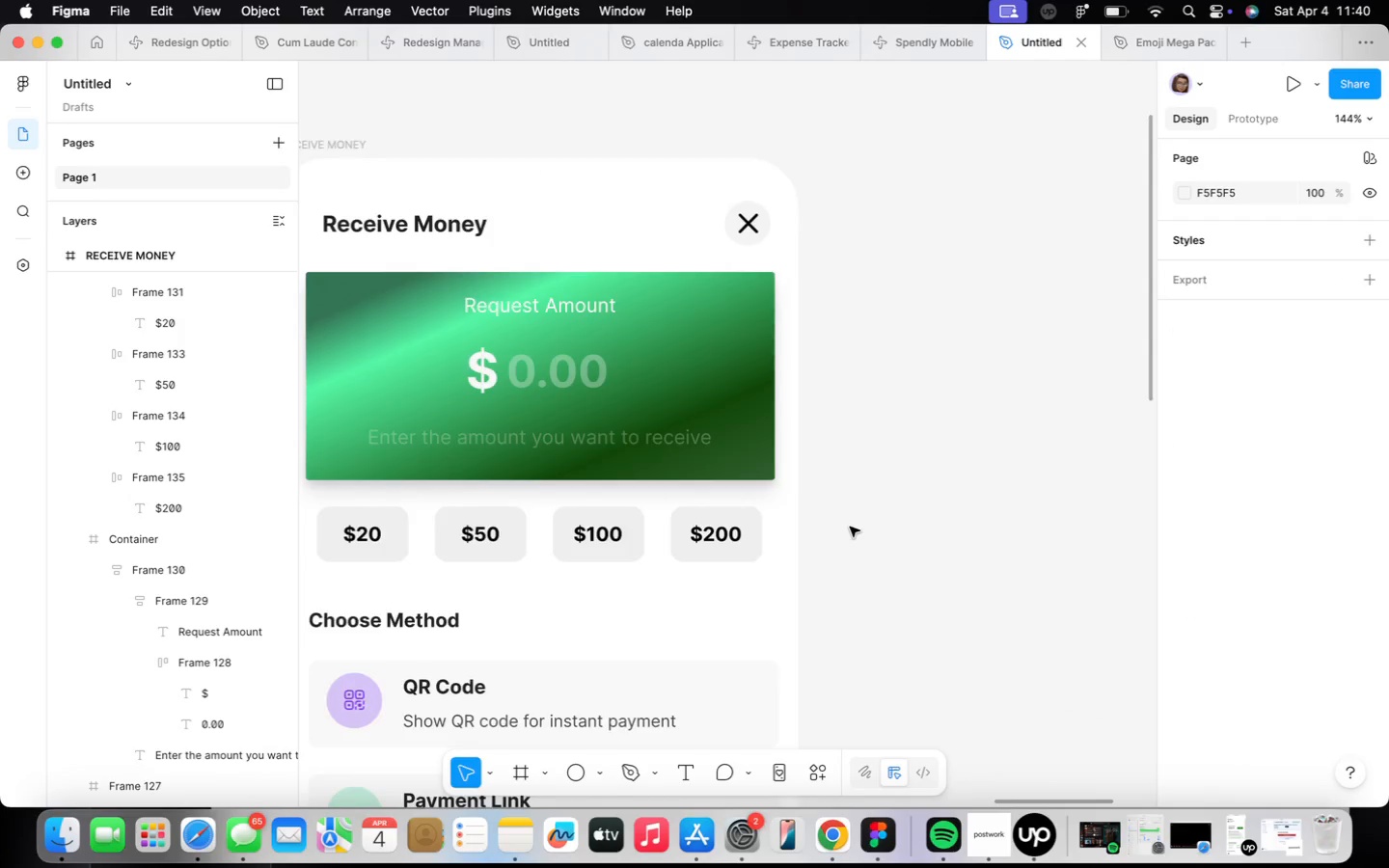 
scroll: coordinate [852, 523], scroll_direction: down, amount: 9.0
 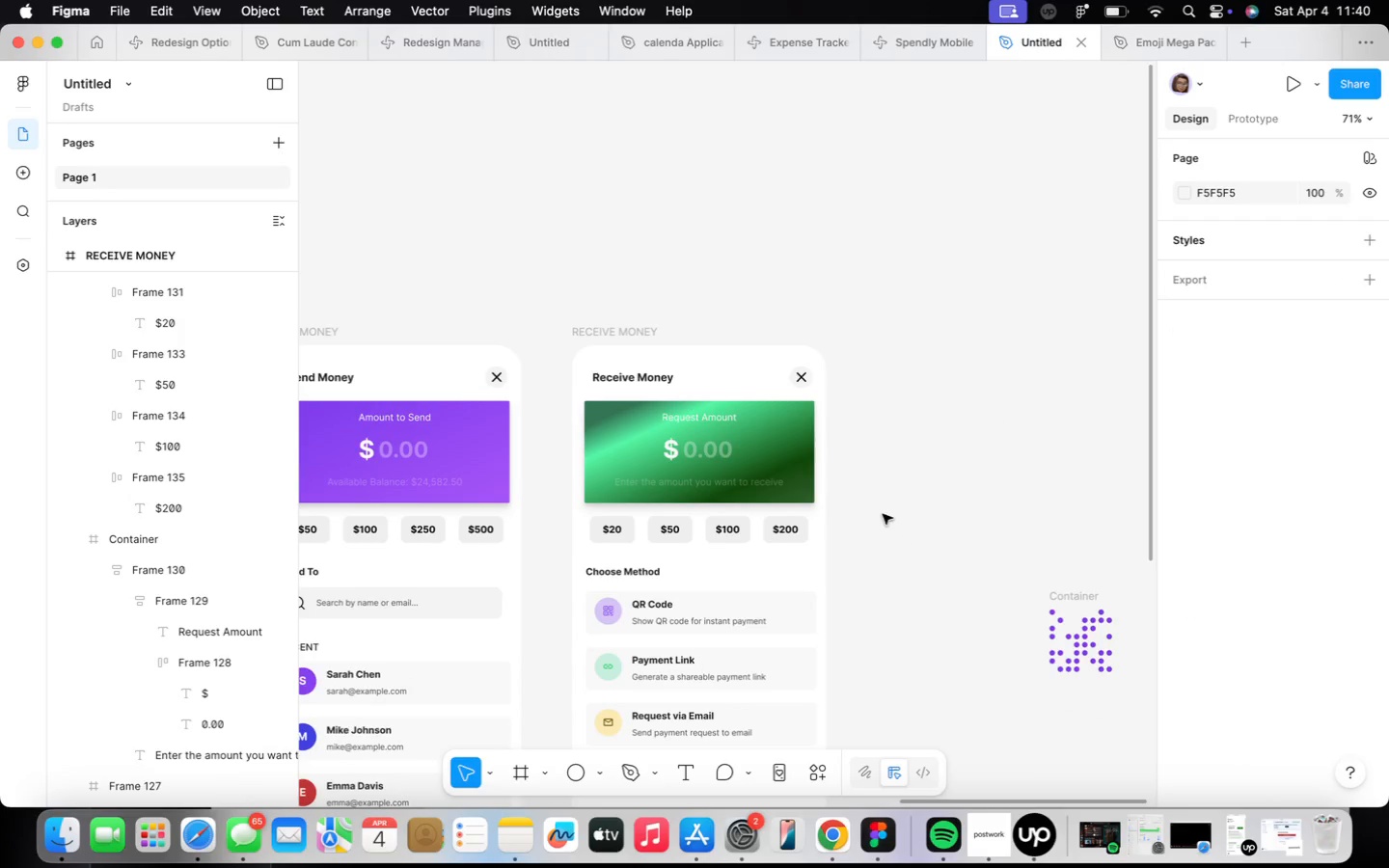 
scroll: coordinate [877, 516], scroll_direction: up, amount: 10.0
 